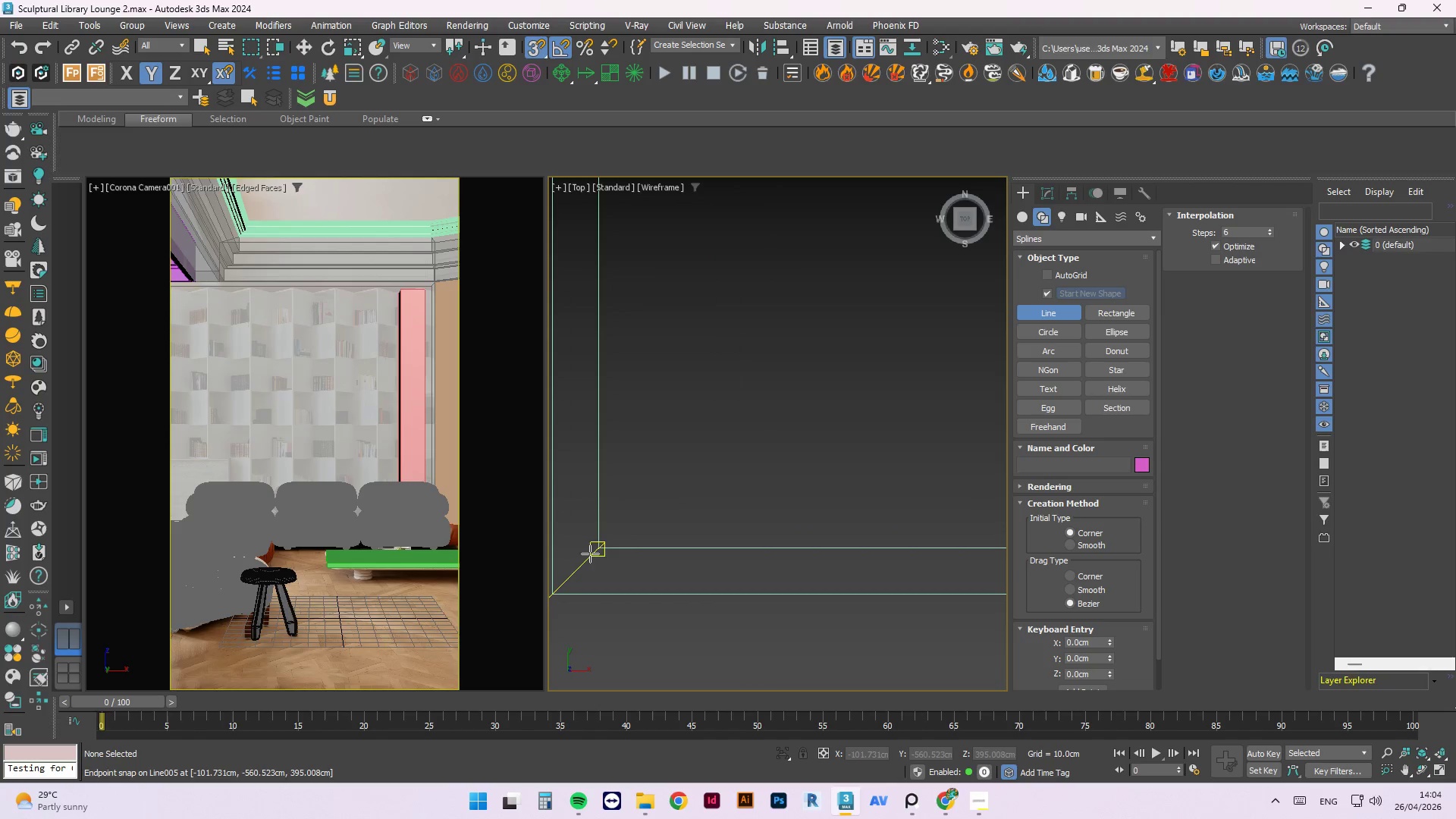 
left_click_drag(start_coordinate=[593, 549], to_coordinate=[699, 542])
 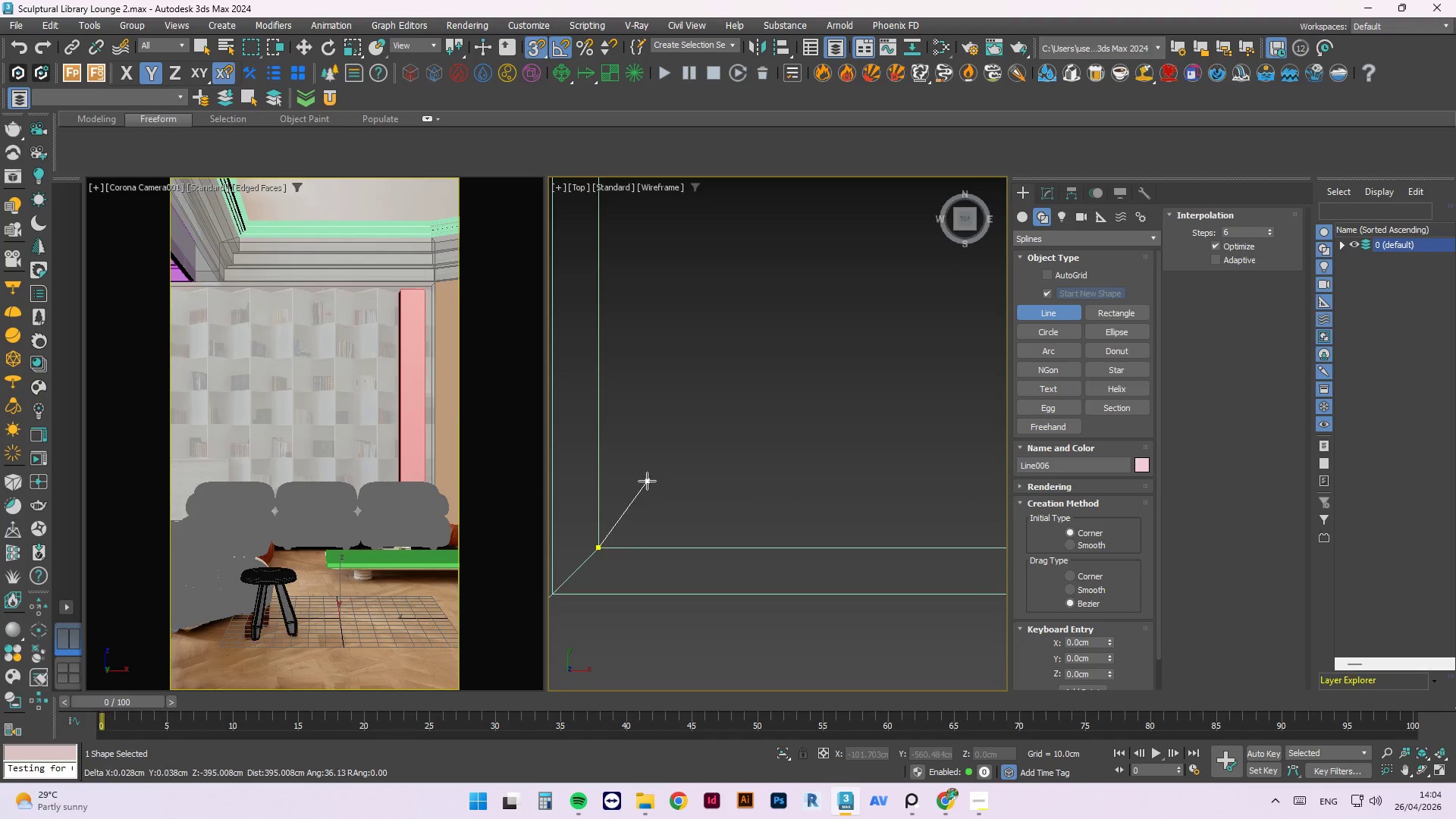 
scroll: coordinate [783, 516], scroll_direction: down, amount: 6.0
 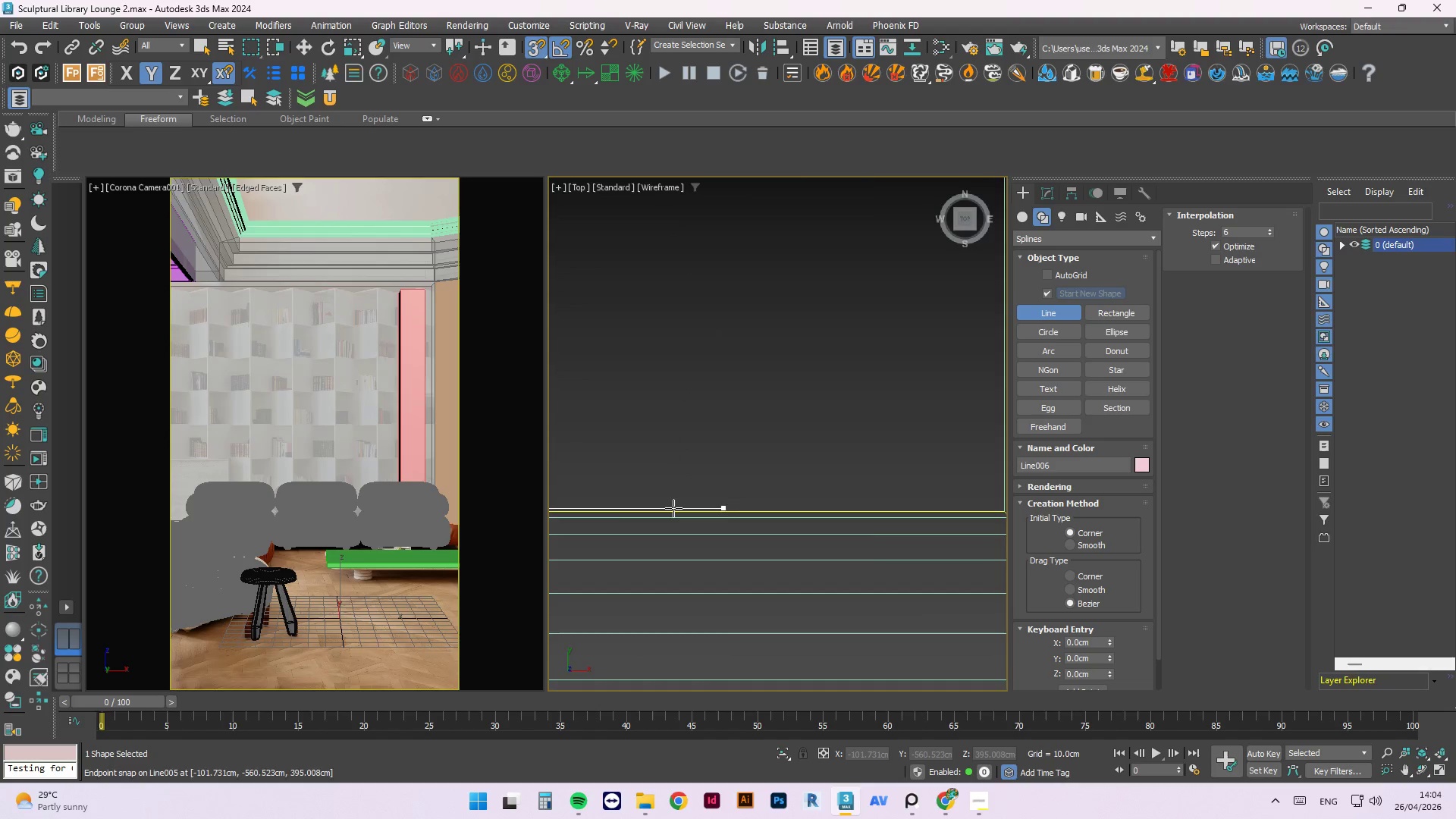 
scroll: coordinate [723, 648], scroll_direction: up, amount: 7.0
 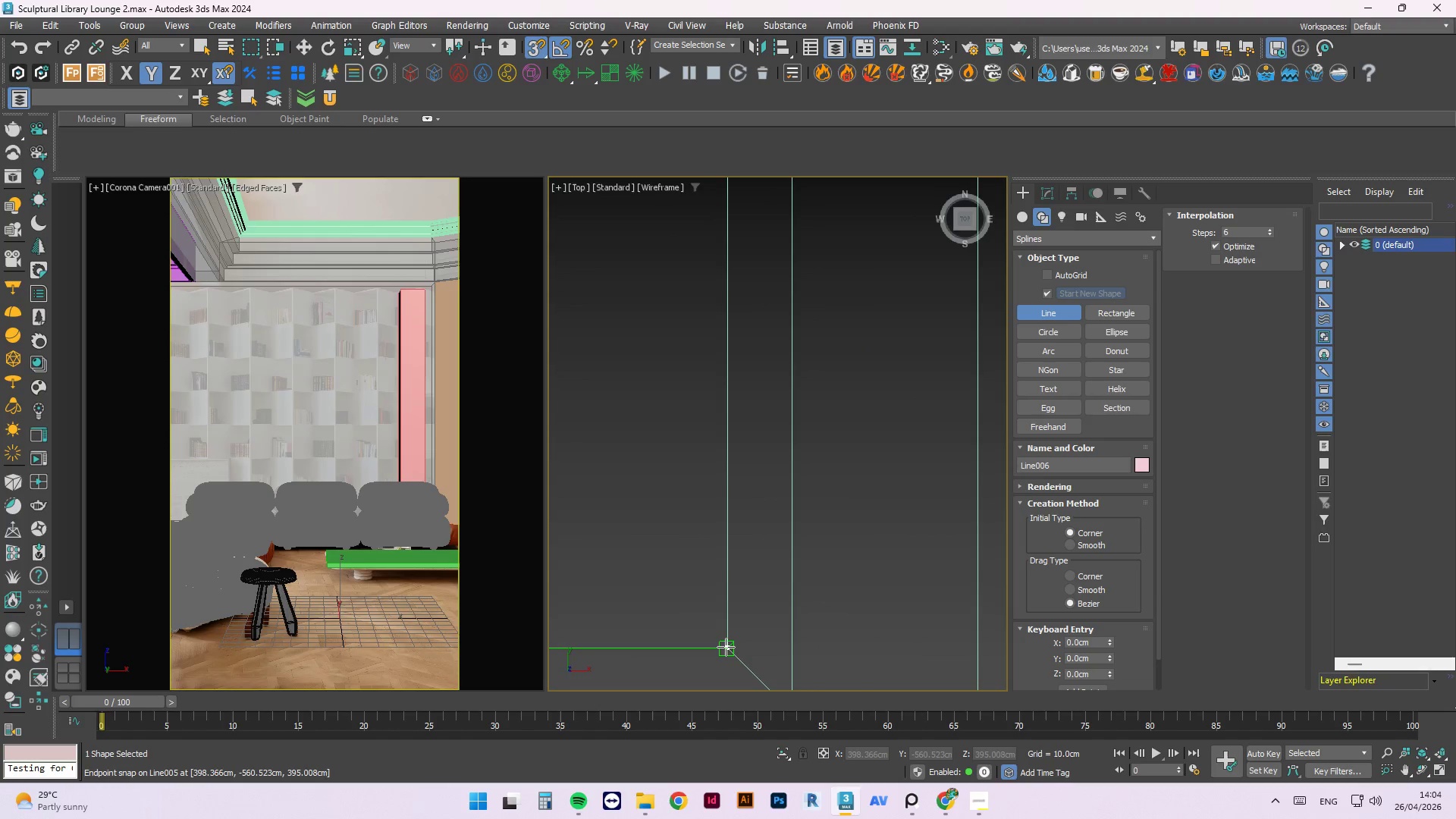 
left_click([726, 647])
 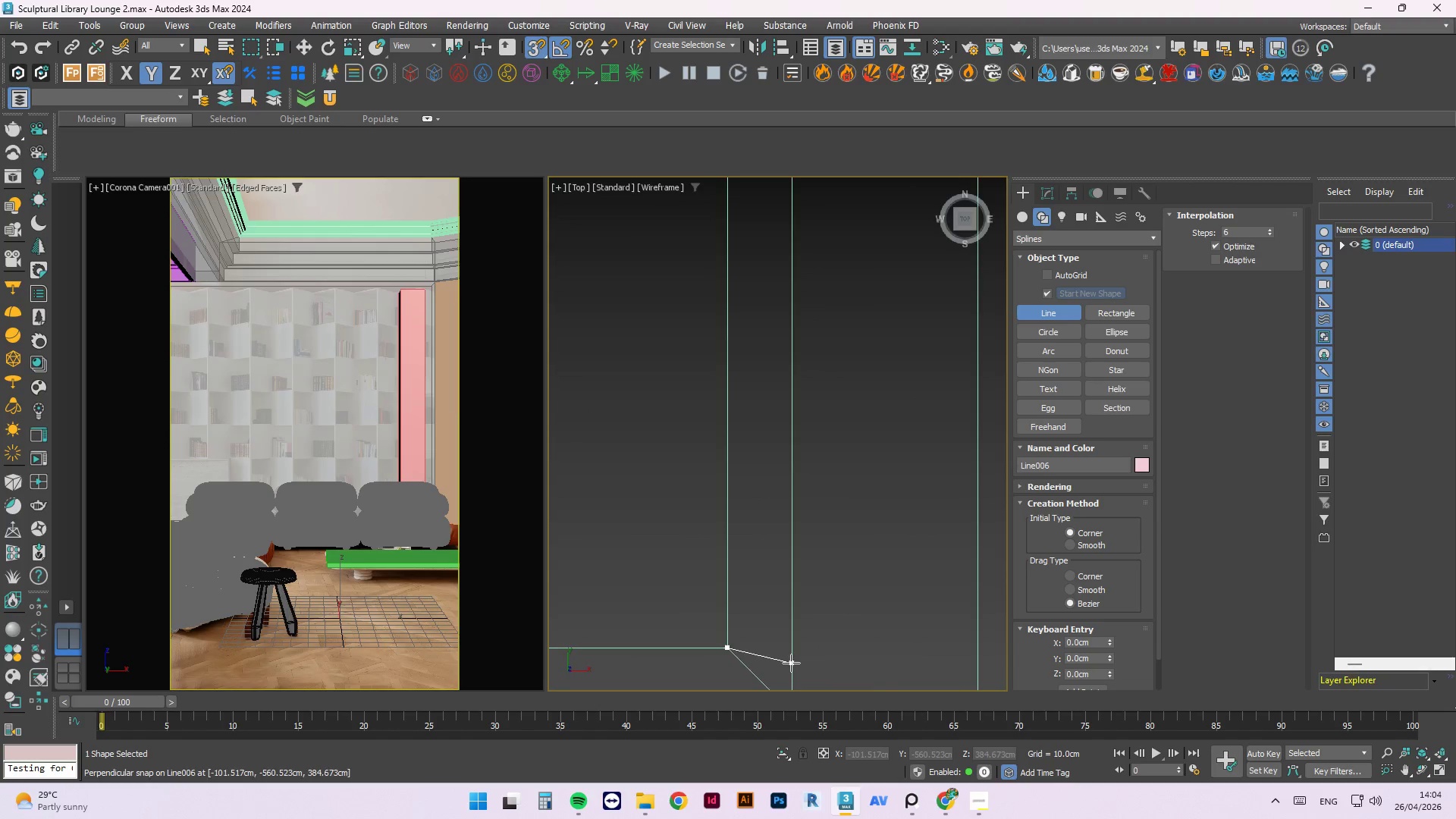 
scroll: coordinate [767, 647], scroll_direction: down, amount: 27.0
 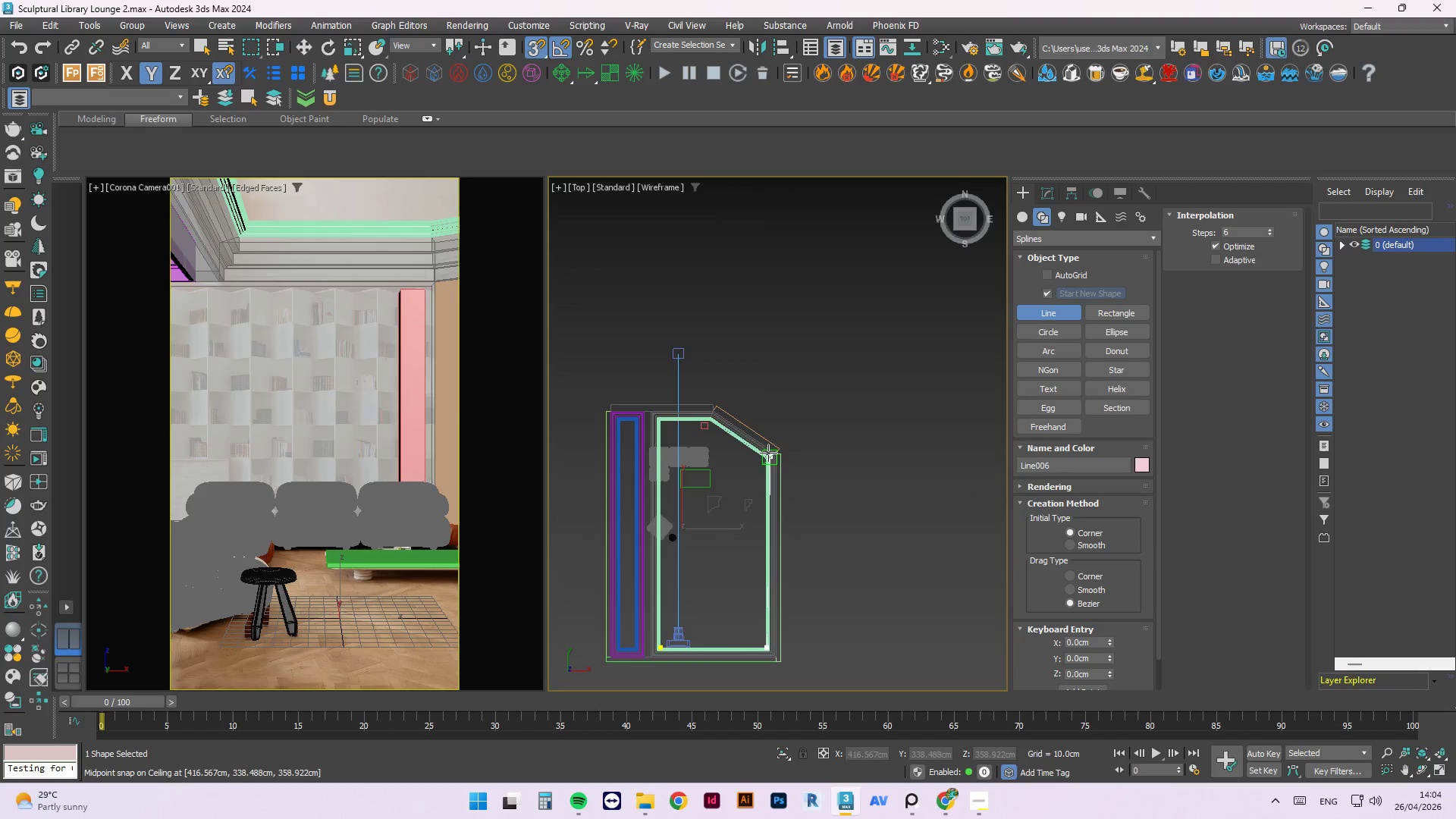 
scroll: coordinate [566, 519], scroll_direction: up, amount: 40.0
 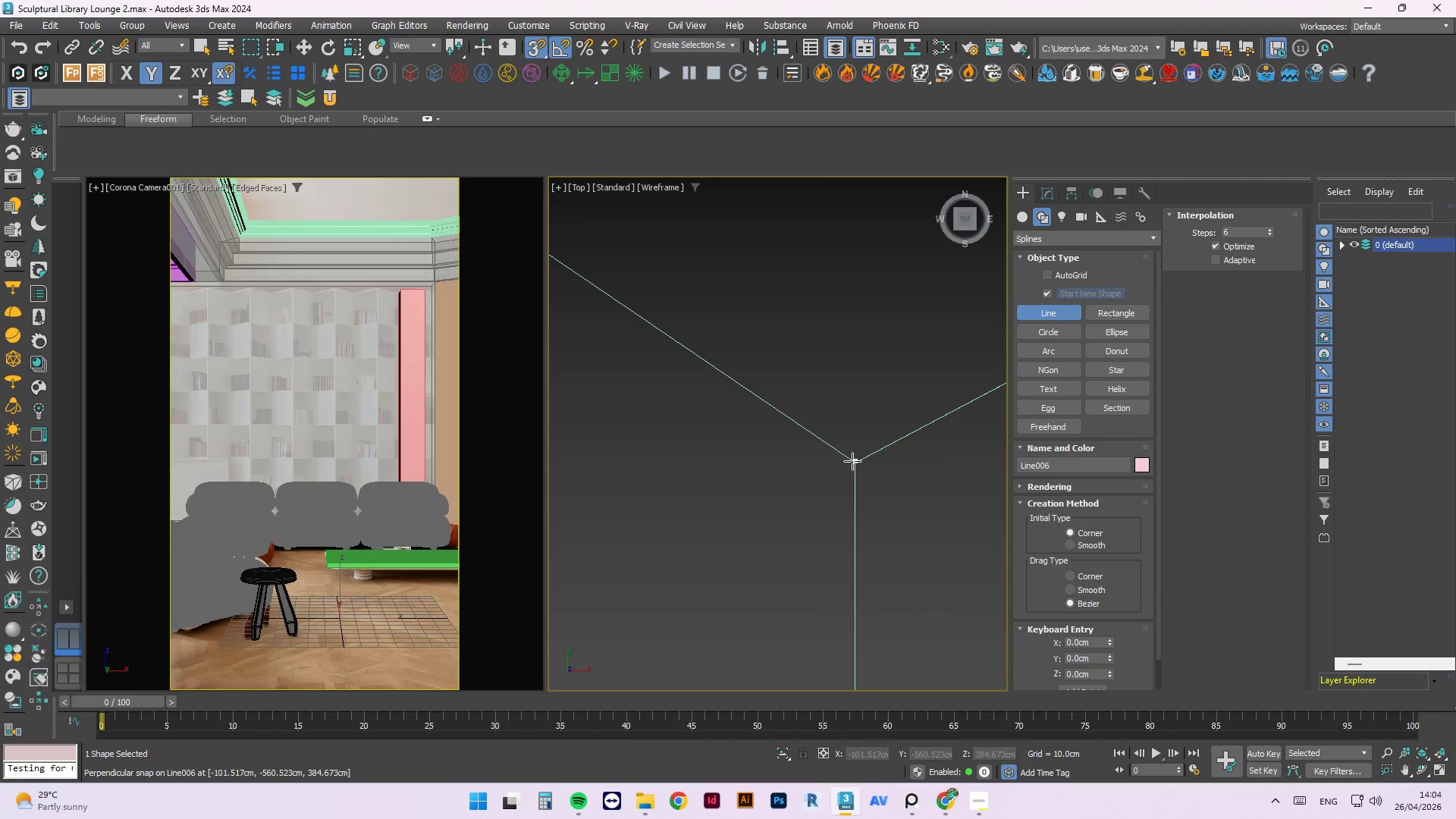 
key(S)
 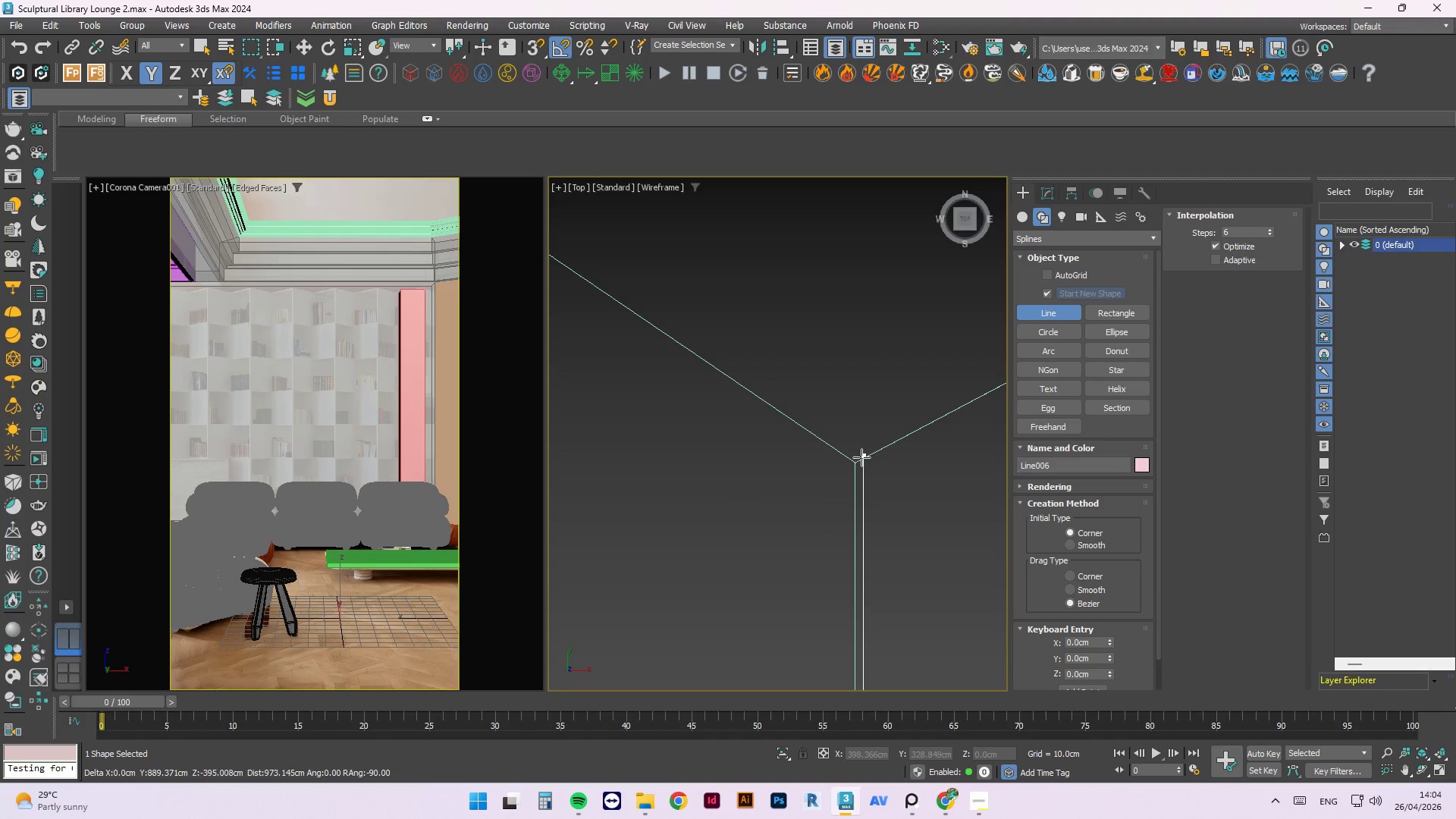 
key(S)
 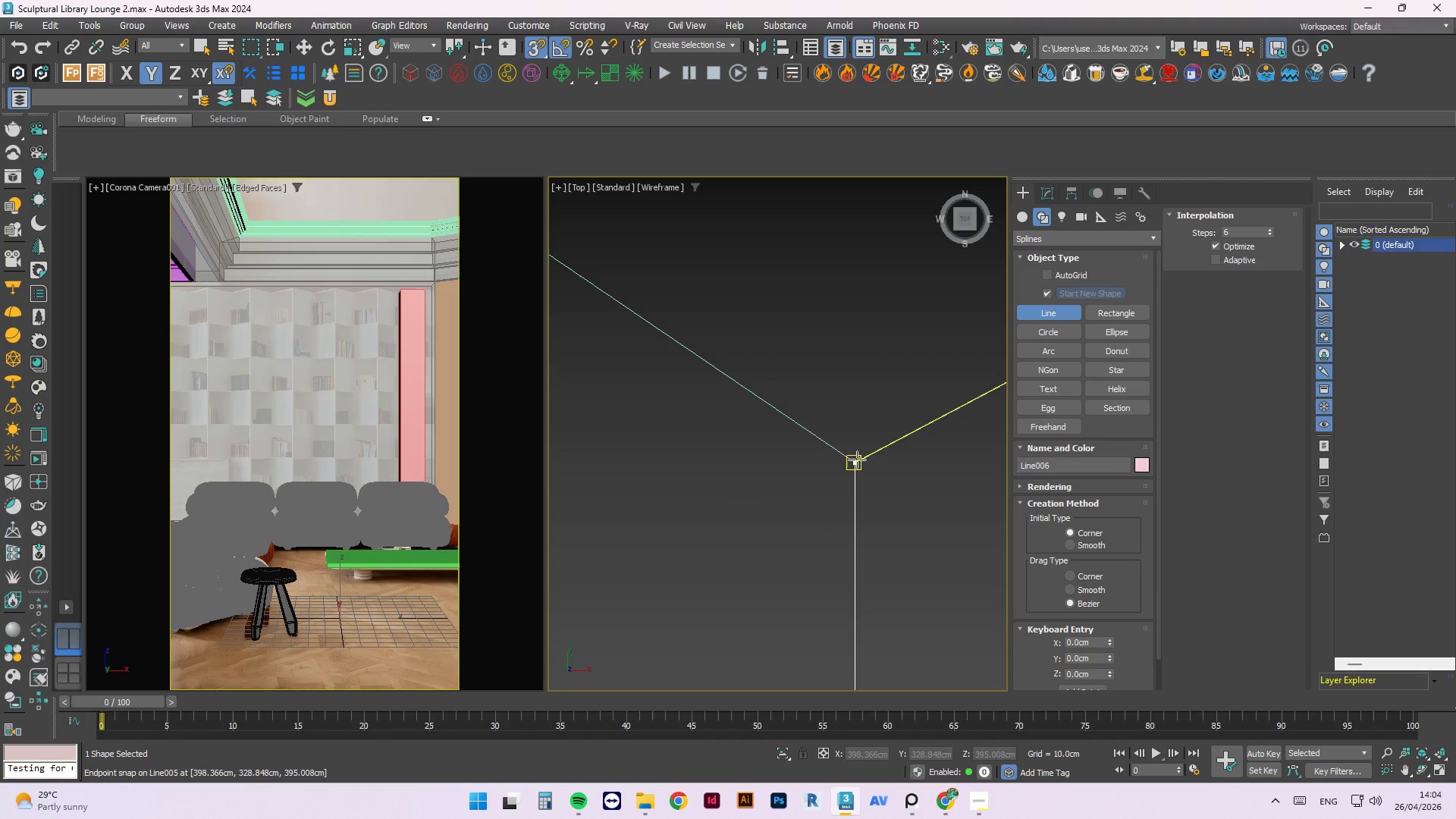 
left_click([857, 460])
 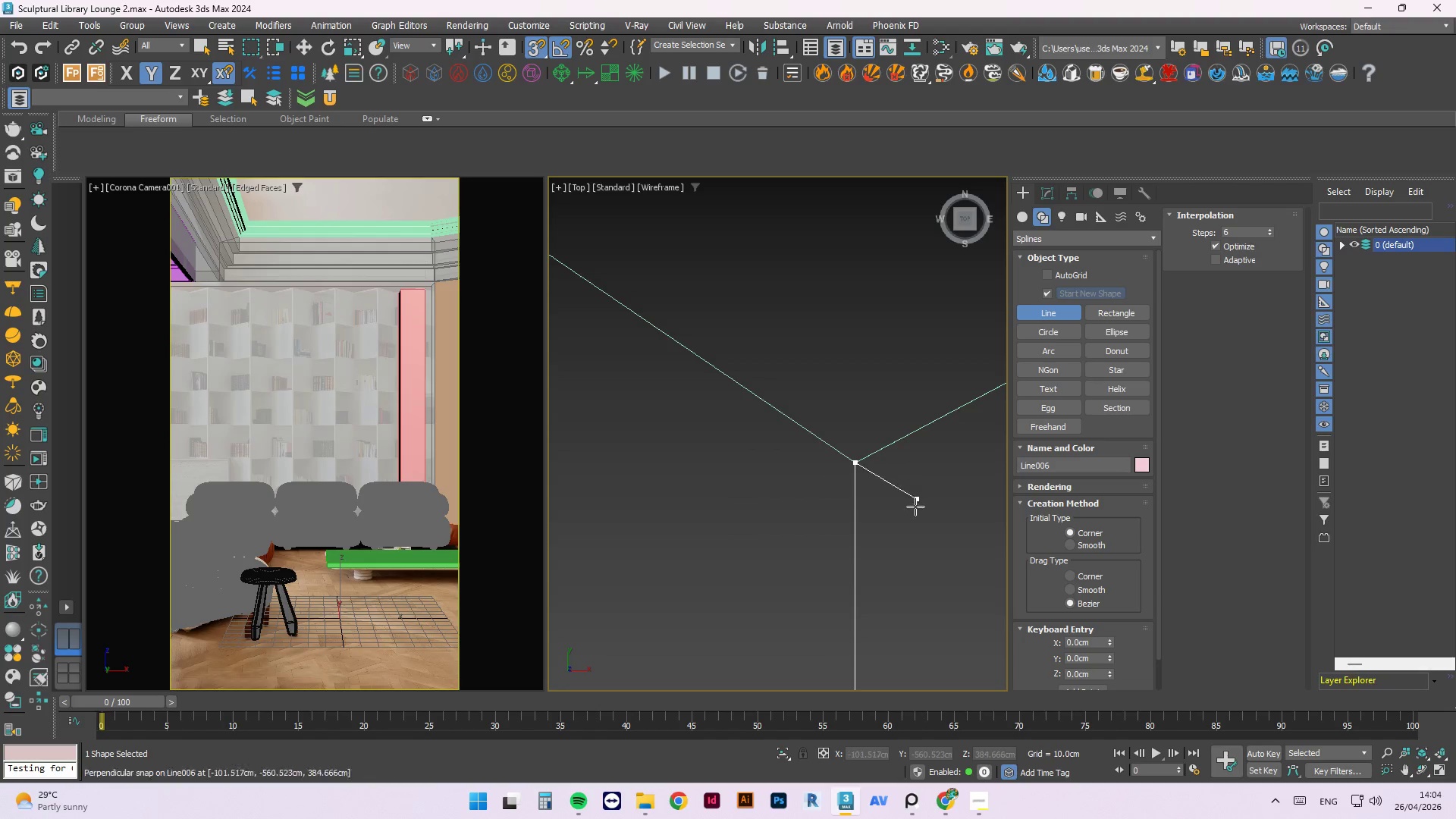 
scroll: coordinate [948, 476], scroll_direction: down, amount: 21.0
 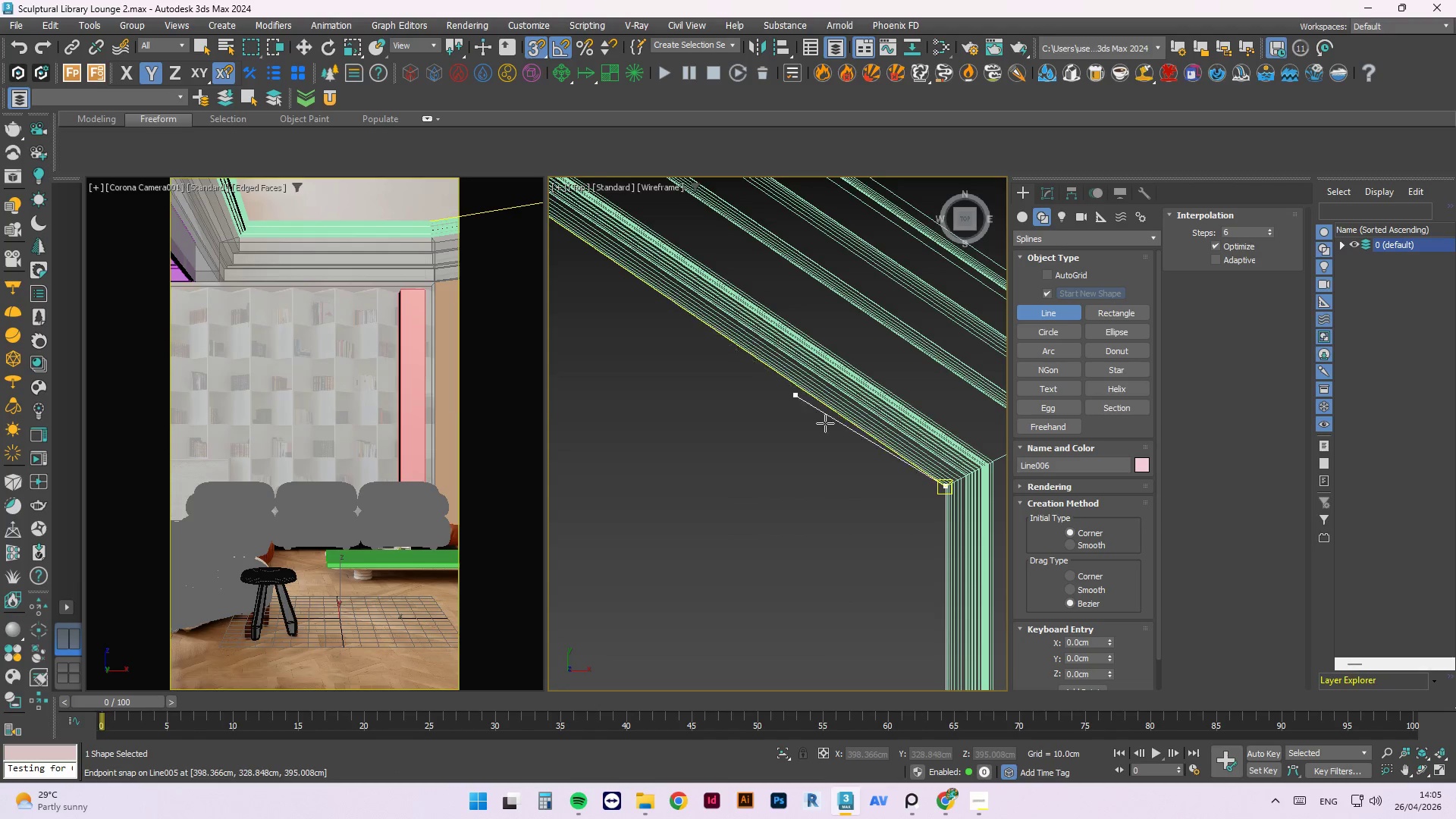 
scroll: coordinate [746, 423], scroll_direction: up, amount: 13.0
 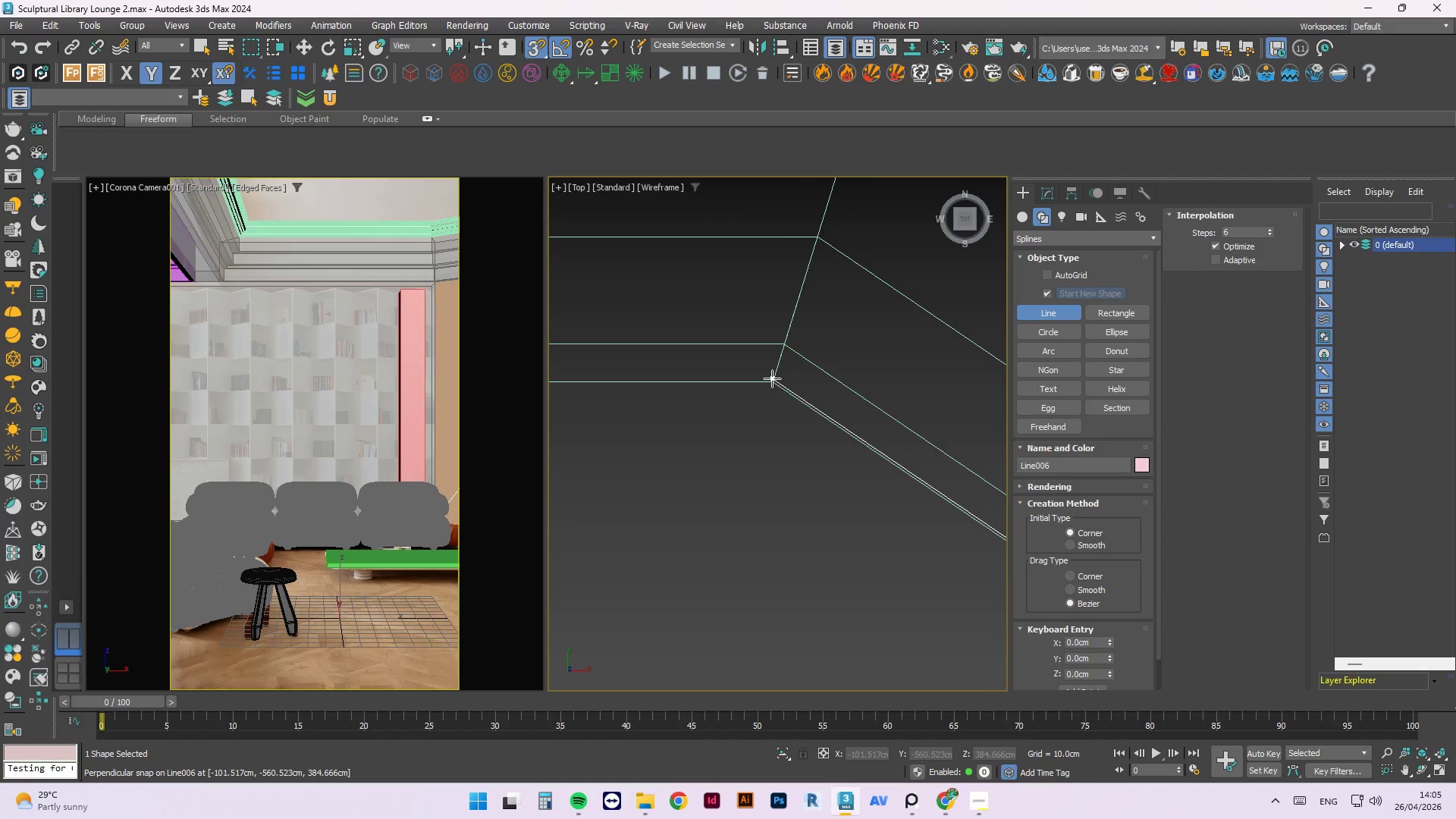 
key(S)
 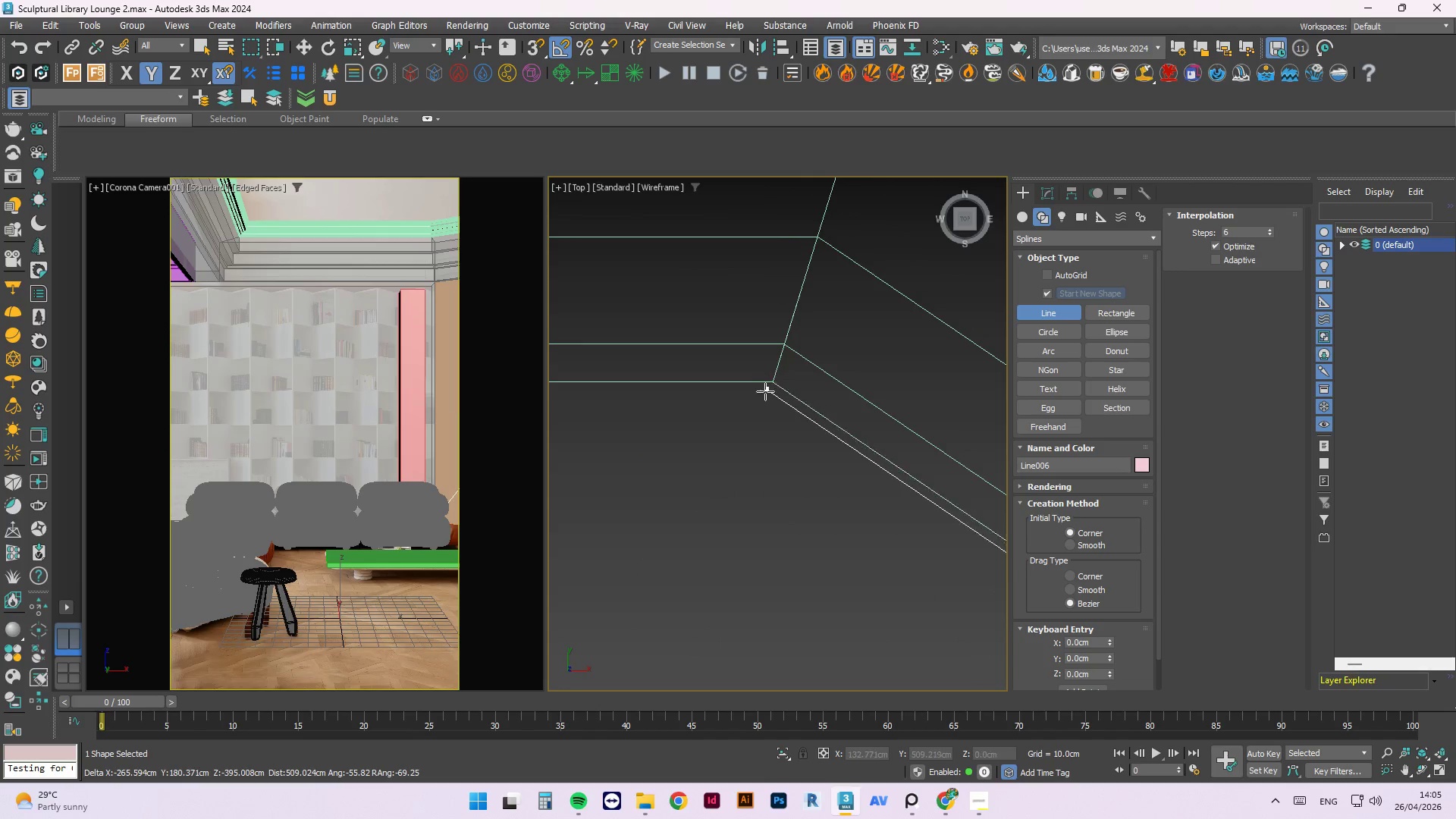 
scroll: coordinate [764, 394], scroll_direction: up, amount: 2.0
 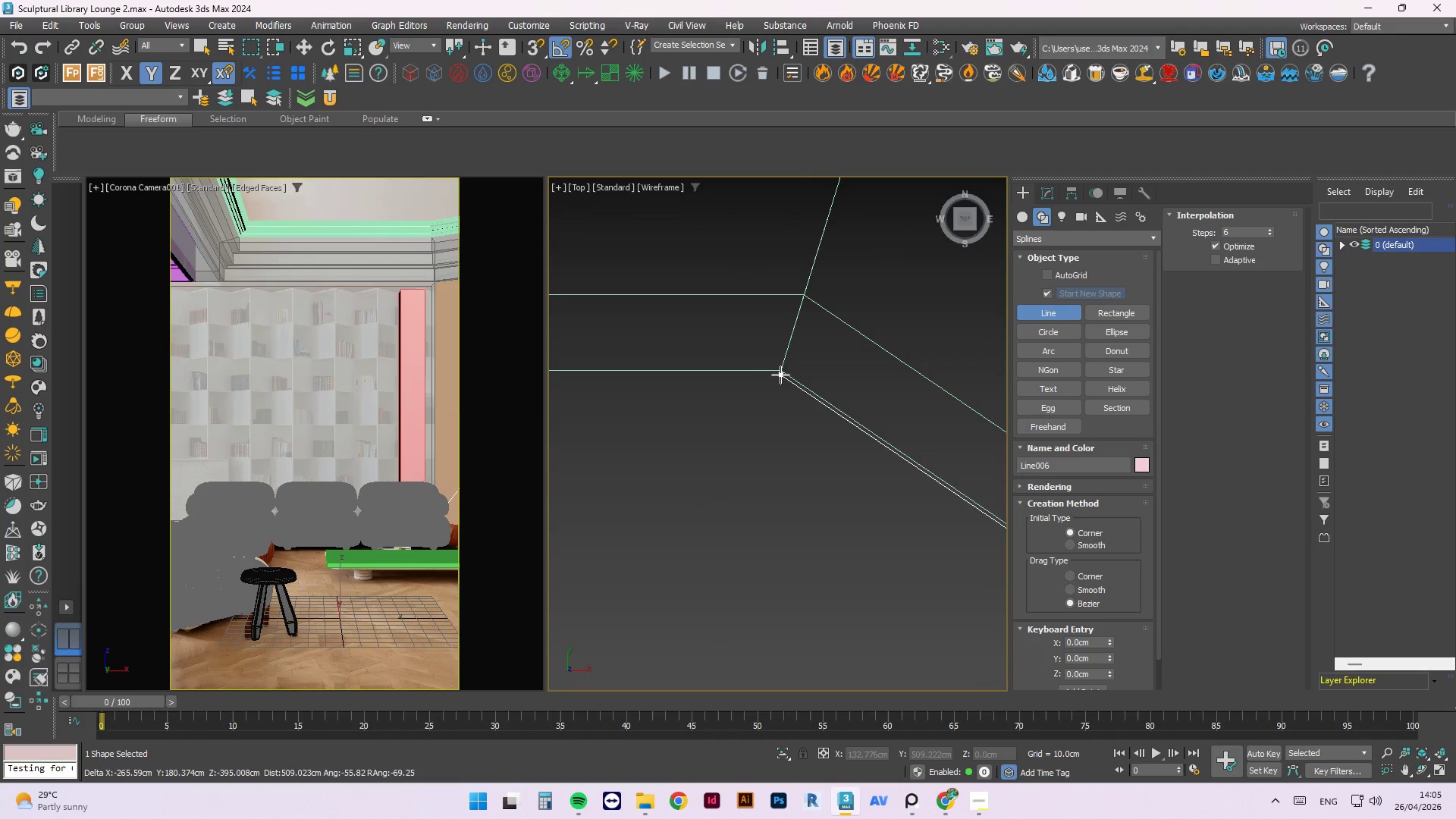 
type(sss)
 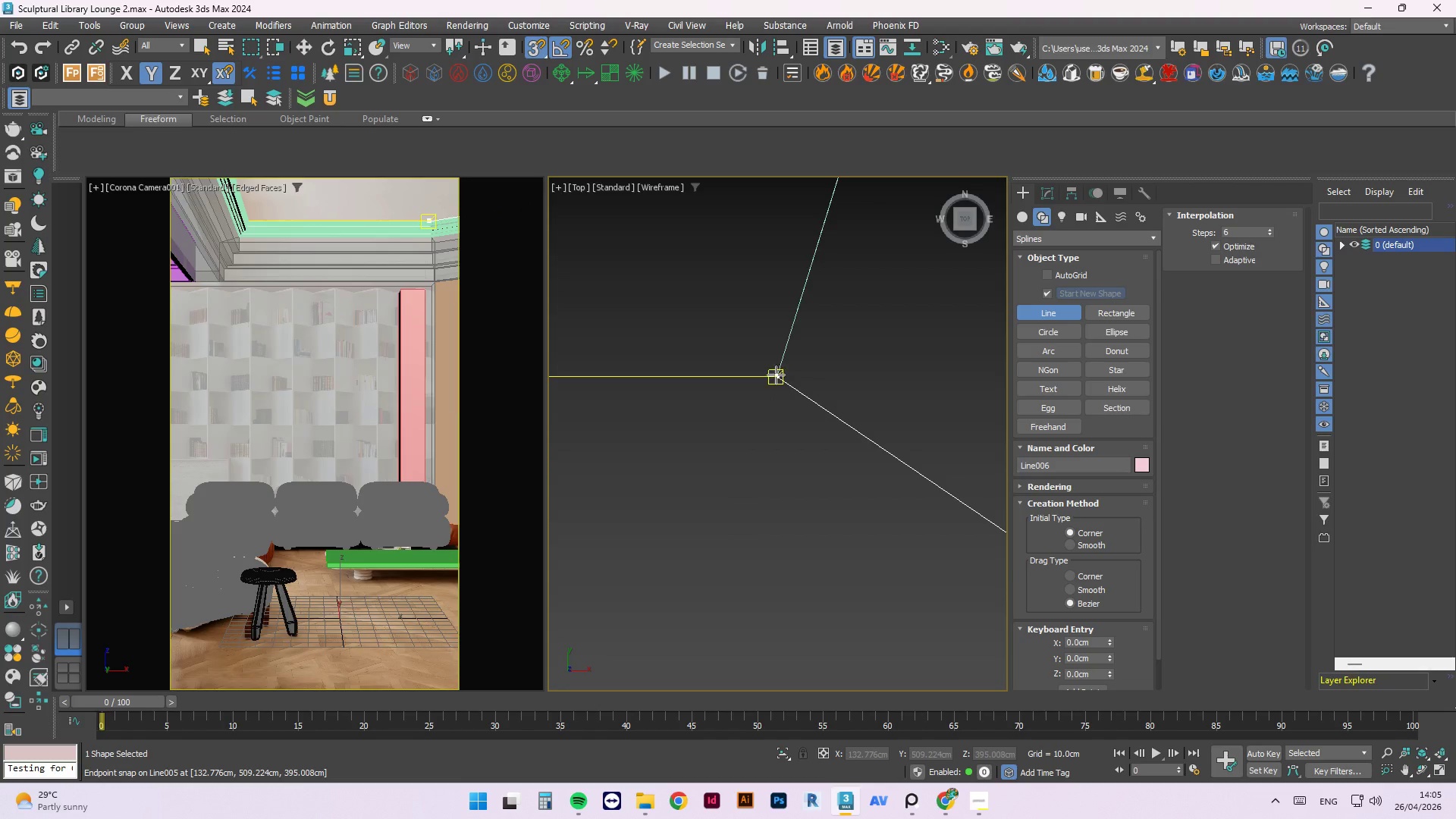 
scroll: coordinate [782, 369], scroll_direction: up, amount: 4.0
 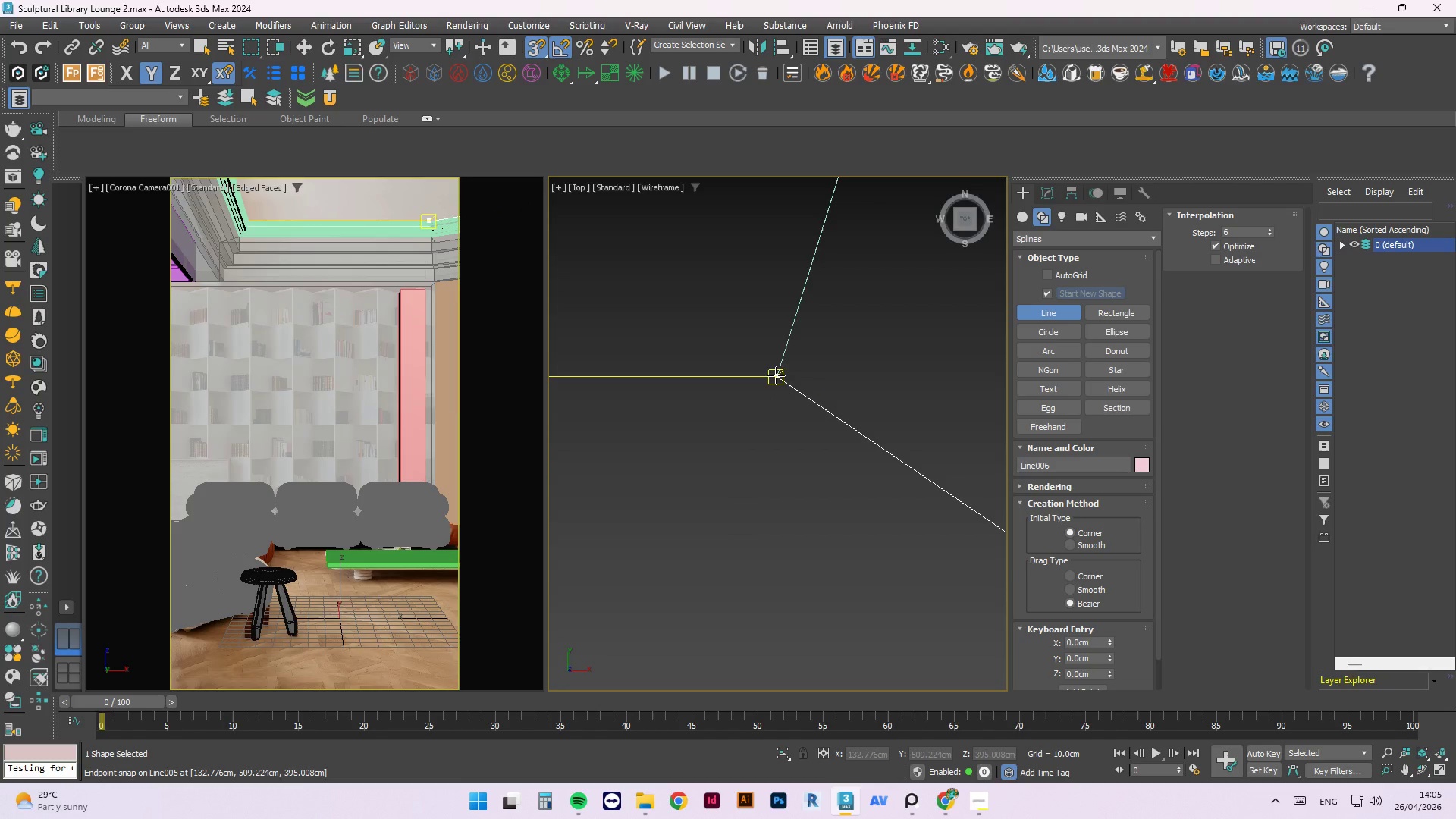 
left_click([776, 375])
 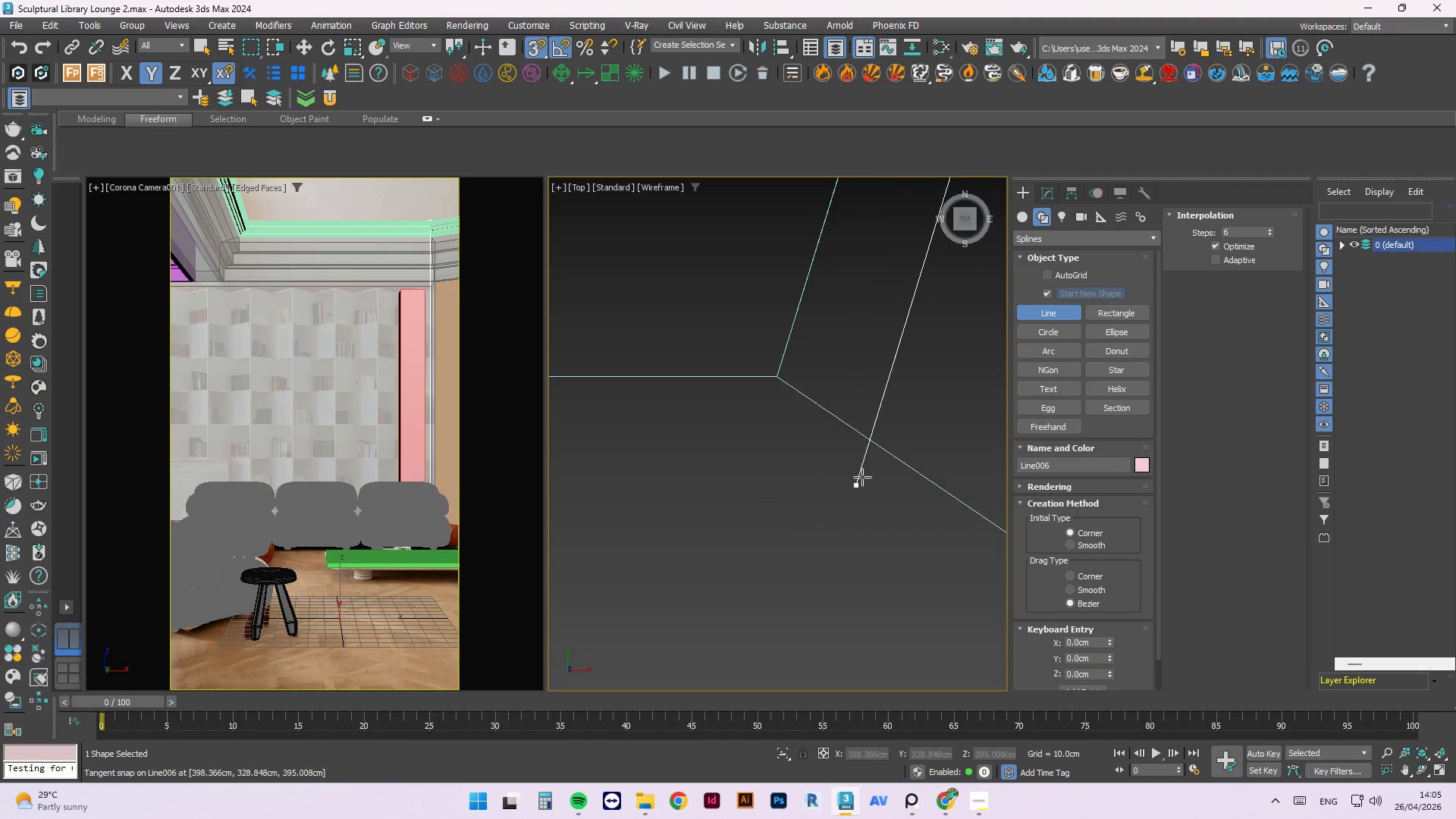 
scroll: coordinate [923, 364], scroll_direction: down, amount: 28.0
 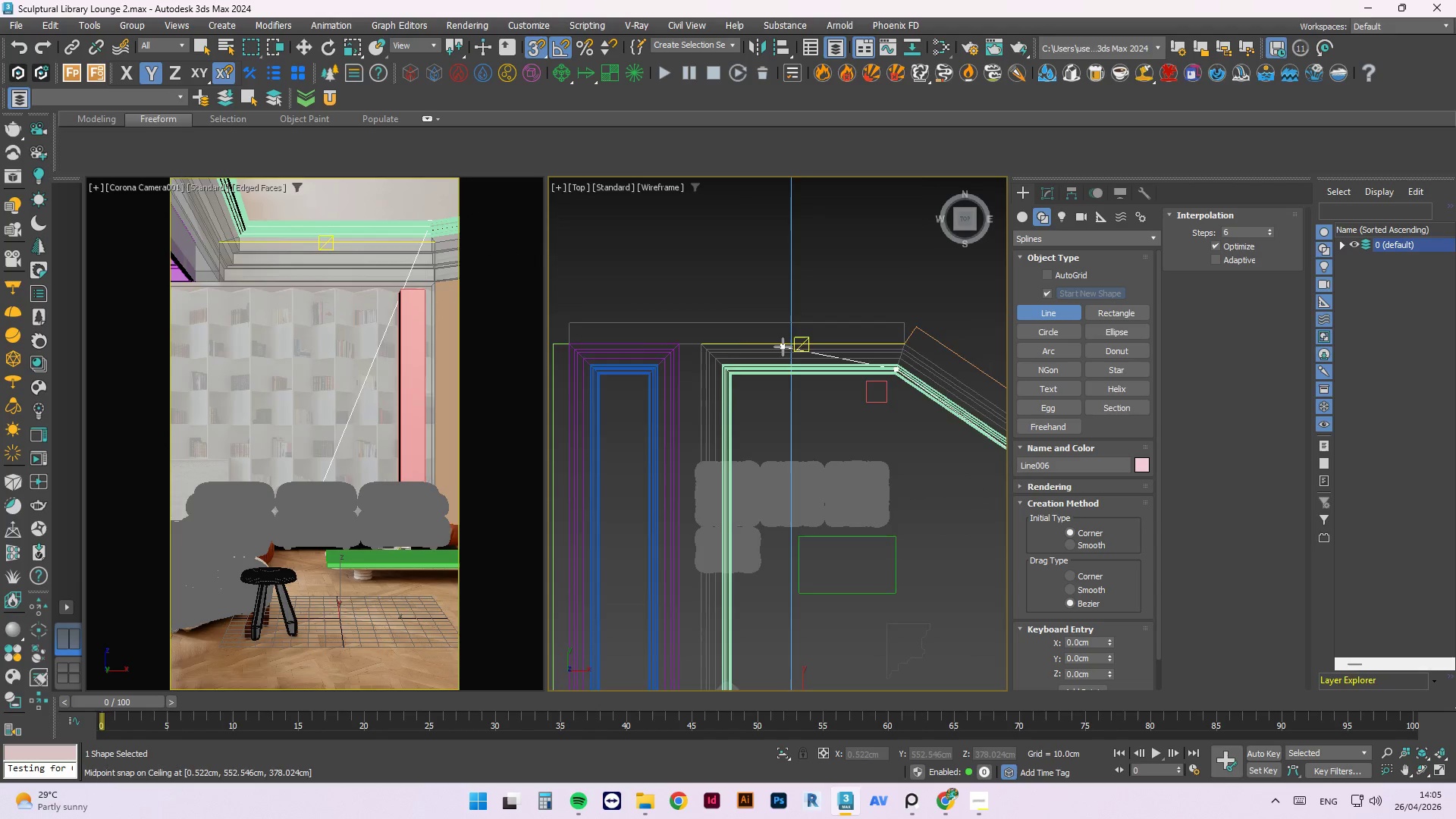 
scroll: coordinate [605, 432], scroll_direction: up, amount: 20.0
 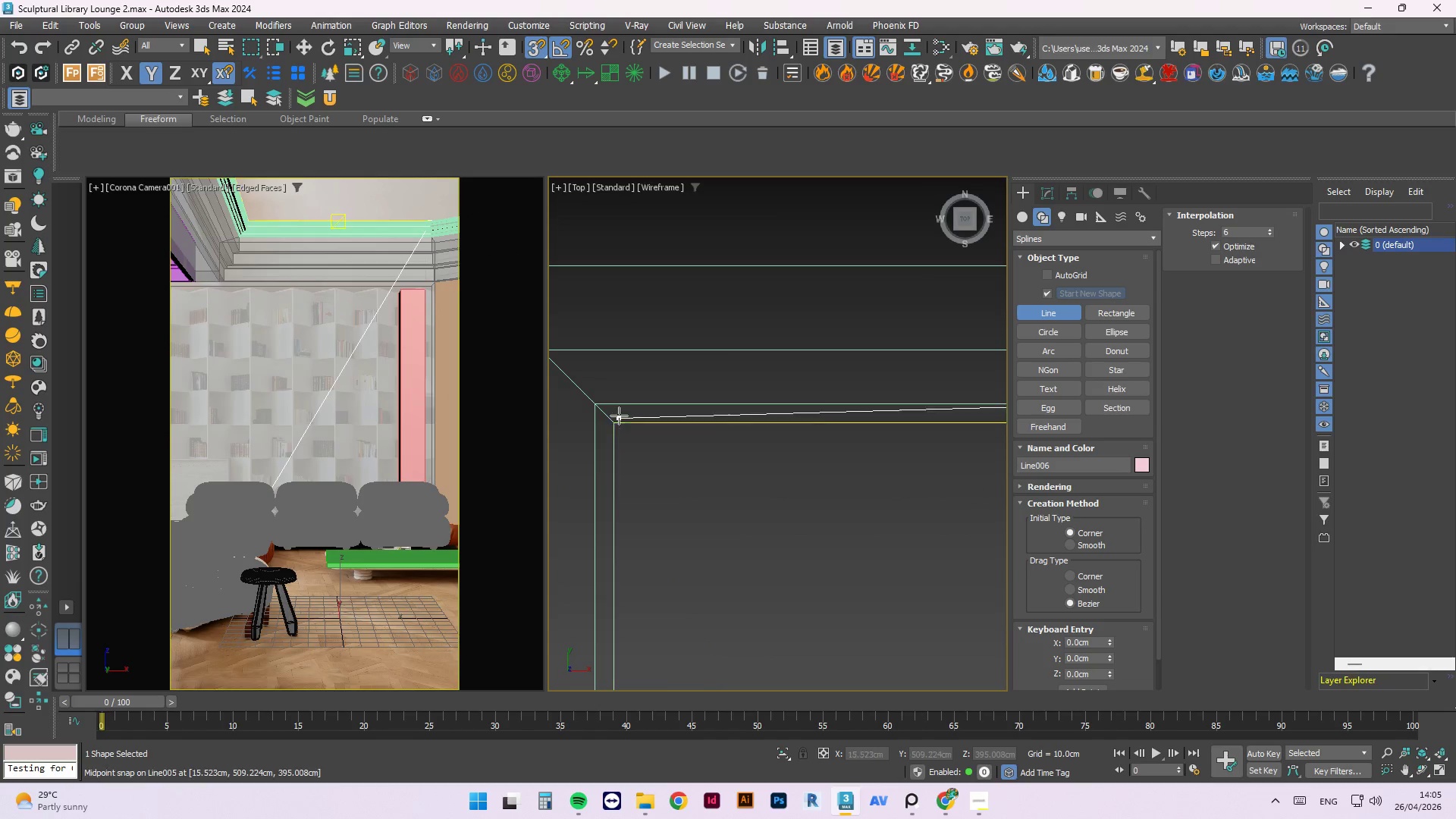 
scroll: coordinate [651, 397], scroll_direction: down, amount: 3.0
 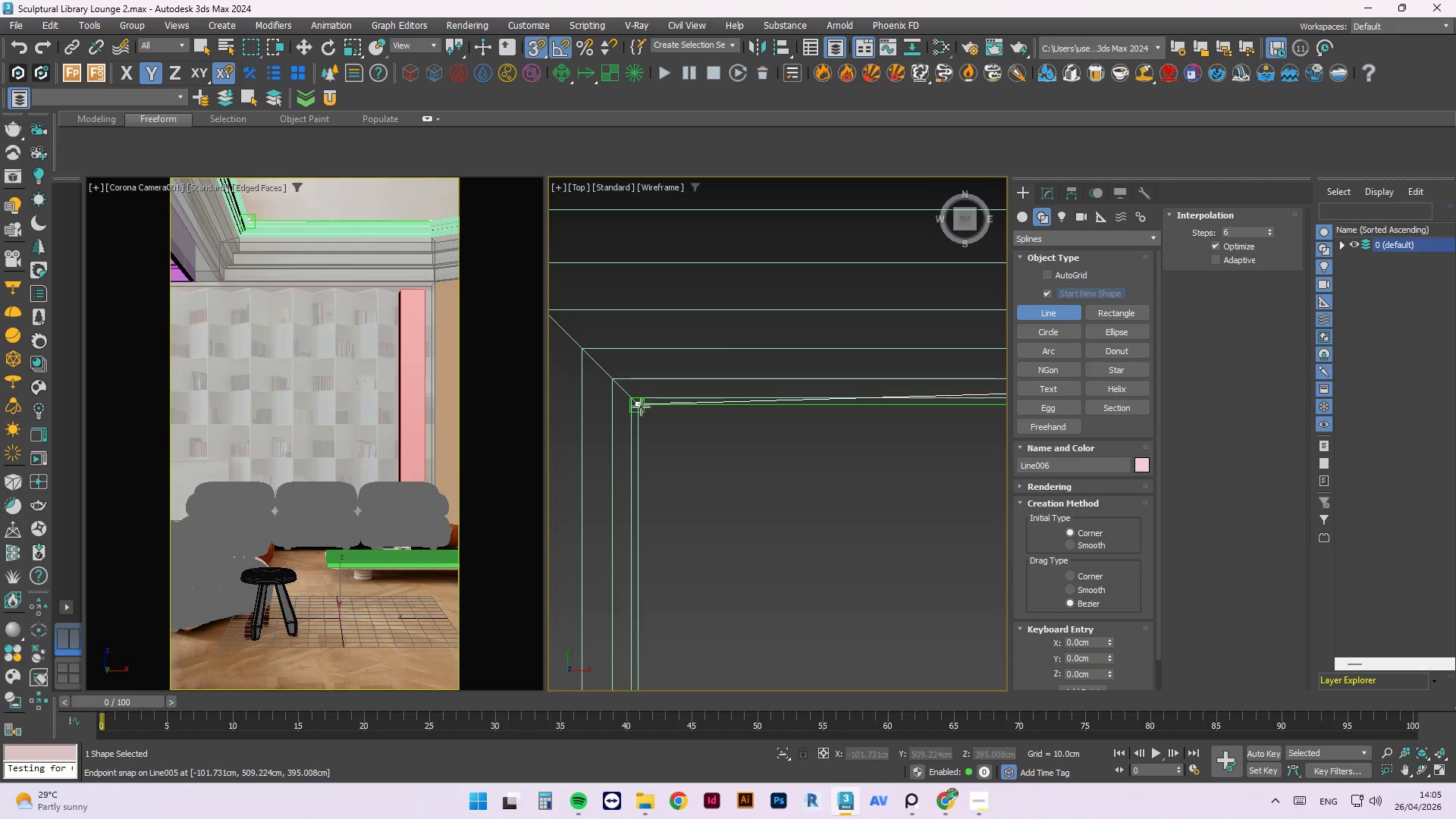 
left_click([641, 406])
 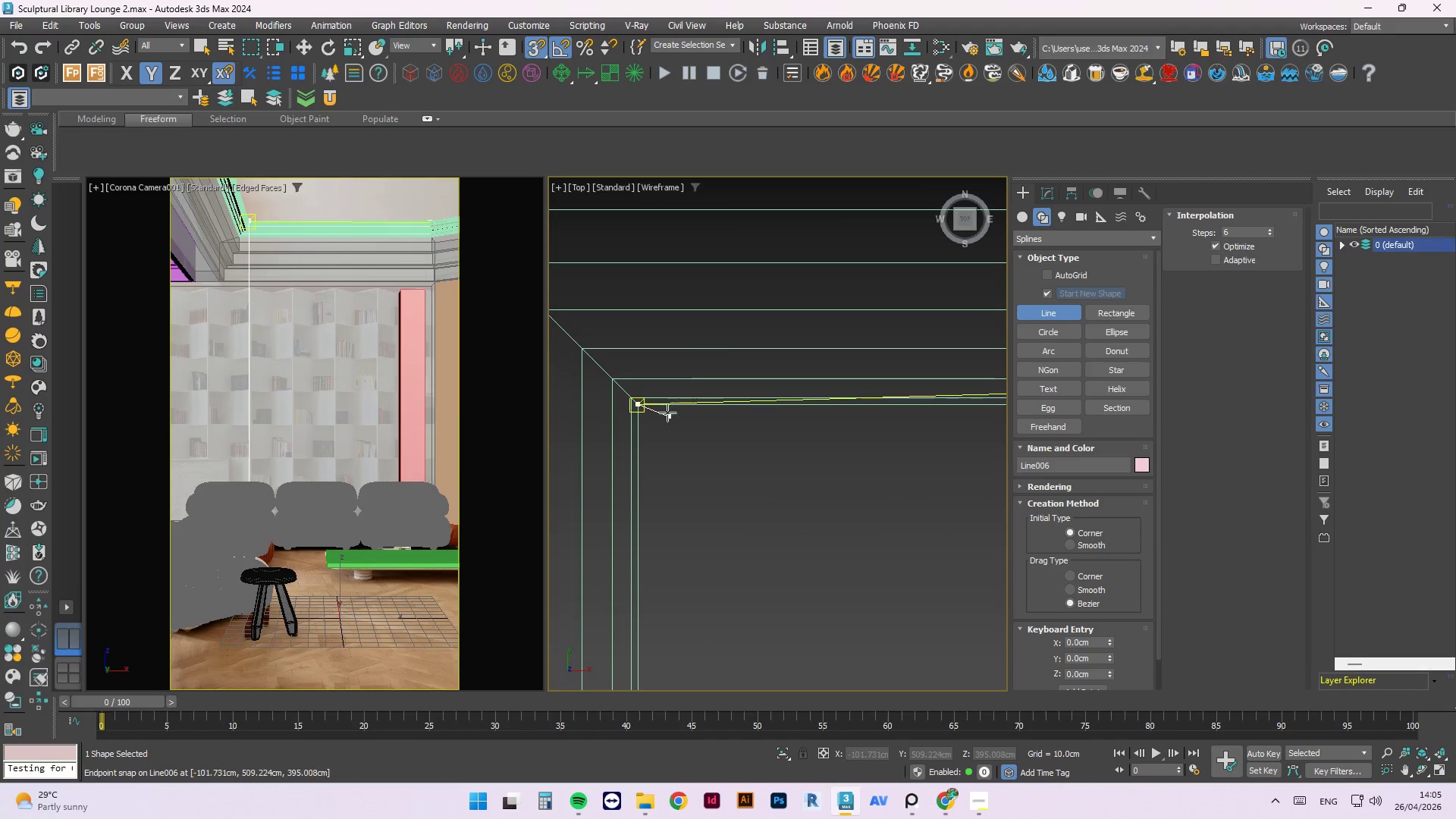 
scroll: coordinate [678, 550], scroll_direction: down, amount: 9.0
 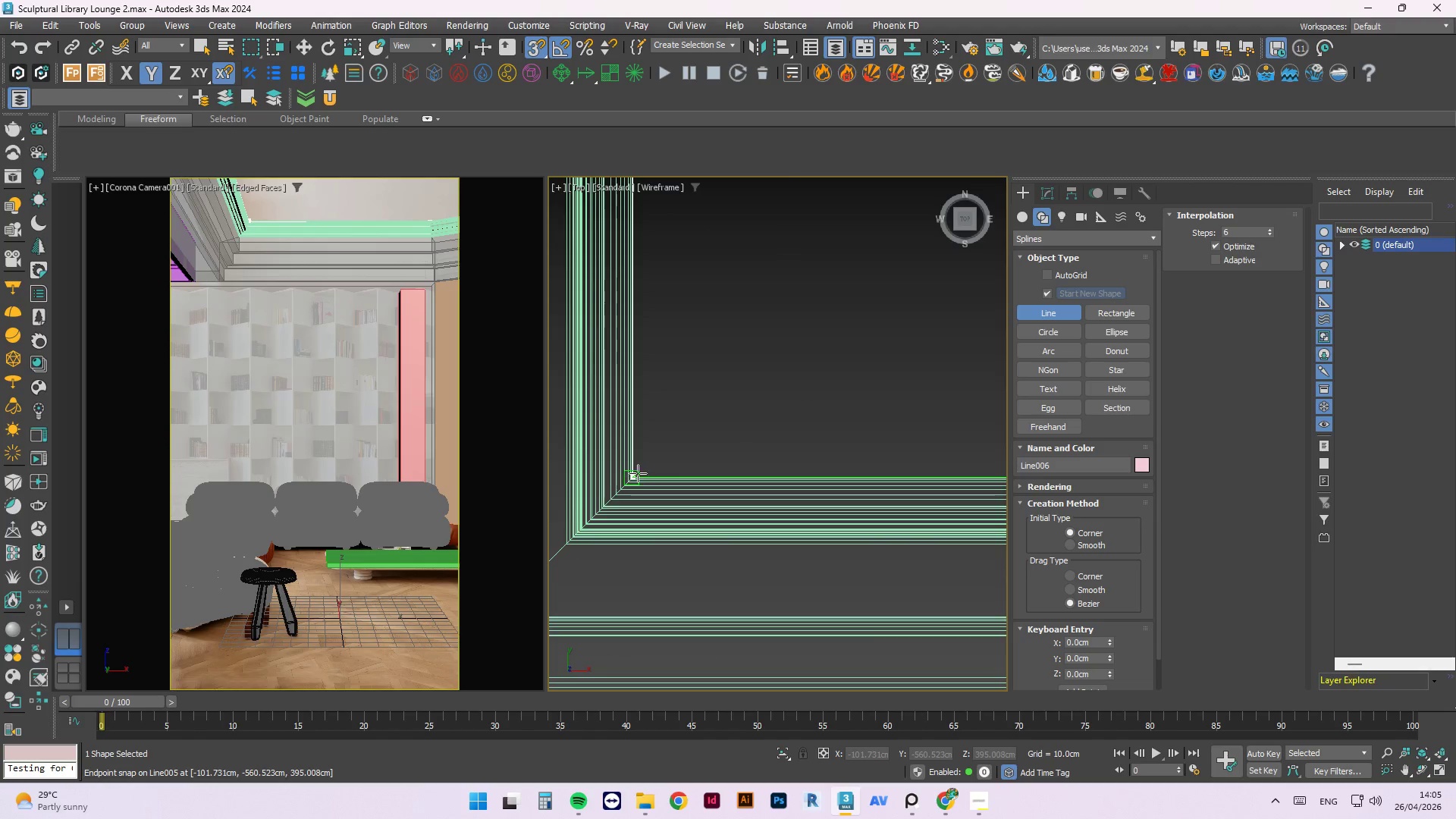 
left_click([640, 470])
 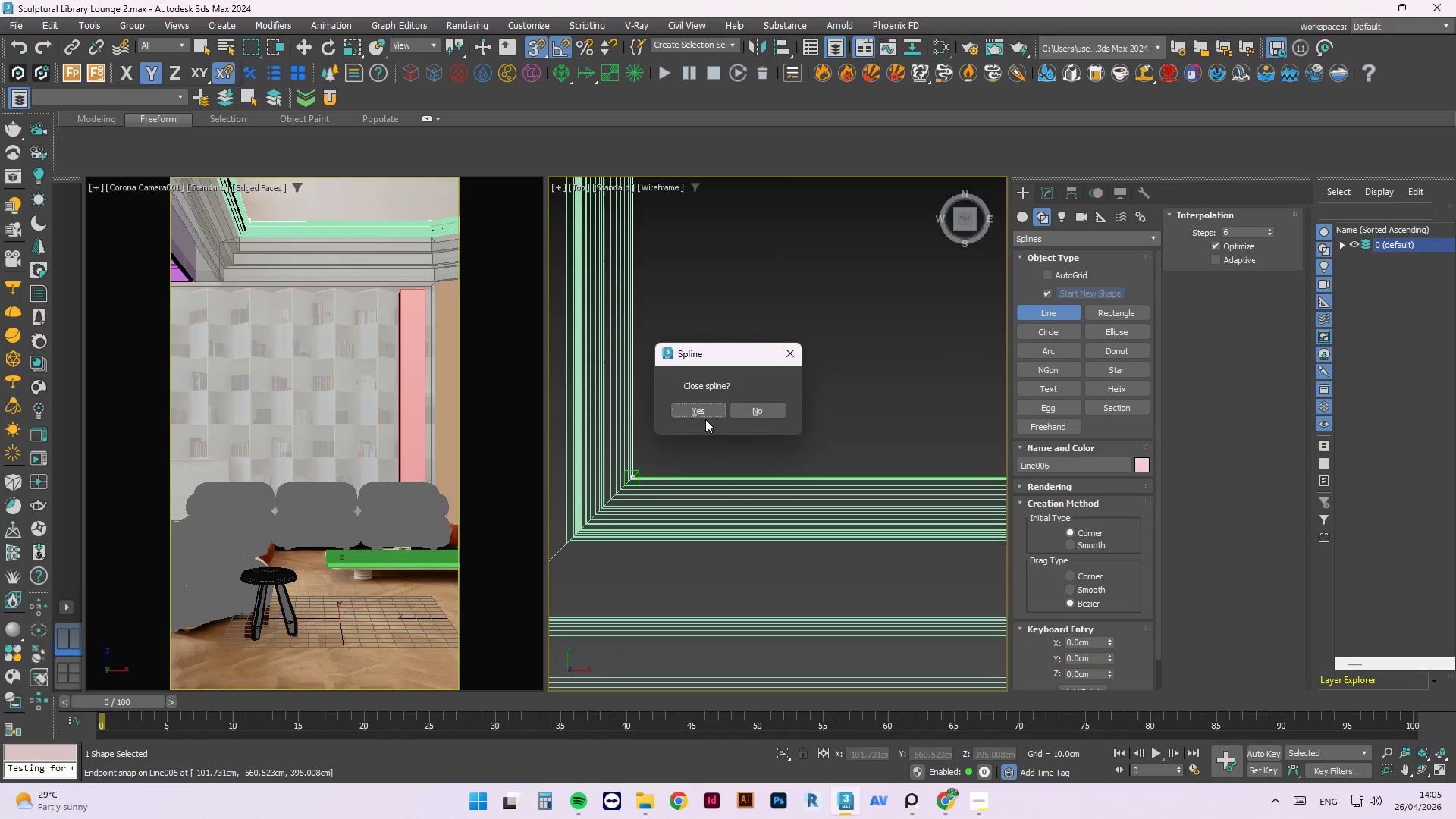 
left_click([708, 410])
 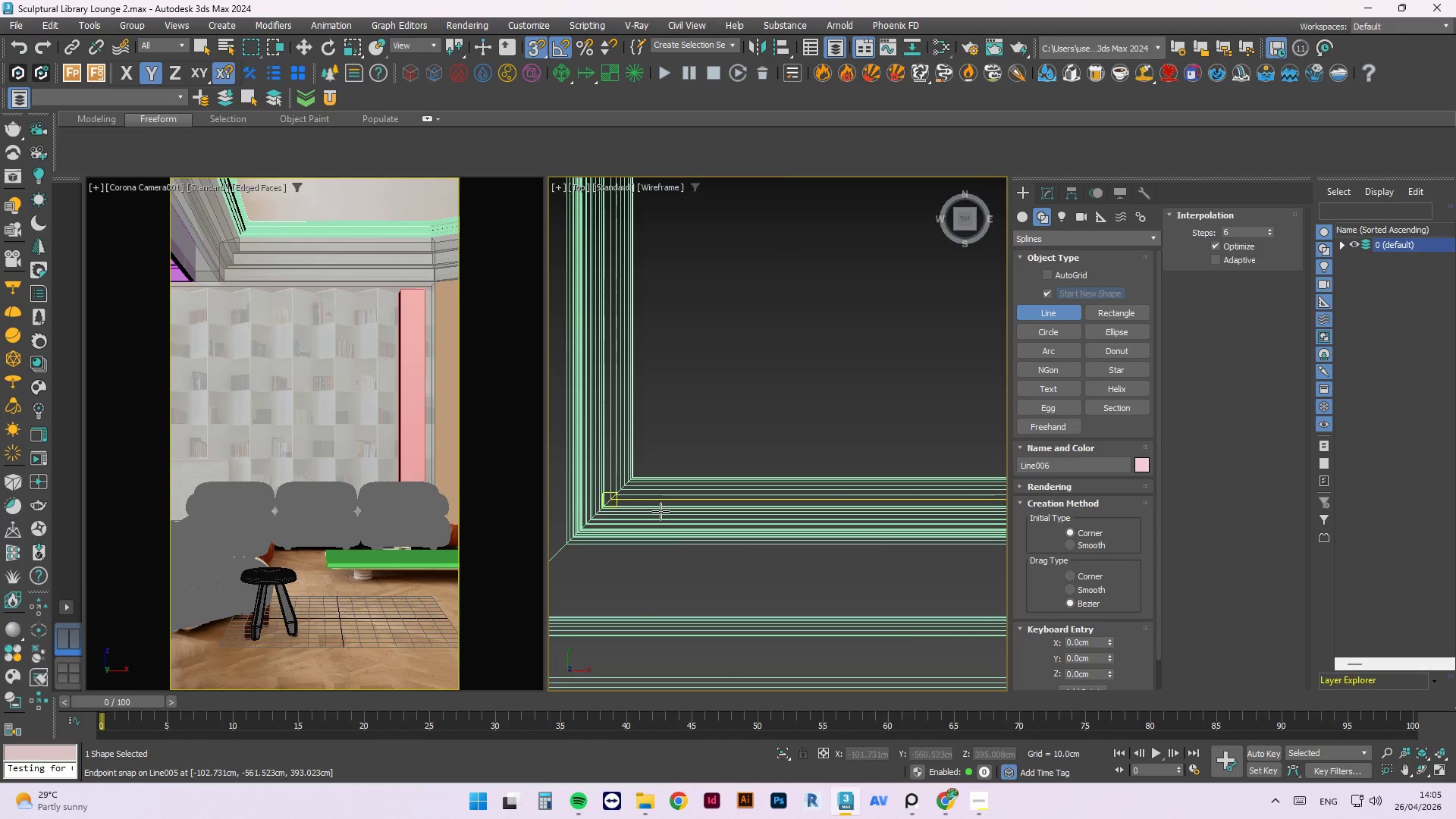 
scroll: coordinate [712, 613], scroll_direction: down, amount: 8.0
 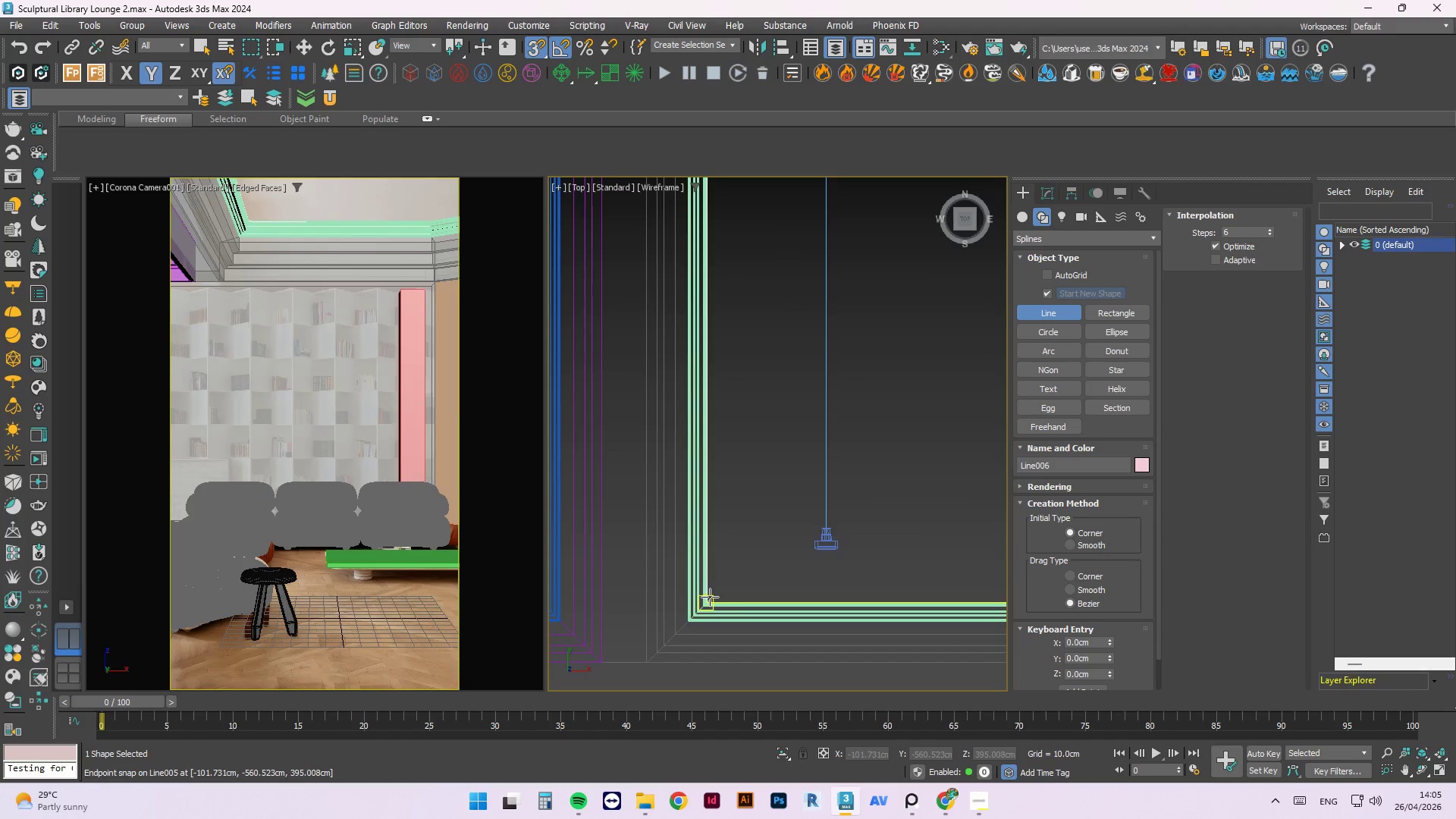 
scroll: coordinate [795, 440], scroll_direction: none, amount: 0.0
 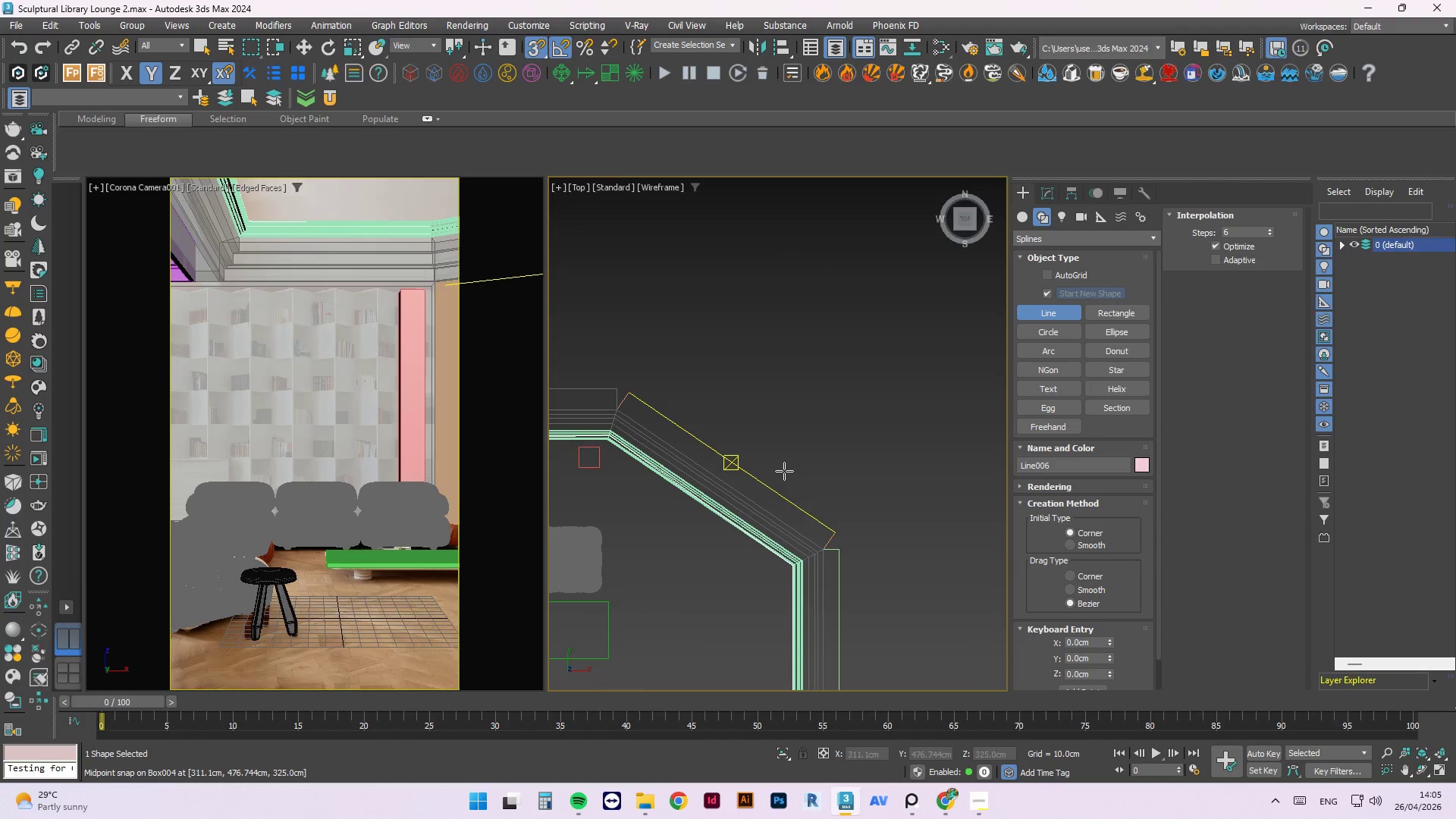 
key(W)
 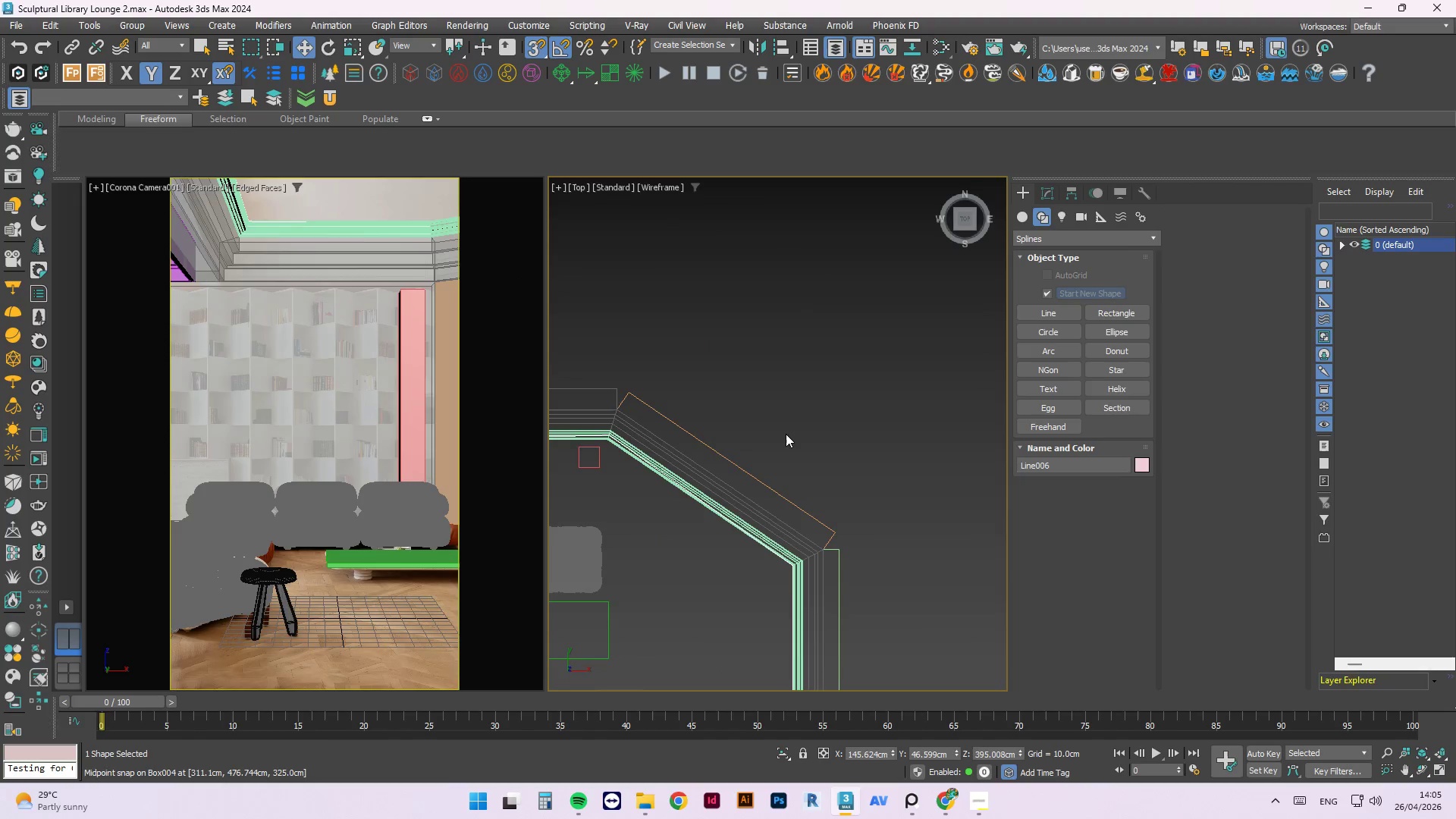 
left_click([789, 431])
 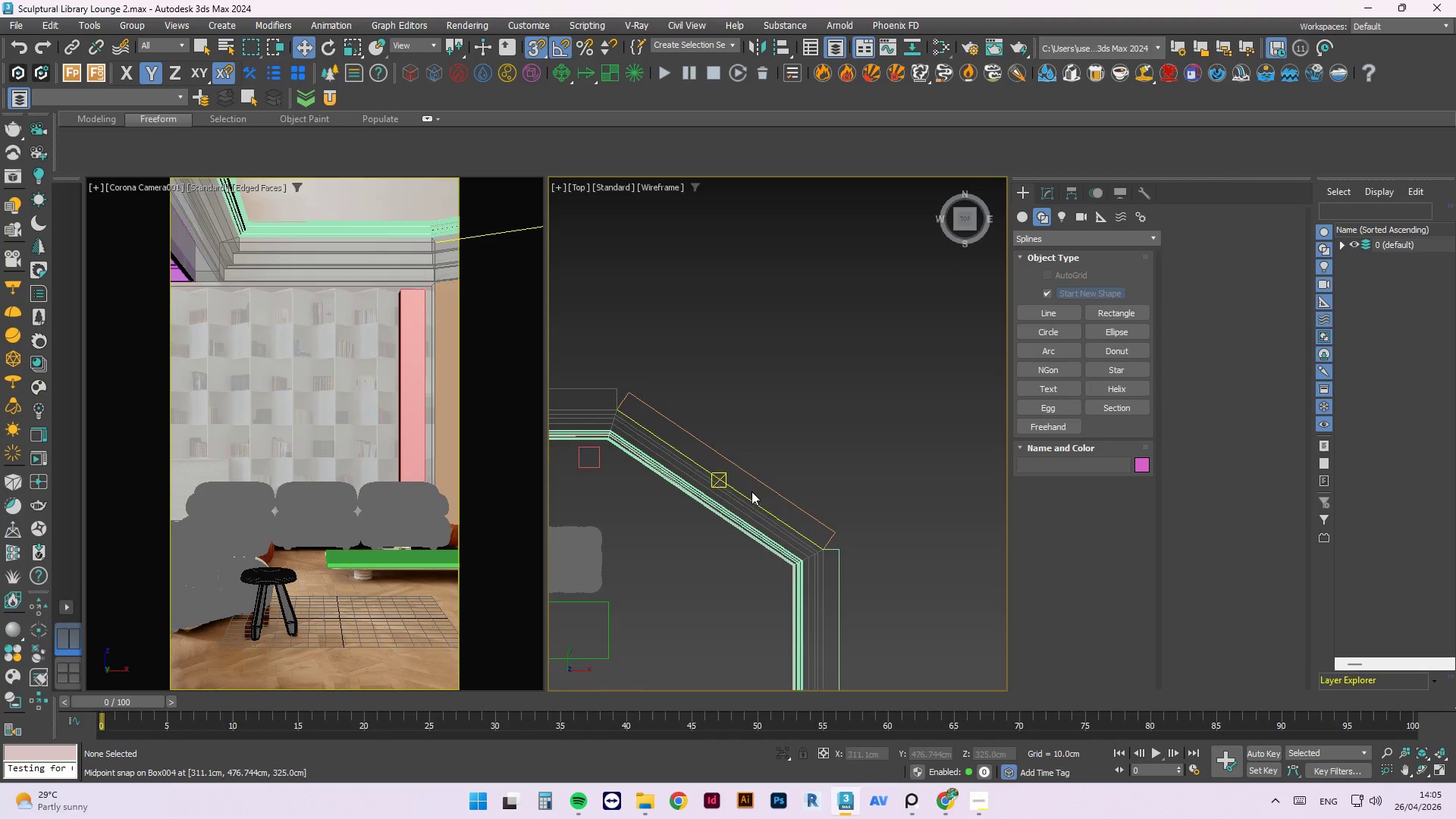 
left_click([731, 503])
 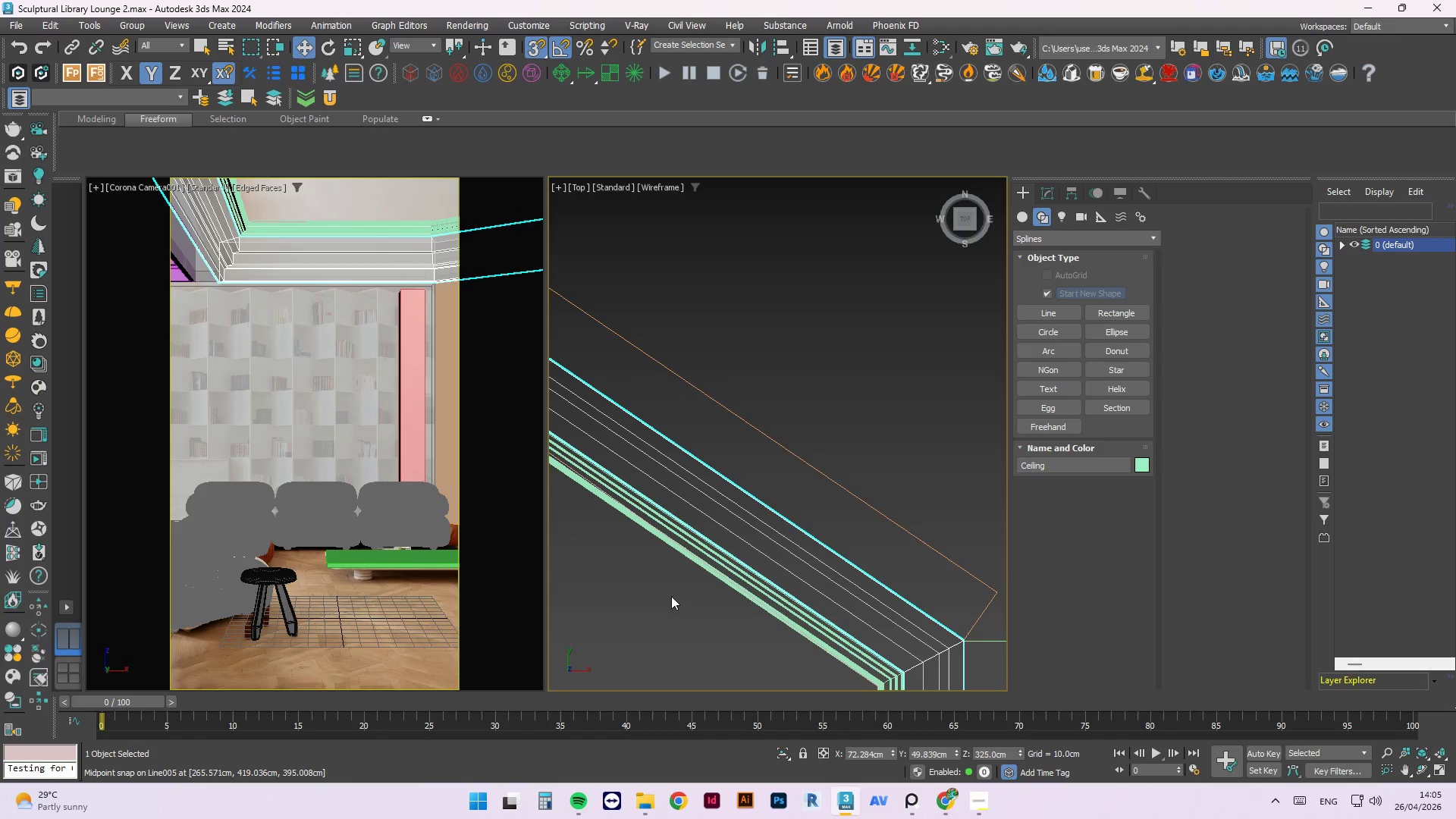 
scroll: coordinate [746, 500], scroll_direction: up, amount: 3.0
 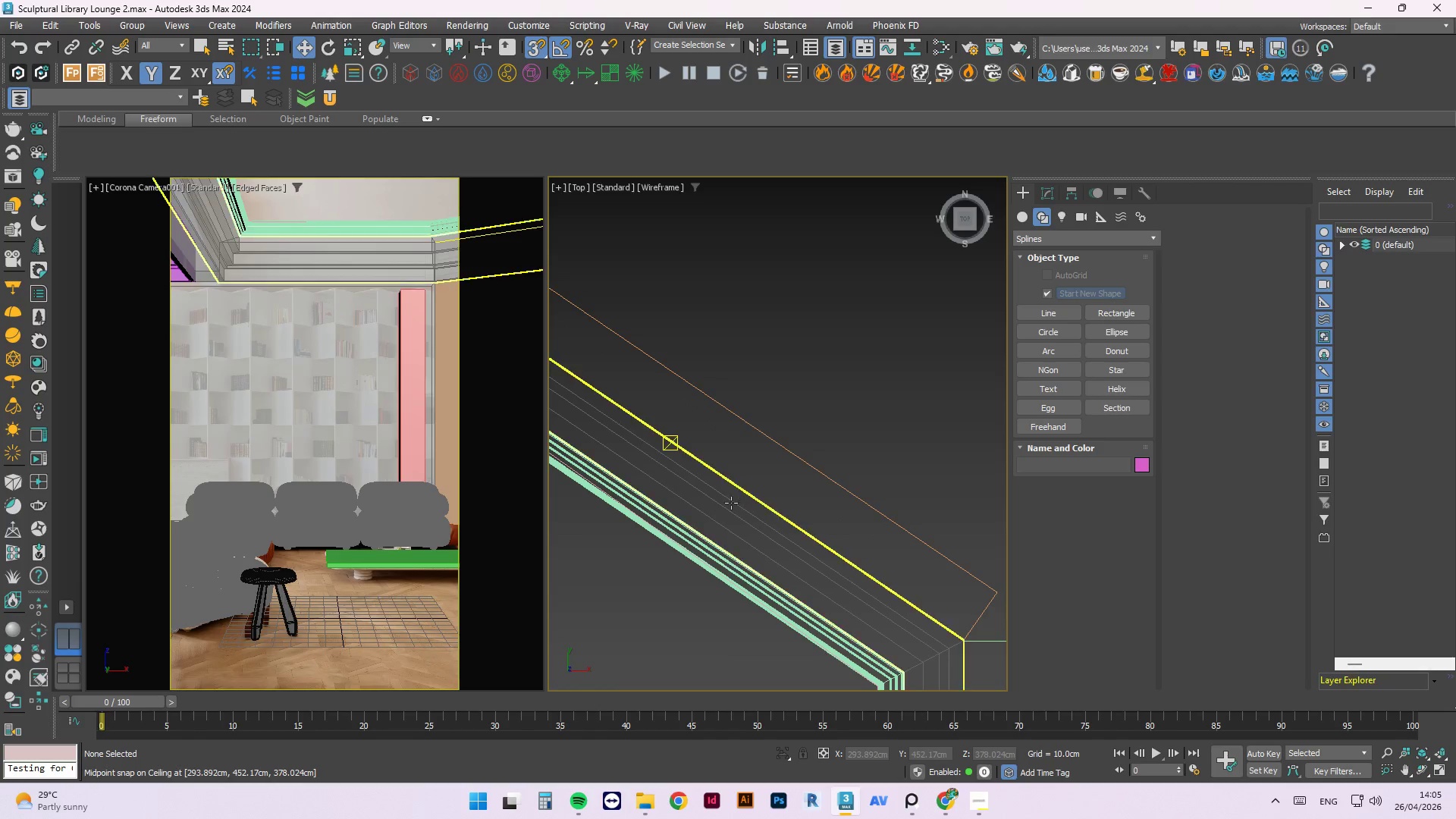 
left_click([678, 588])
 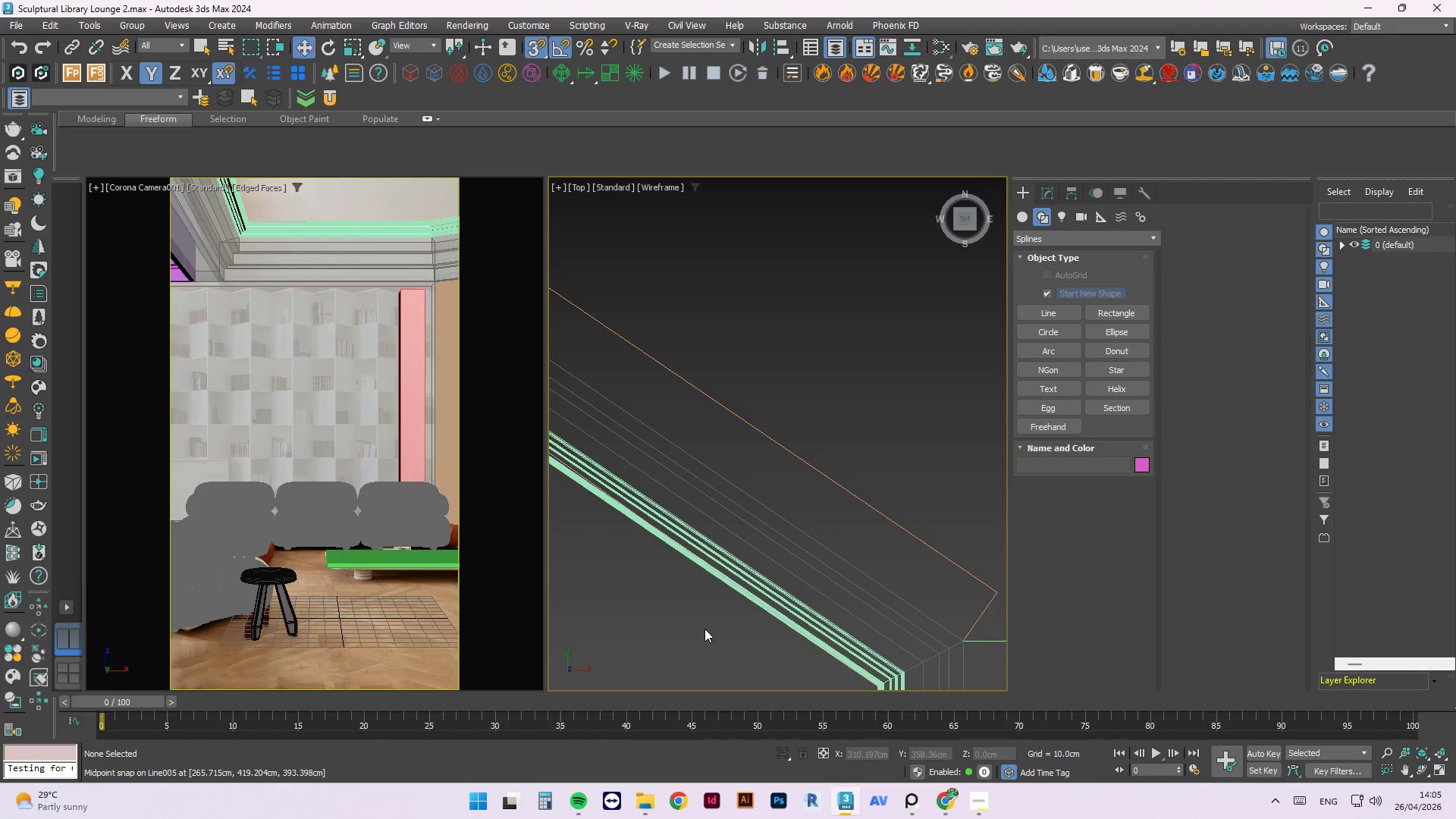 
left_click_drag(start_coordinate=[704, 627], to_coordinate=[639, 492])
 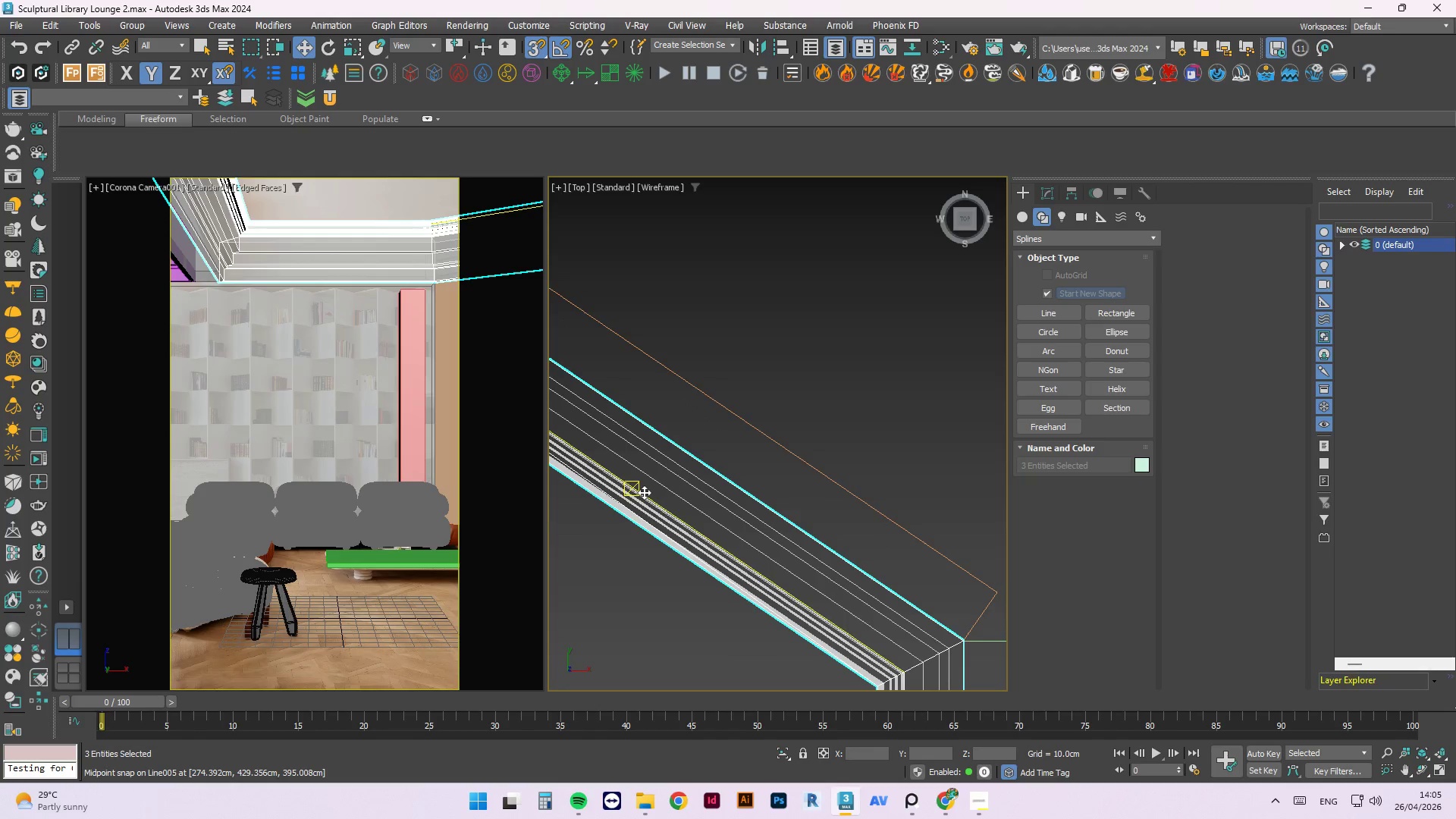 
key(Alt+Q)
 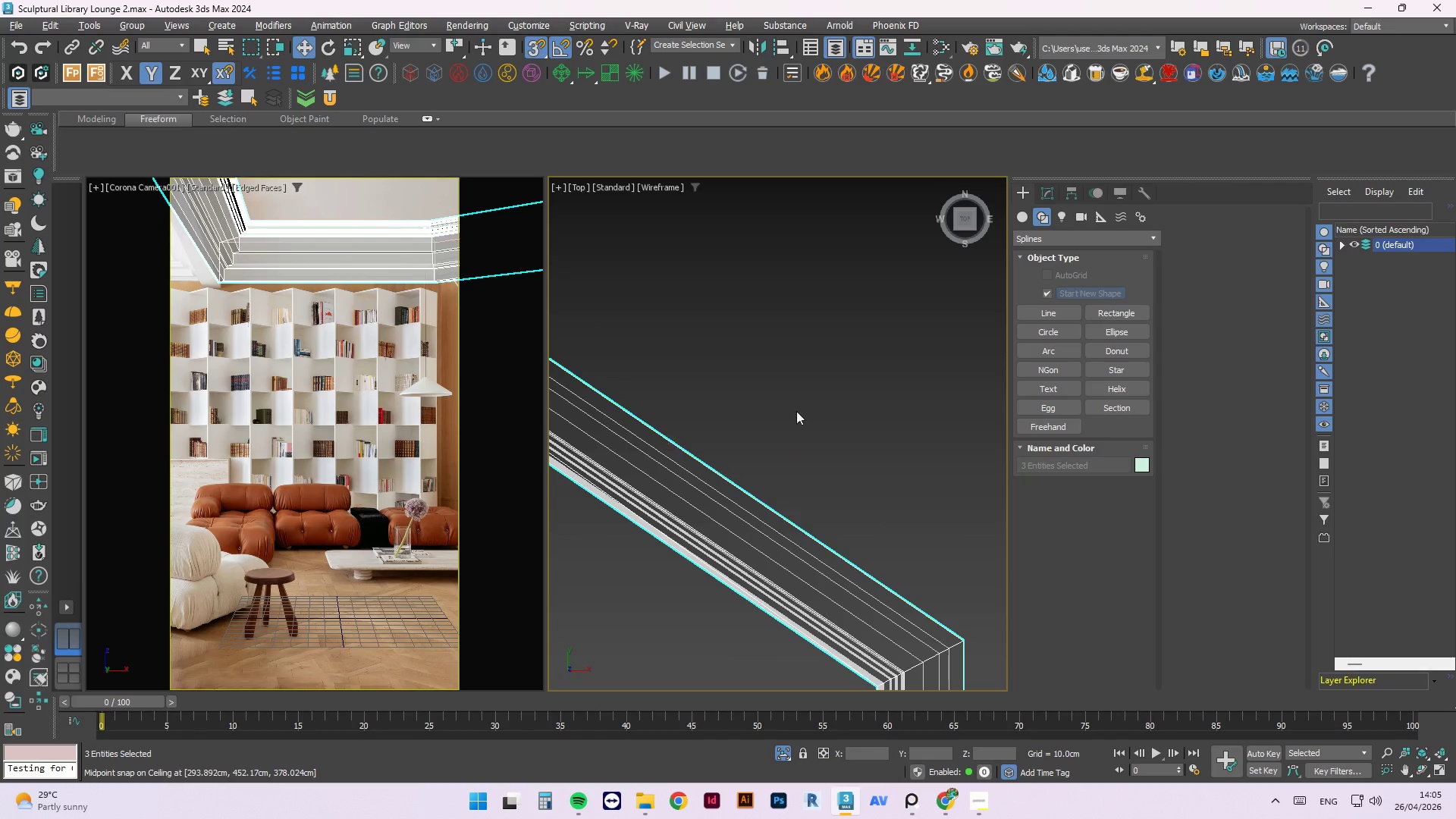 
left_click([806, 403])
 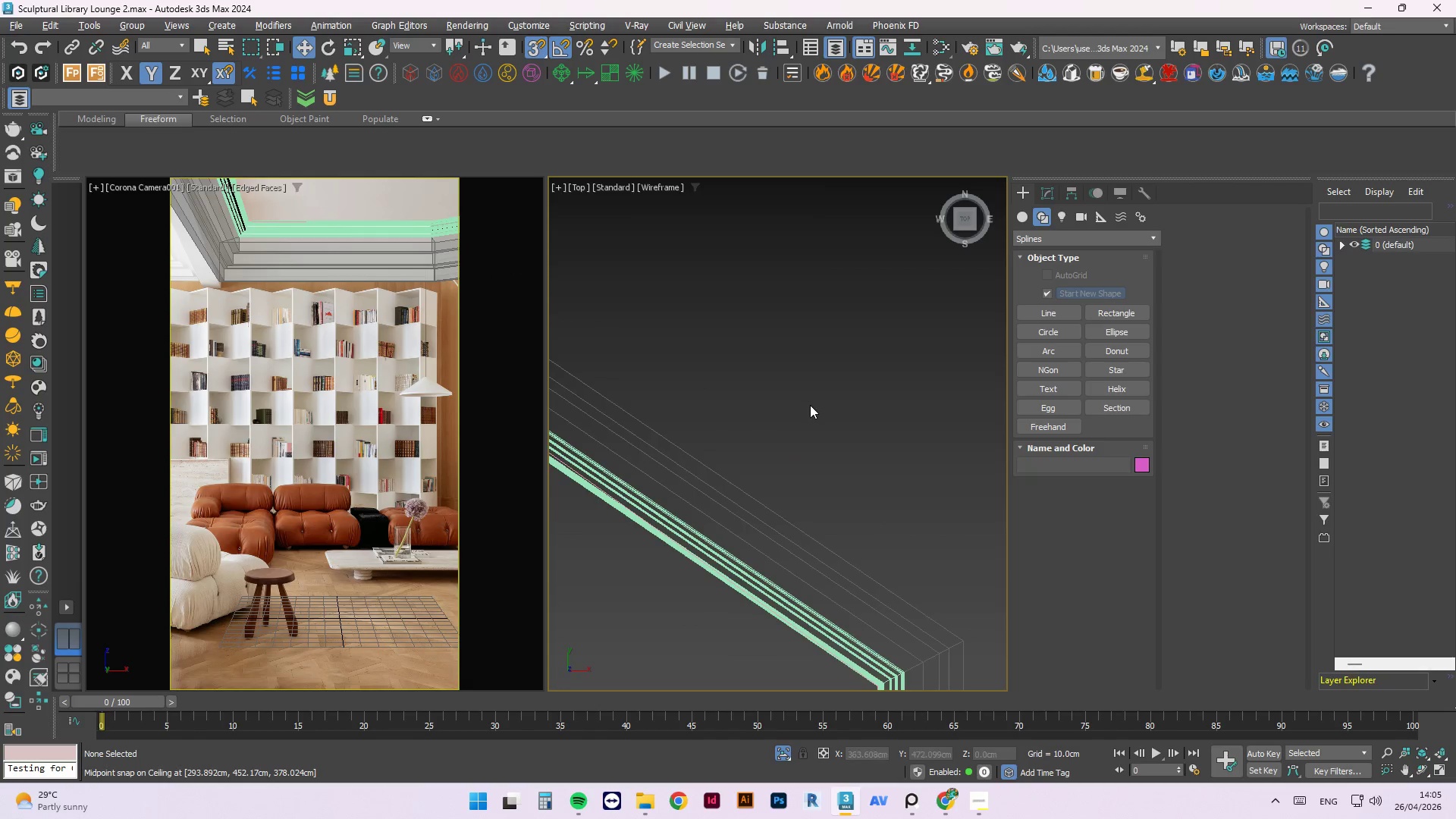 
left_click_drag(start_coordinate=[825, 423], to_coordinate=[710, 523])
 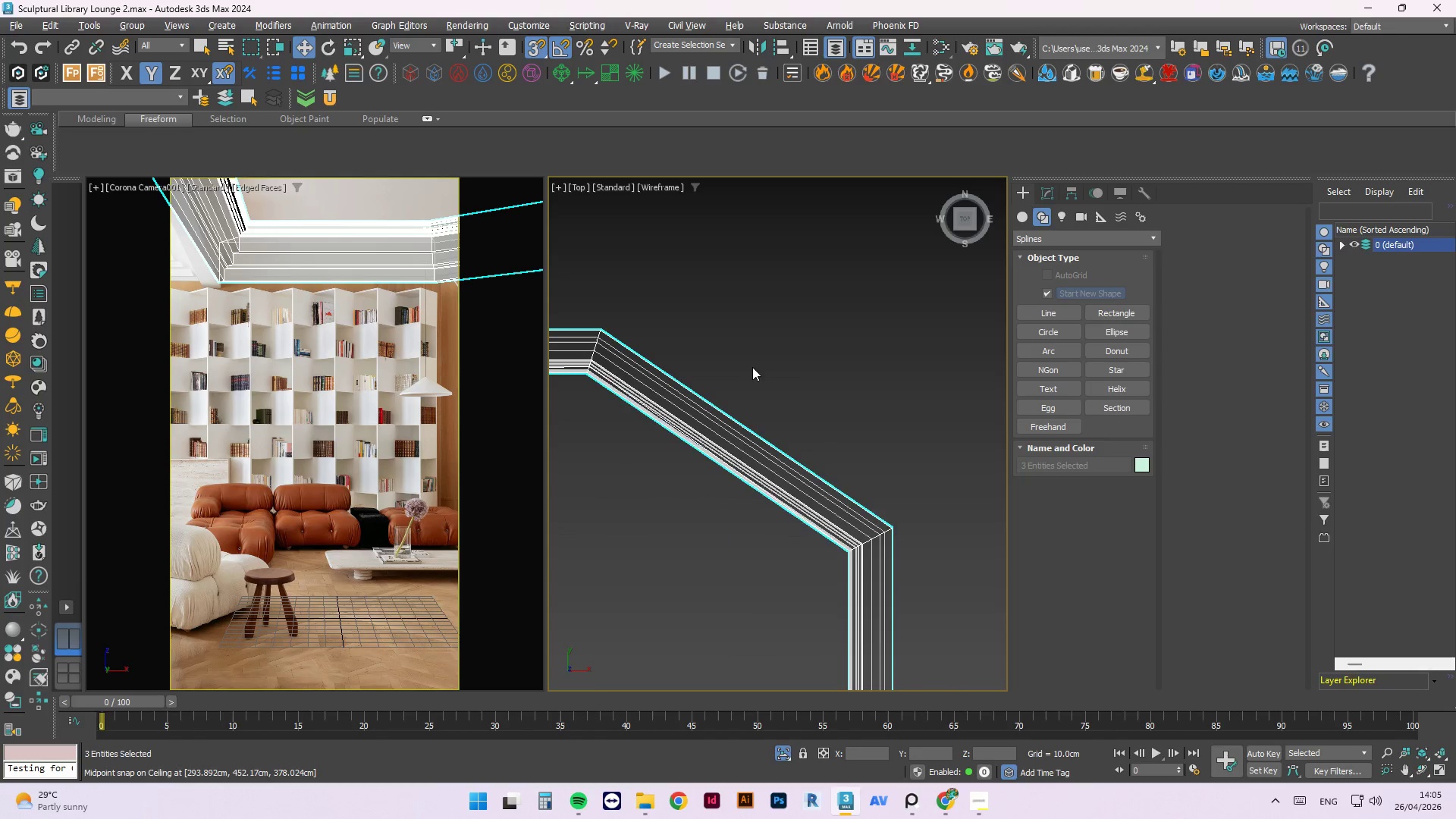 
scroll: coordinate [736, 356], scroll_direction: down, amount: 3.0
 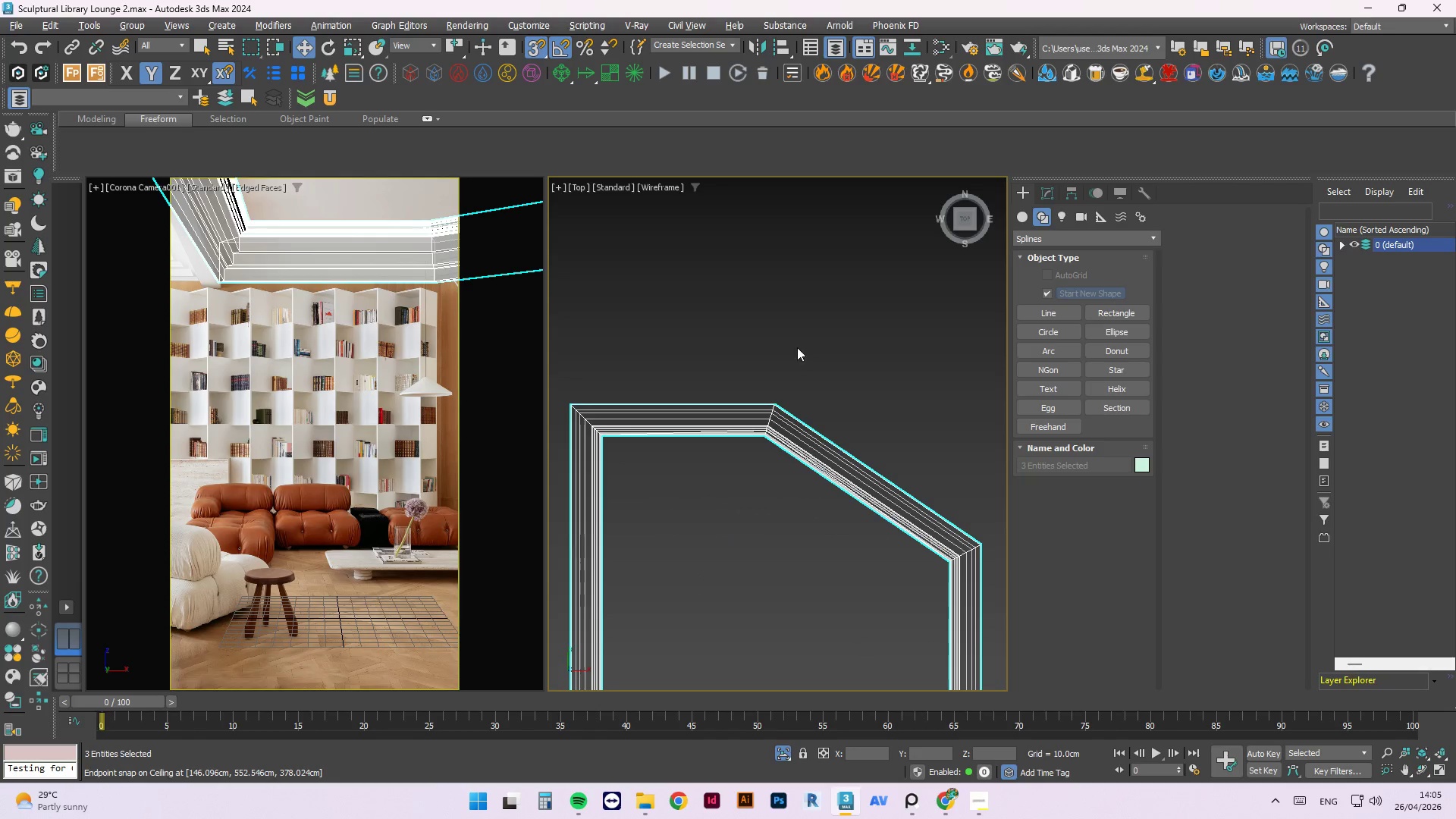 
hold_key(key=AltLeft, duration=1.47)
left_click_drag(start_coordinate=[813, 362], to_coordinate=[731, 466])
 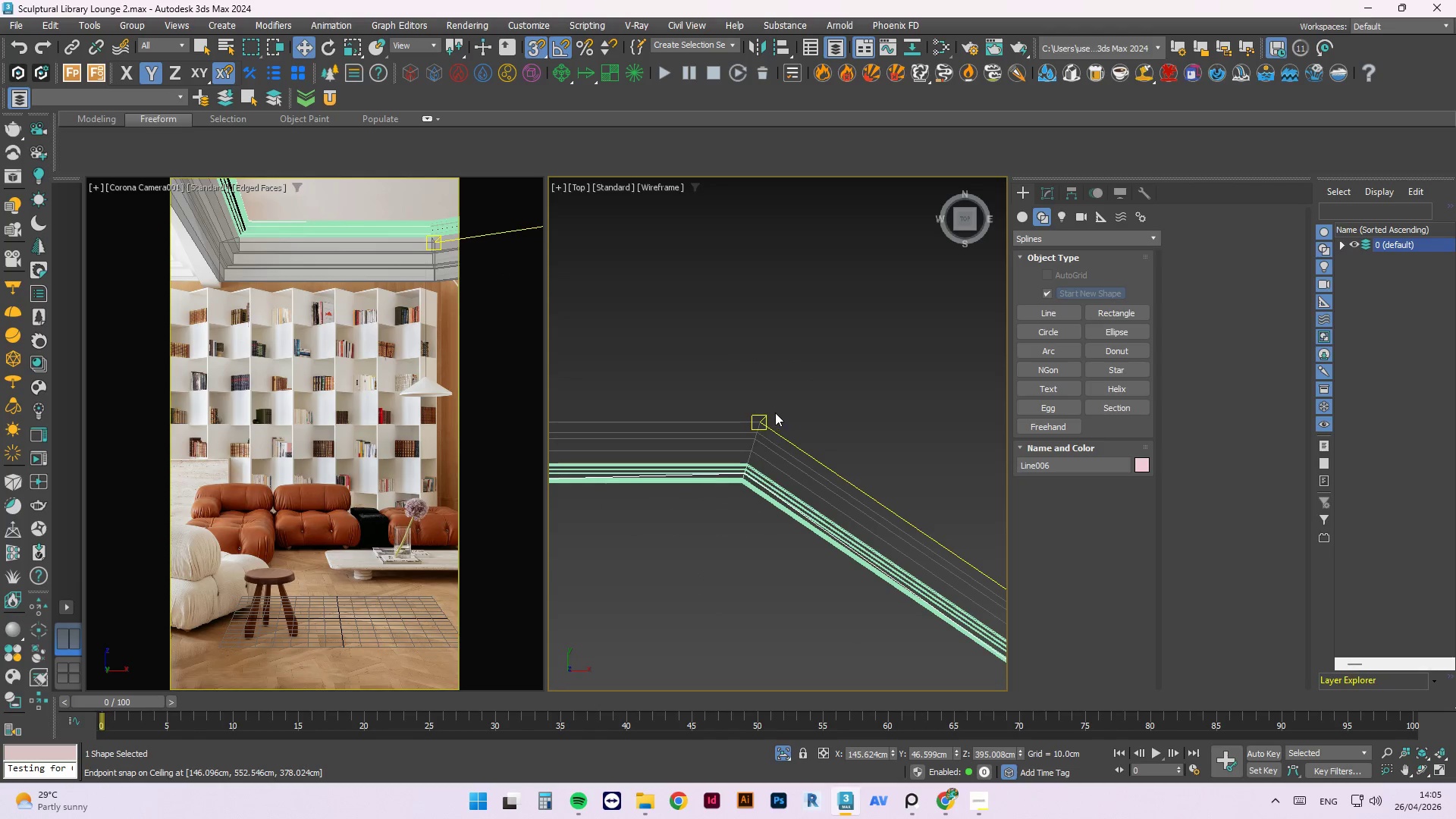 
scroll: coordinate [752, 485], scroll_direction: up, amount: 5.0
 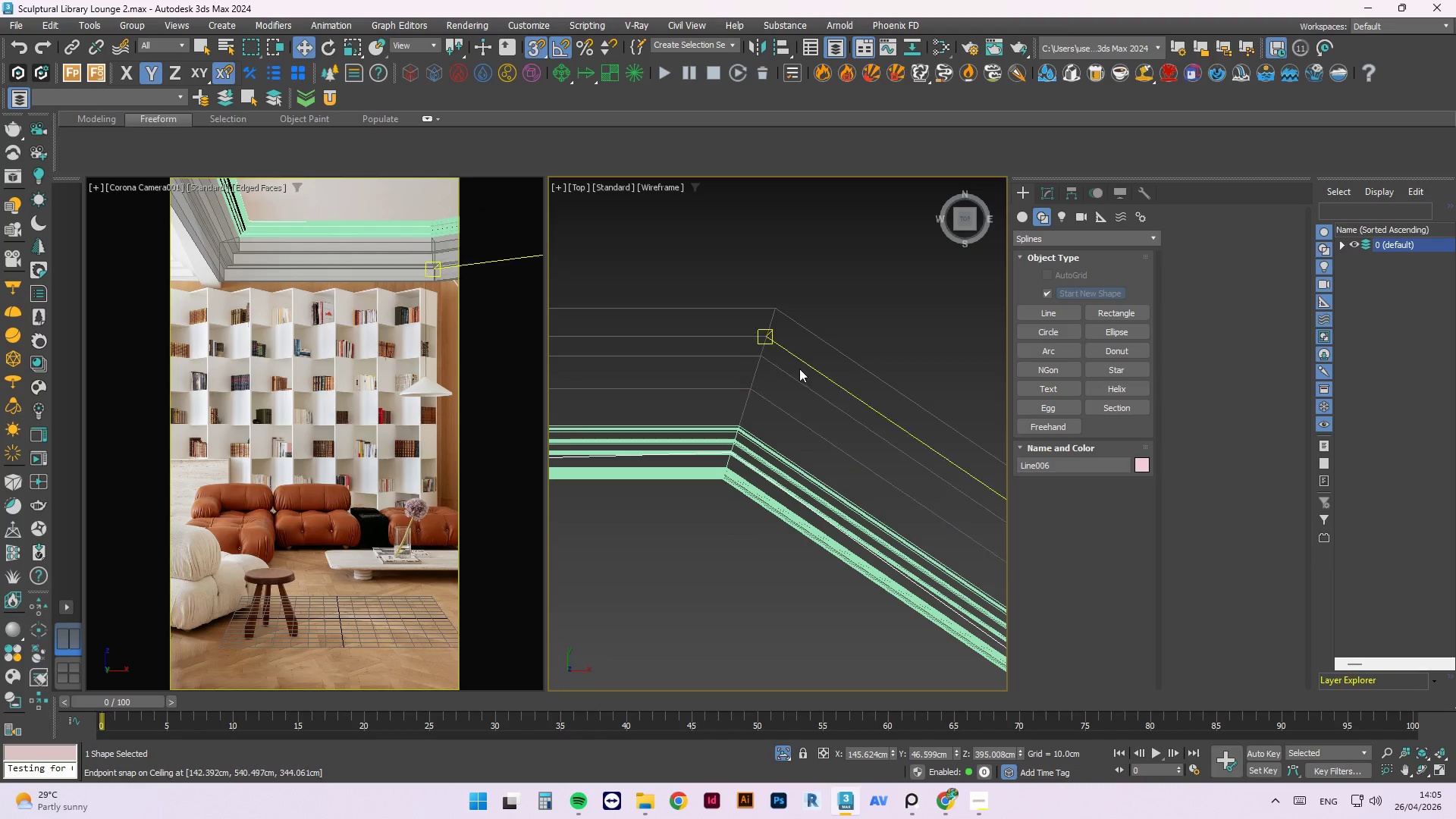 
key(Alt+AltLeft)
 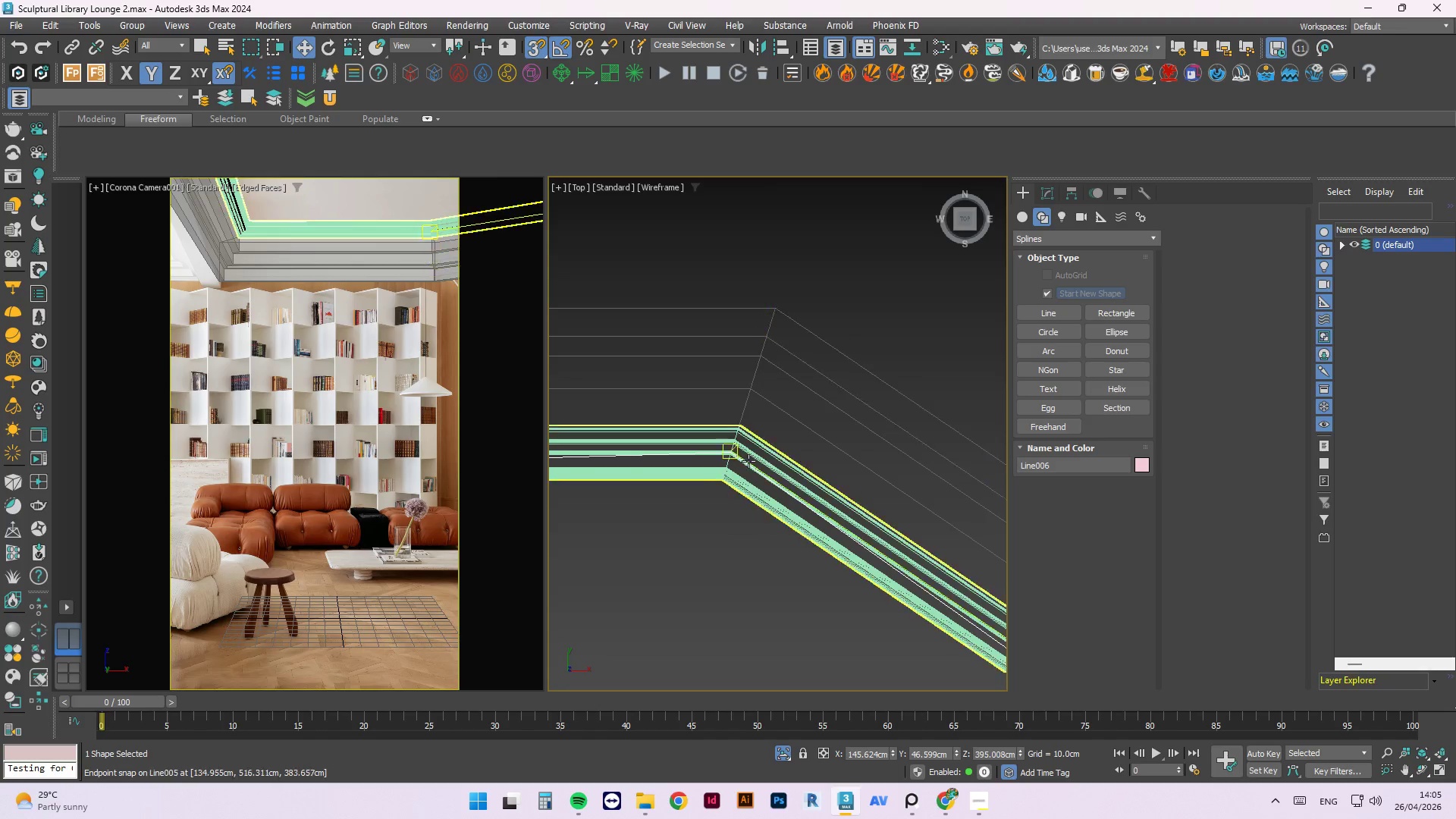 
scroll: coordinate [747, 486], scroll_direction: up, amount: 5.0
 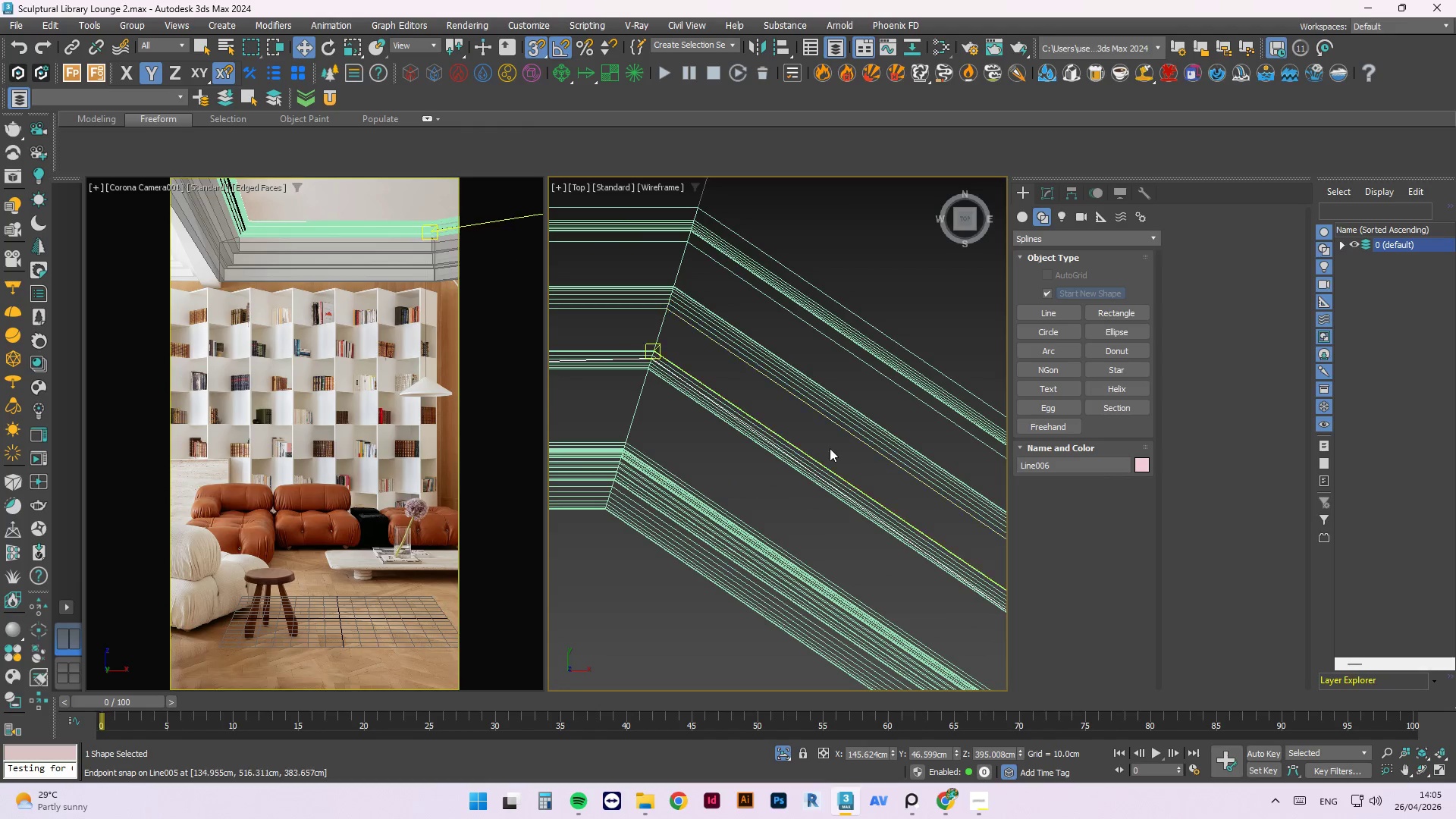 
scroll: coordinate [750, 384], scroll_direction: down, amount: 9.0
 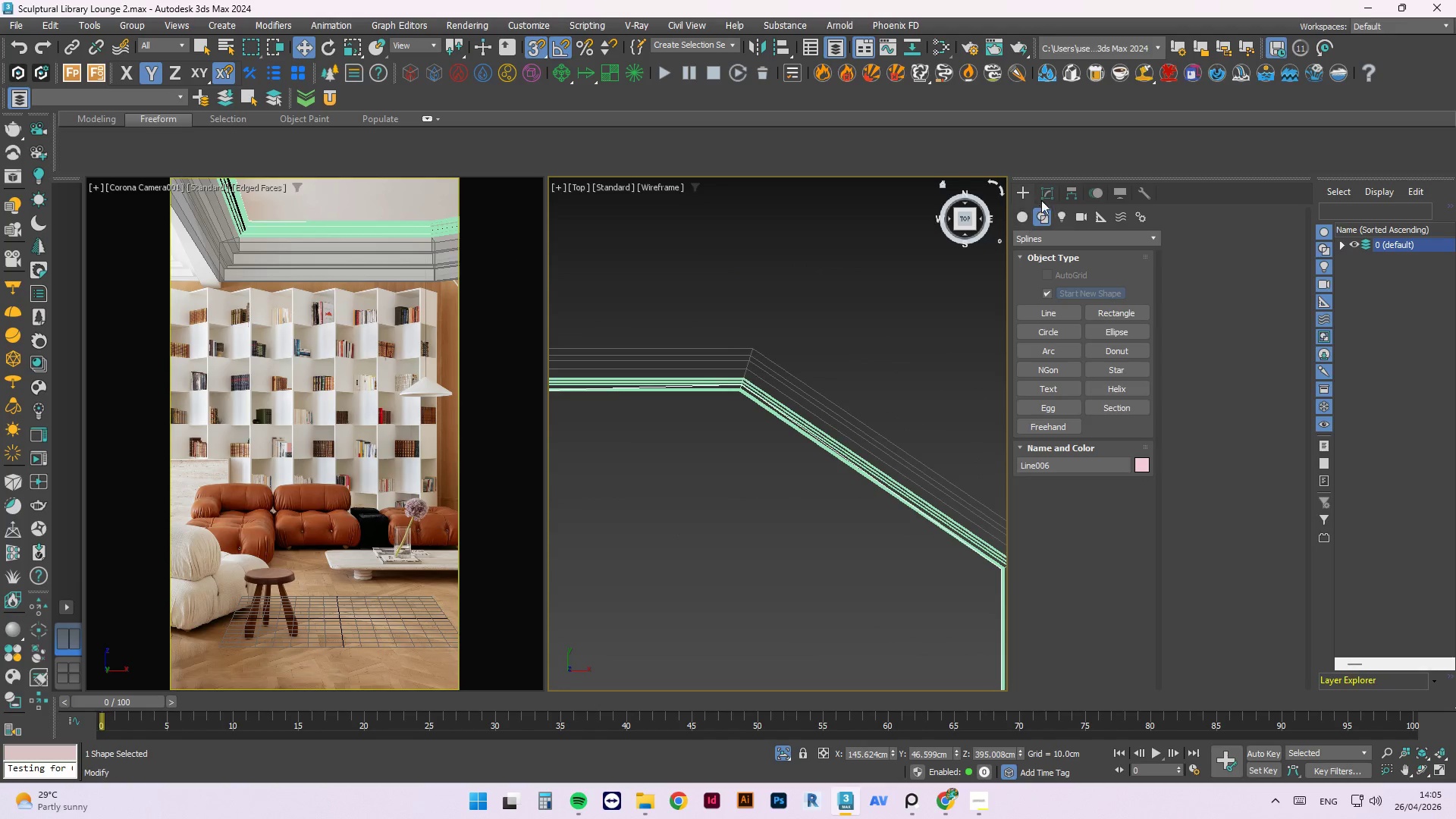 
left_click([1044, 193])
 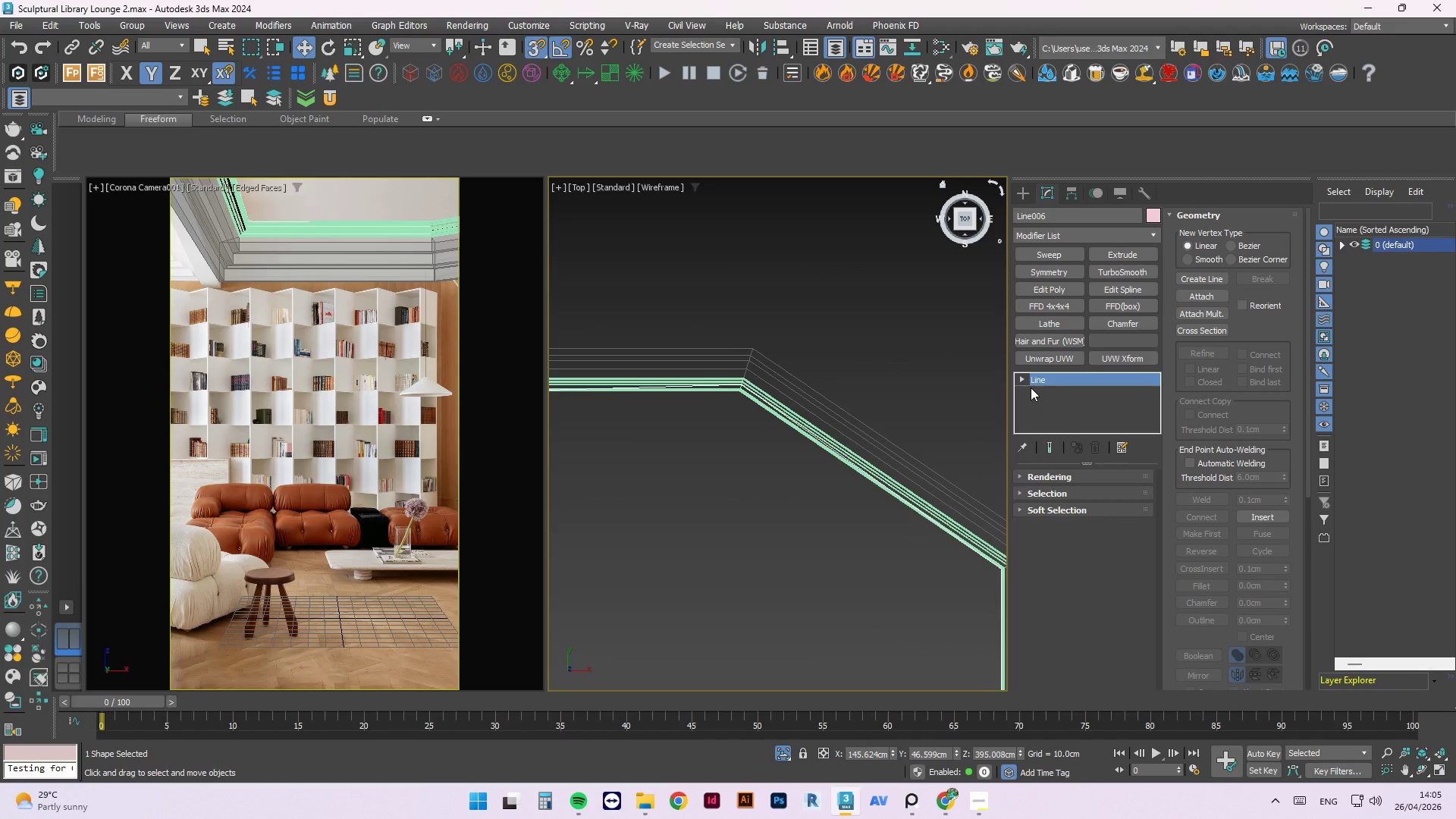 
key(1)
 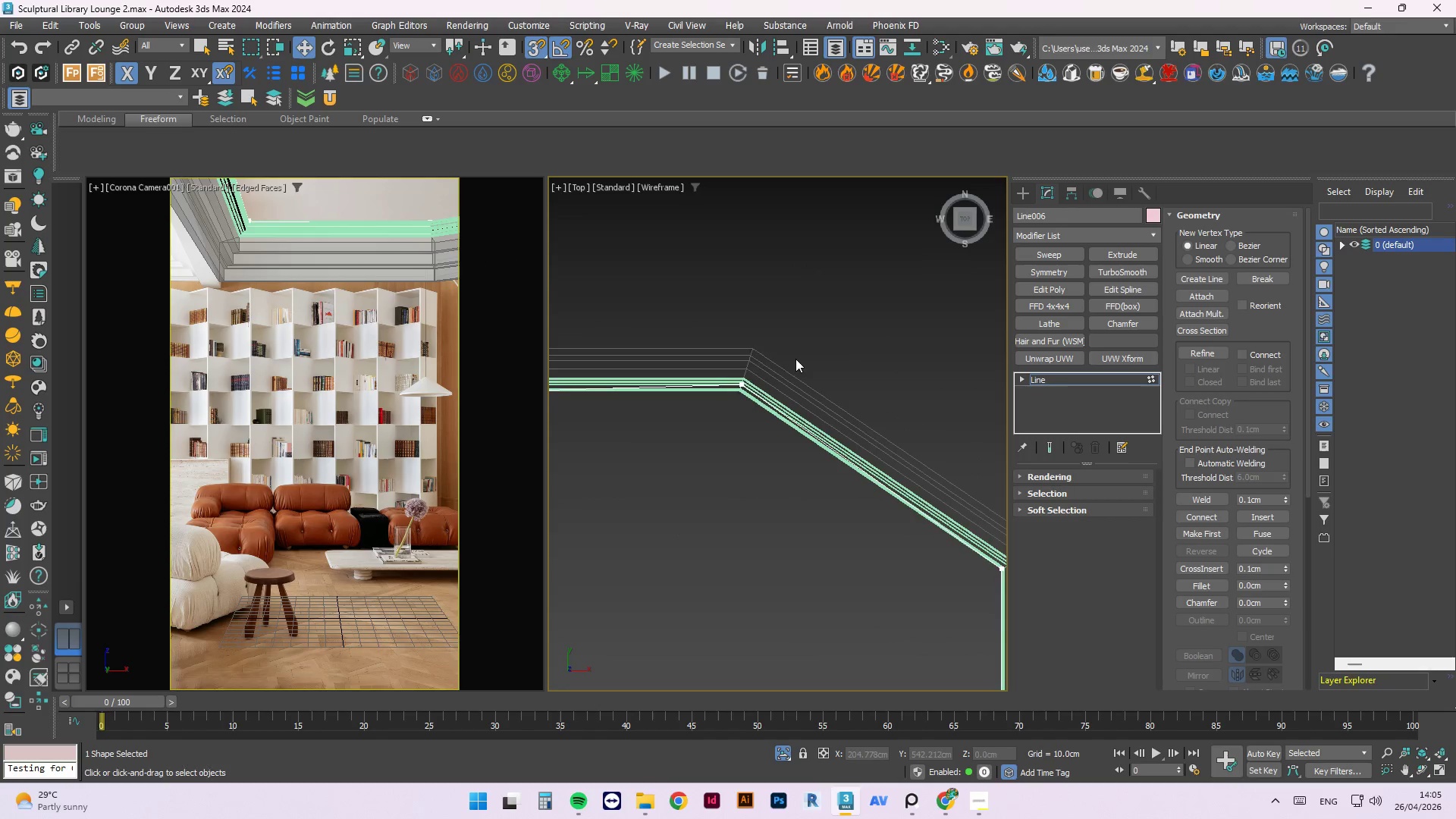 
scroll: coordinate [755, 415], scroll_direction: up, amount: 6.0
 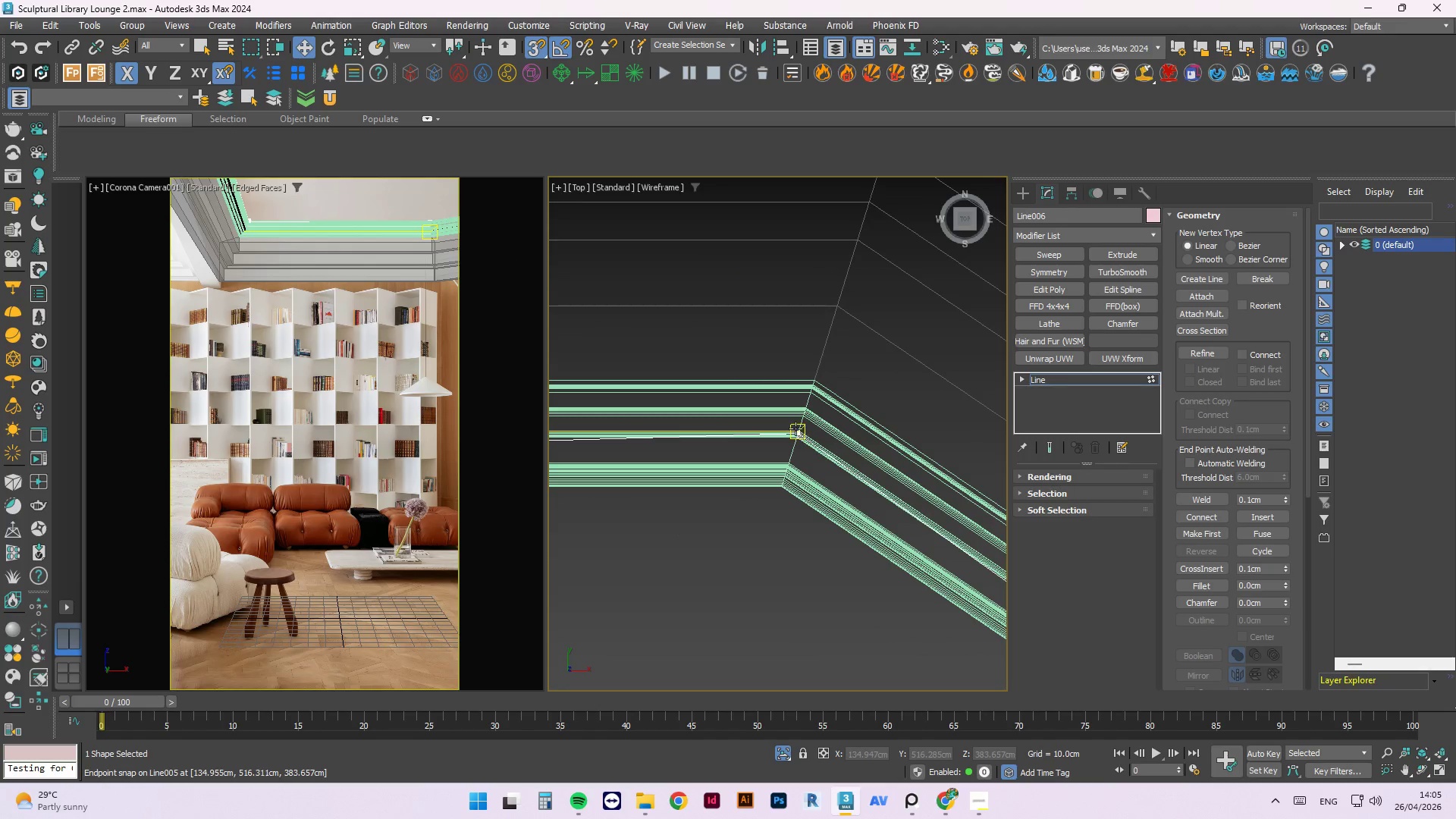 
left_click([795, 428])
 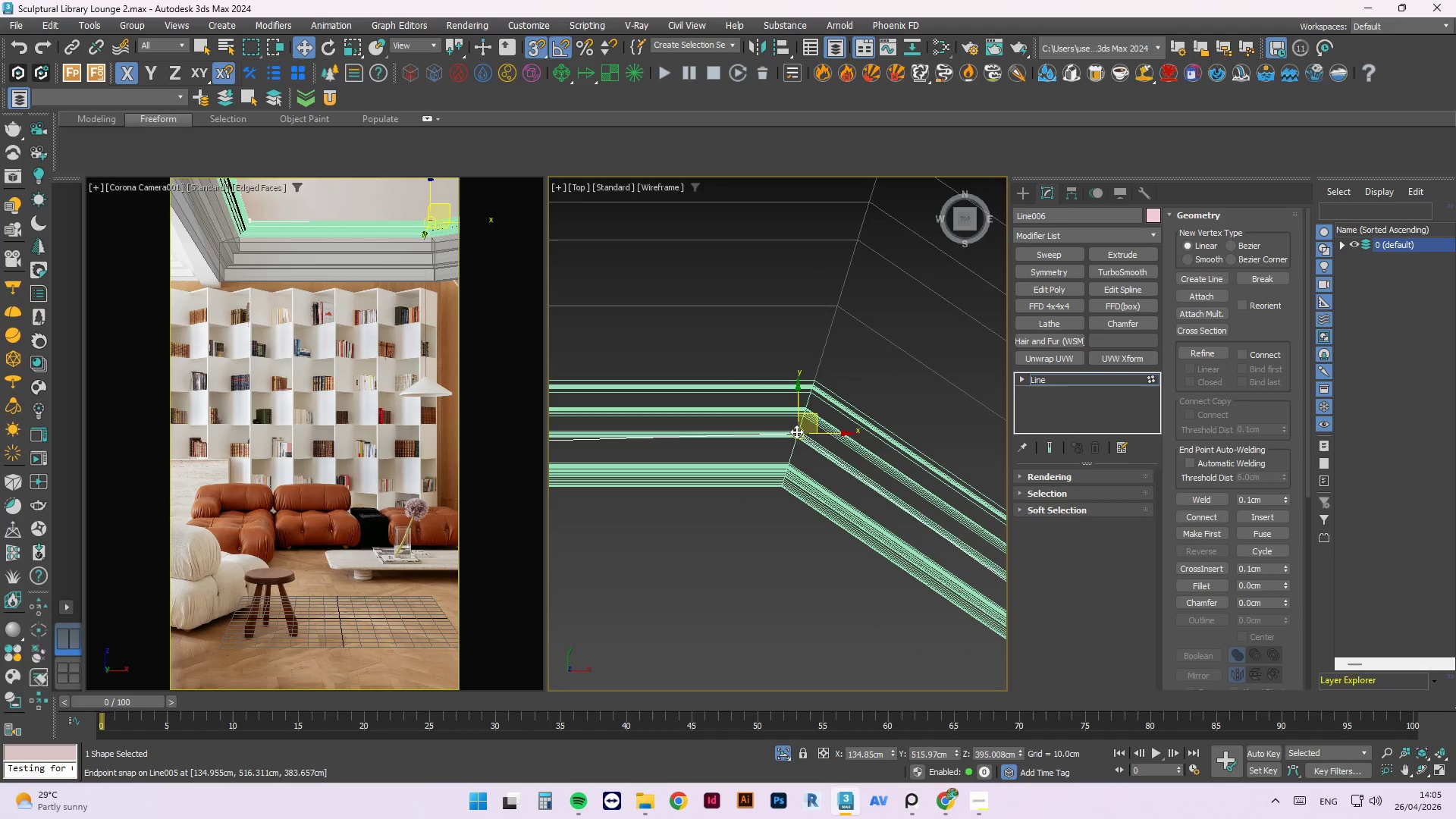 
left_click_drag(start_coordinate=[797, 431], to_coordinate=[766, 475])
 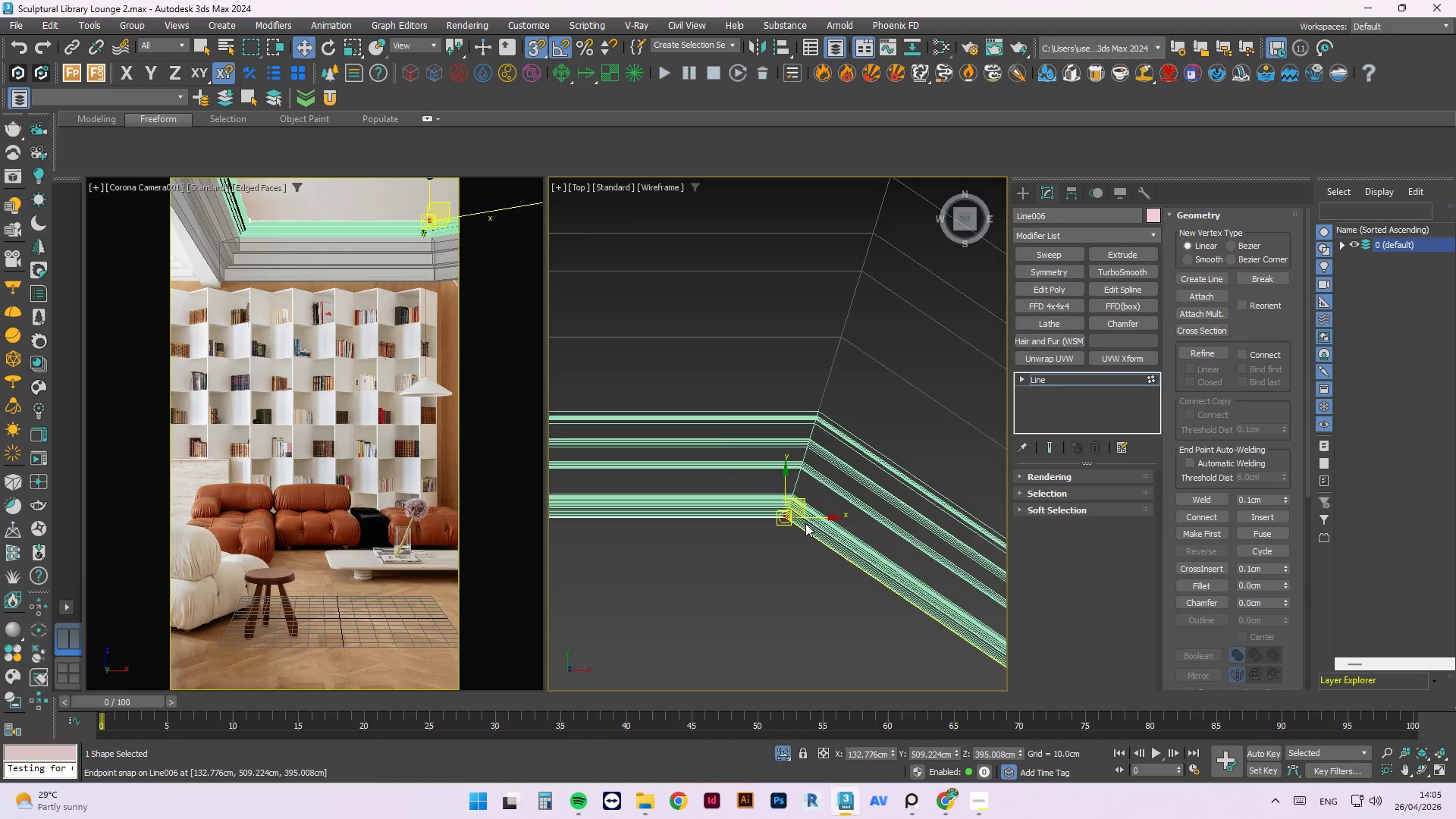 
scroll: coordinate [787, 491], scroll_direction: up, amount: 4.0
 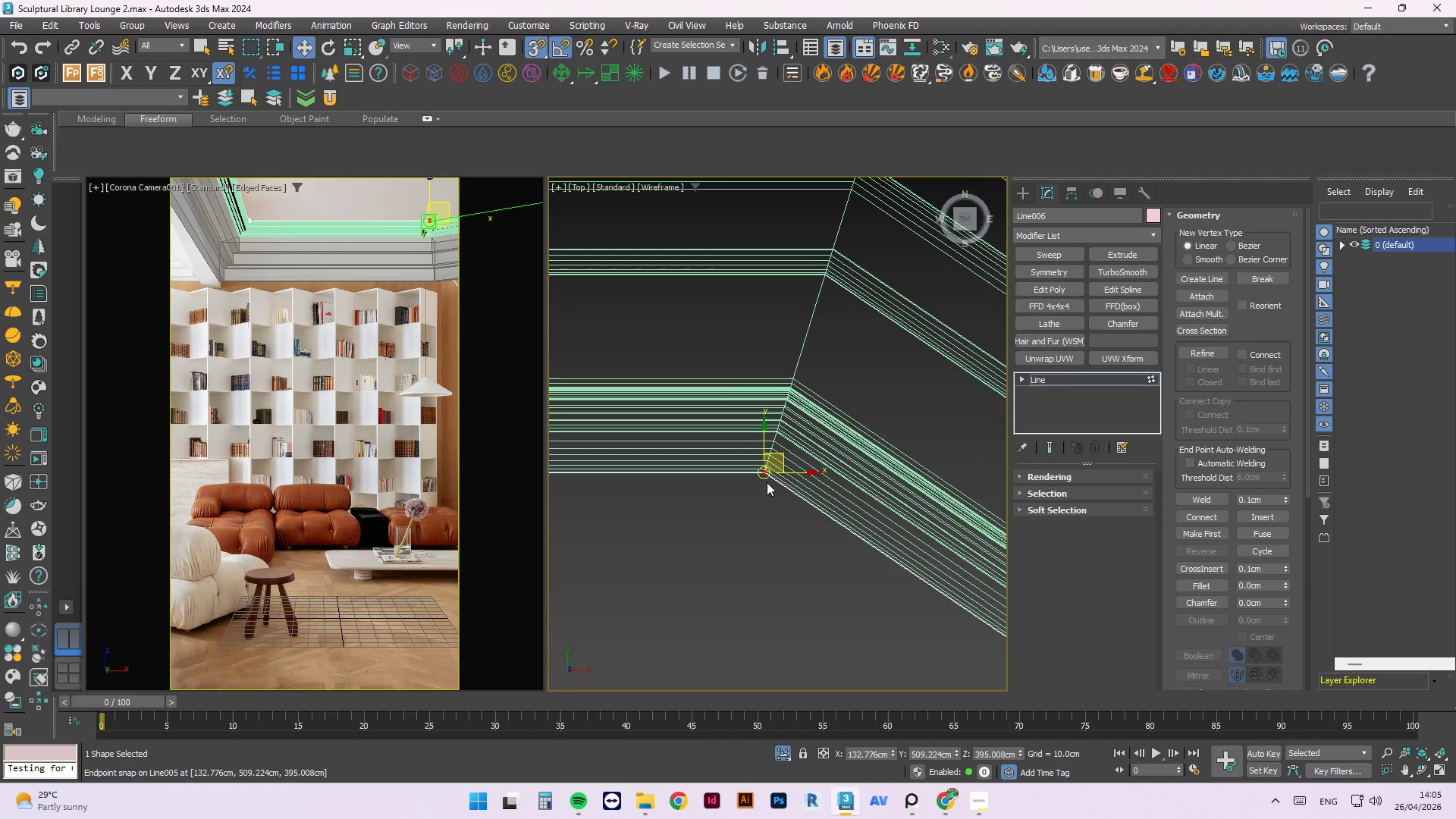 
key(F)
 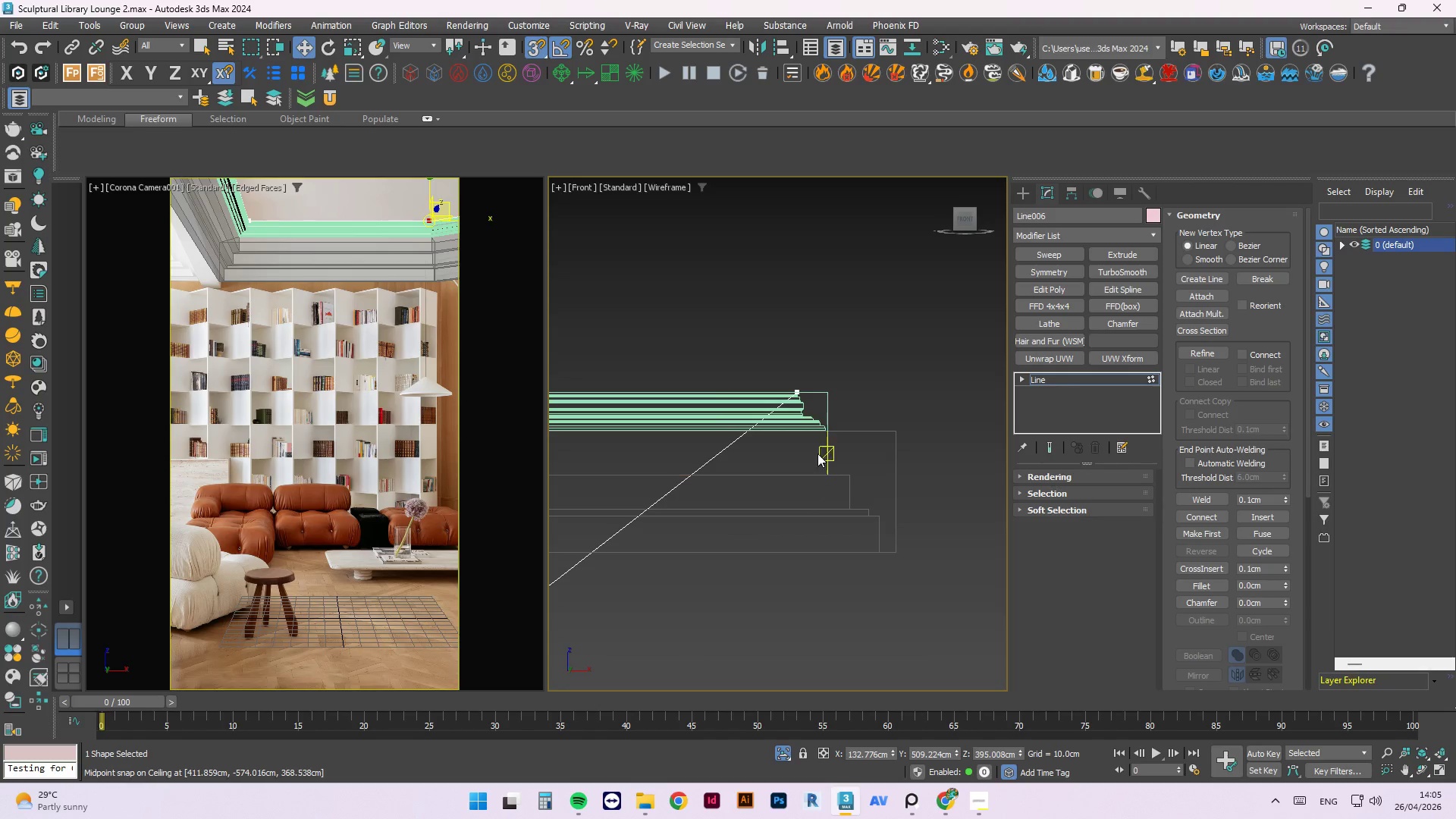 
scroll: coordinate [859, 435], scroll_direction: down, amount: 19.0
 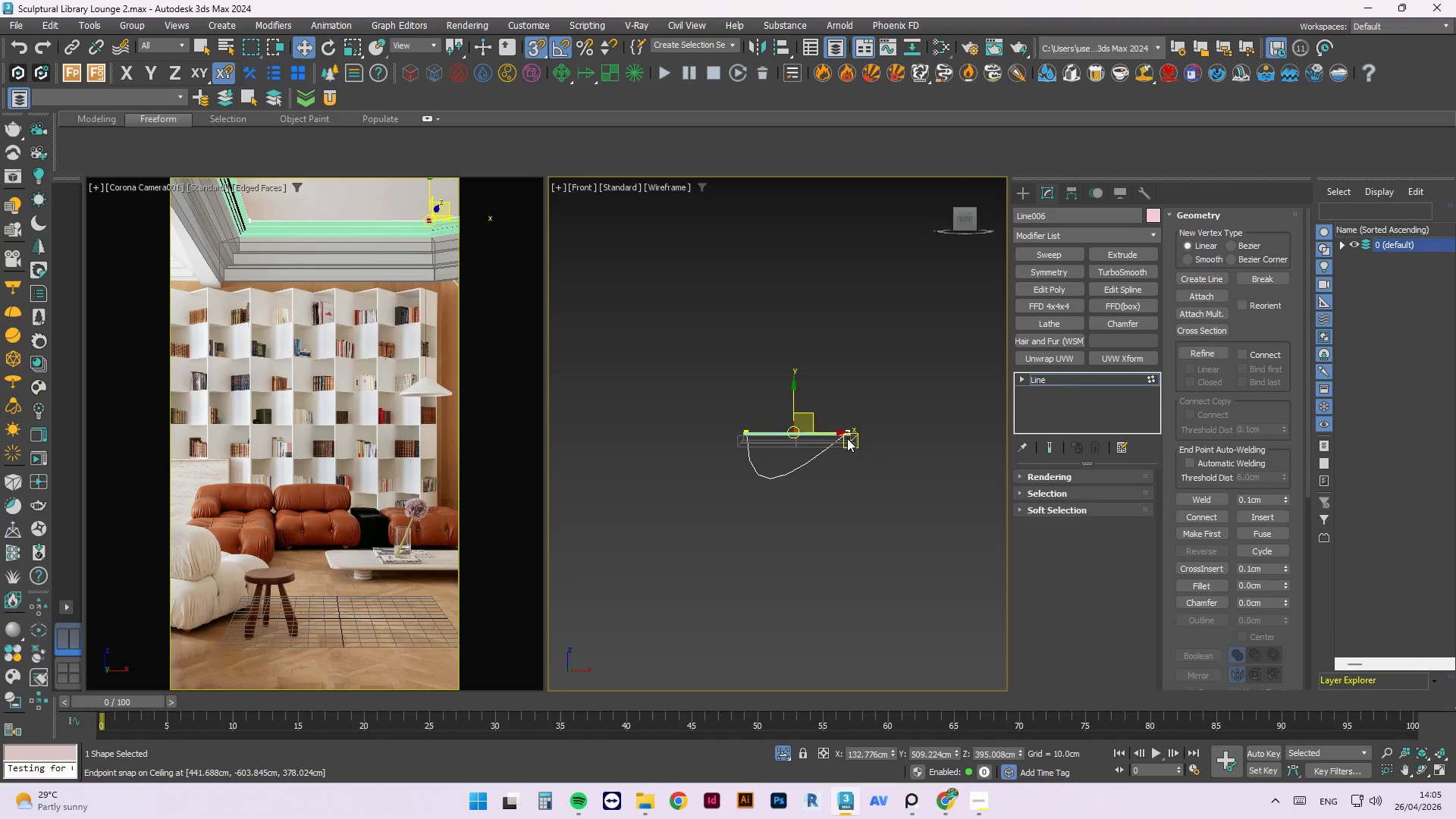 
scroll: coordinate [770, 444], scroll_direction: up, amount: 3.0
 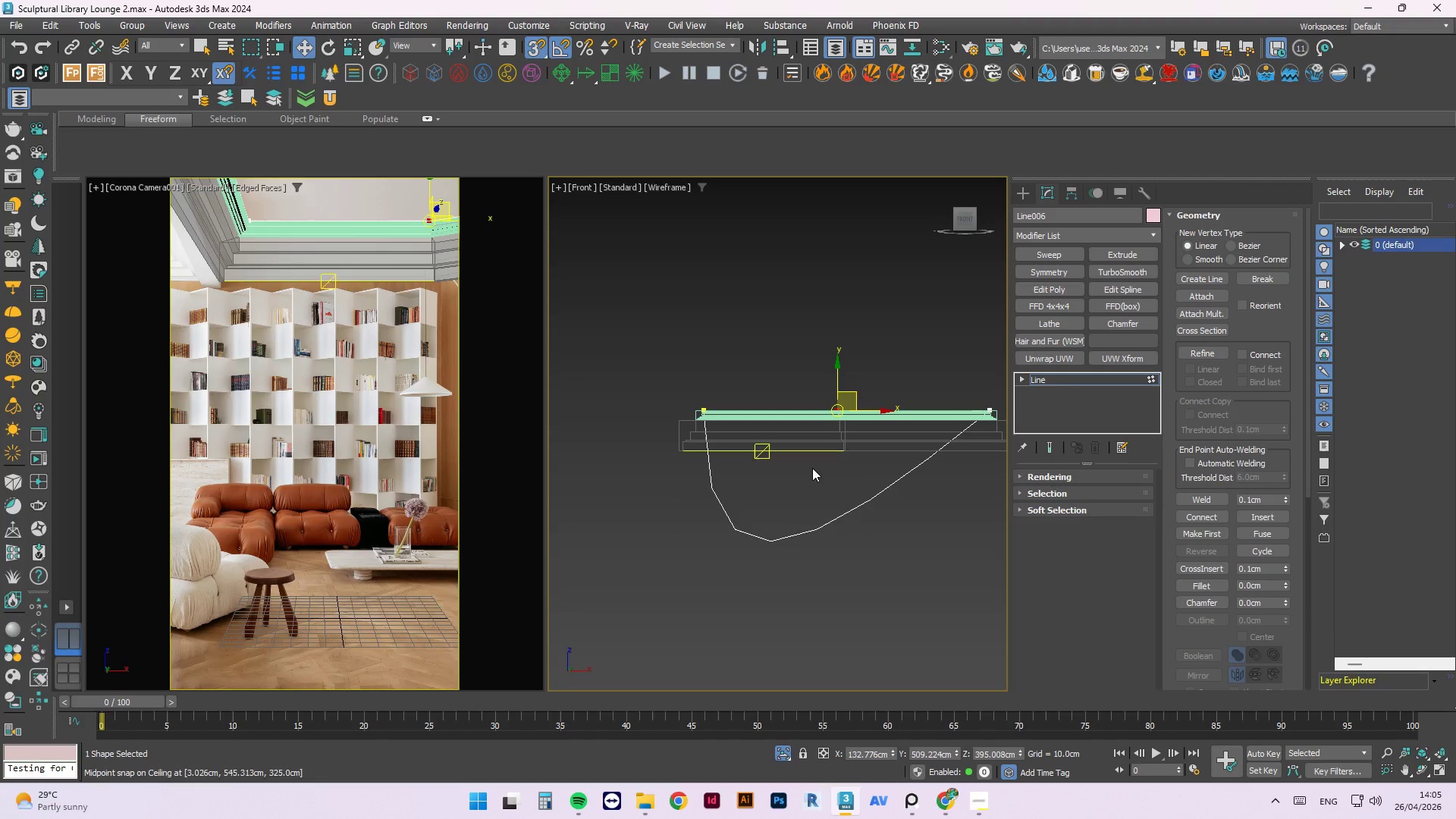 
hold_key(key=AltLeft, duration=4.83)
 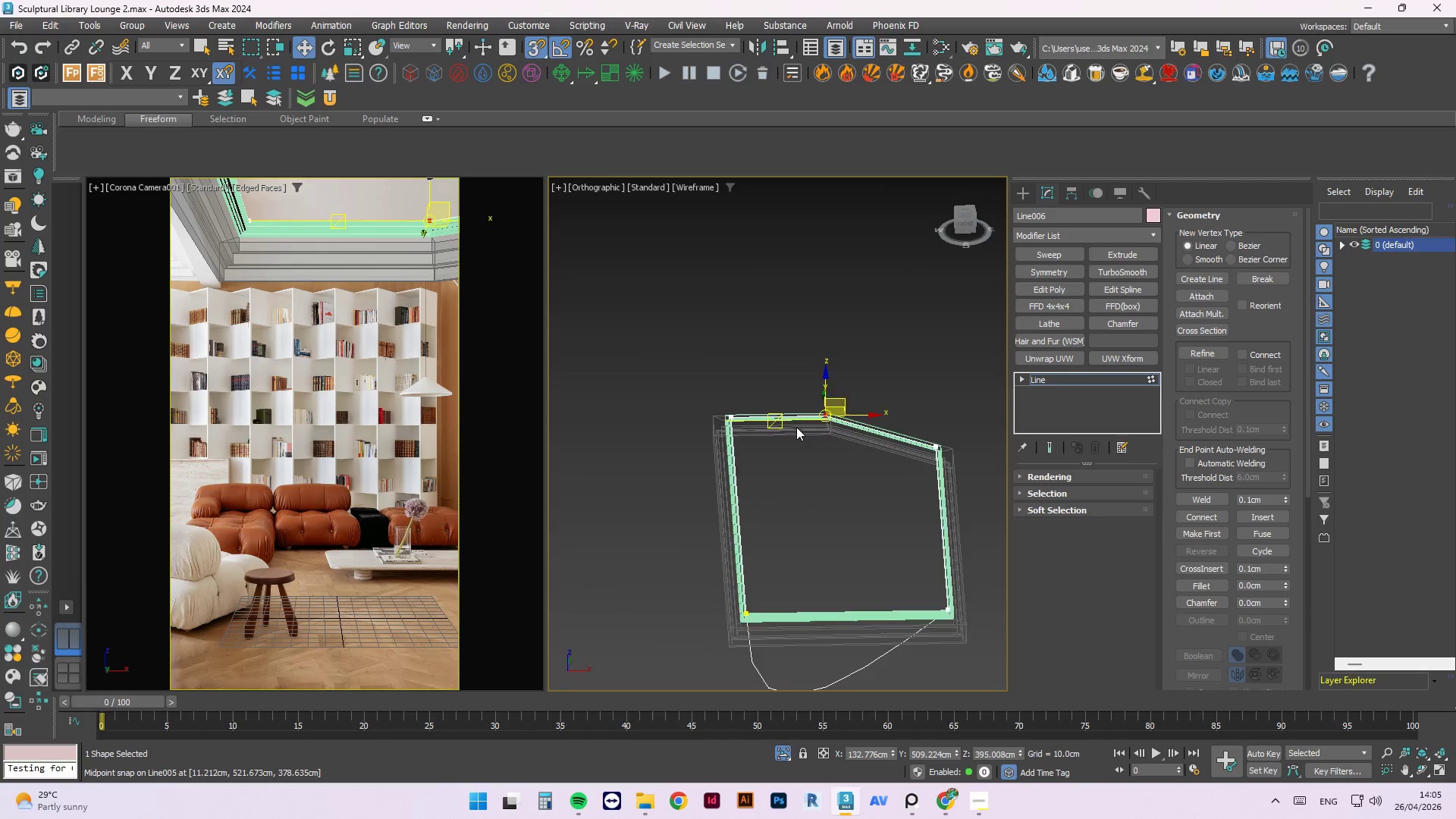 
scroll: coordinate [795, 427], scroll_direction: down, amount: 2.0
 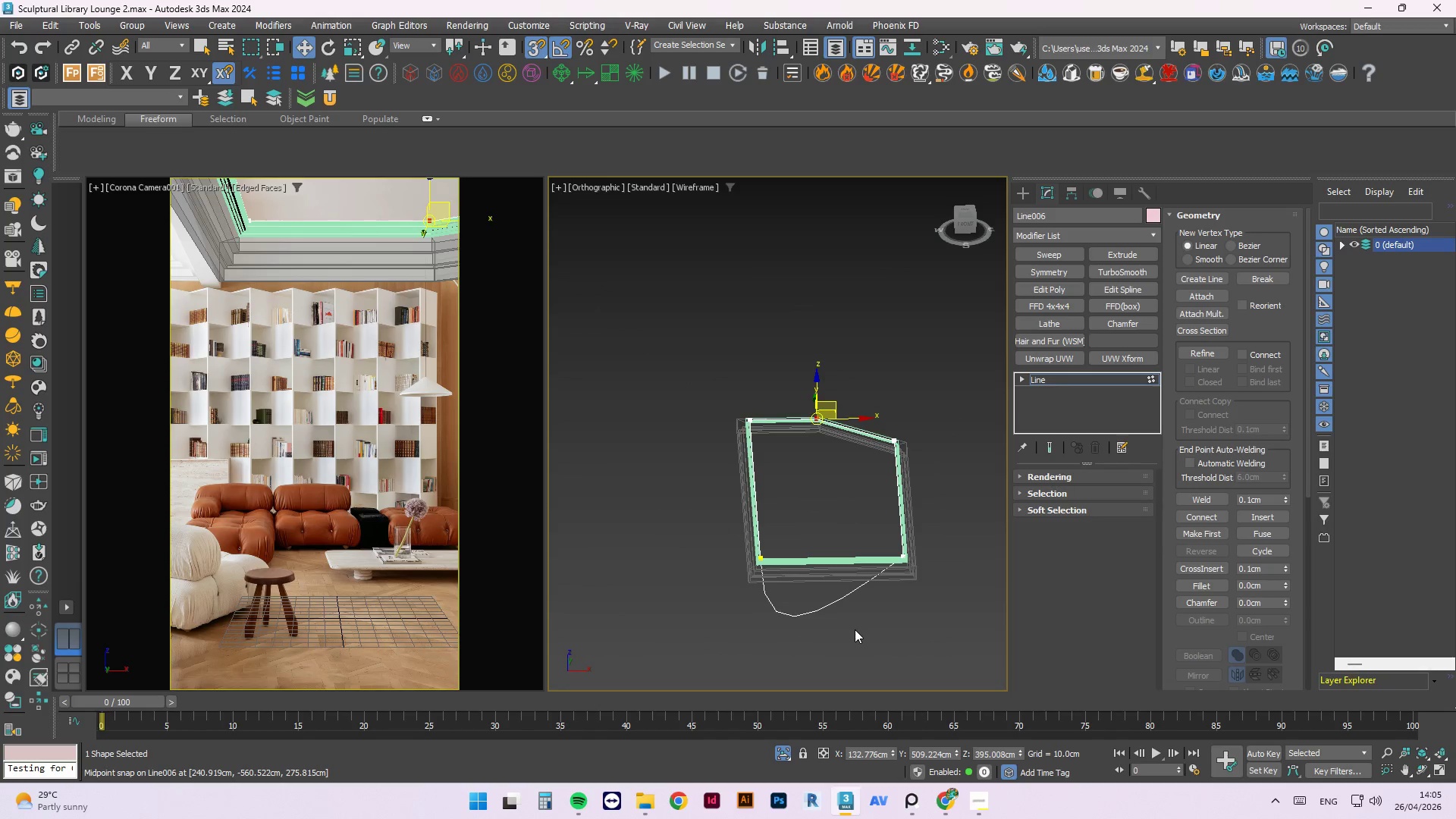 
key(3)
 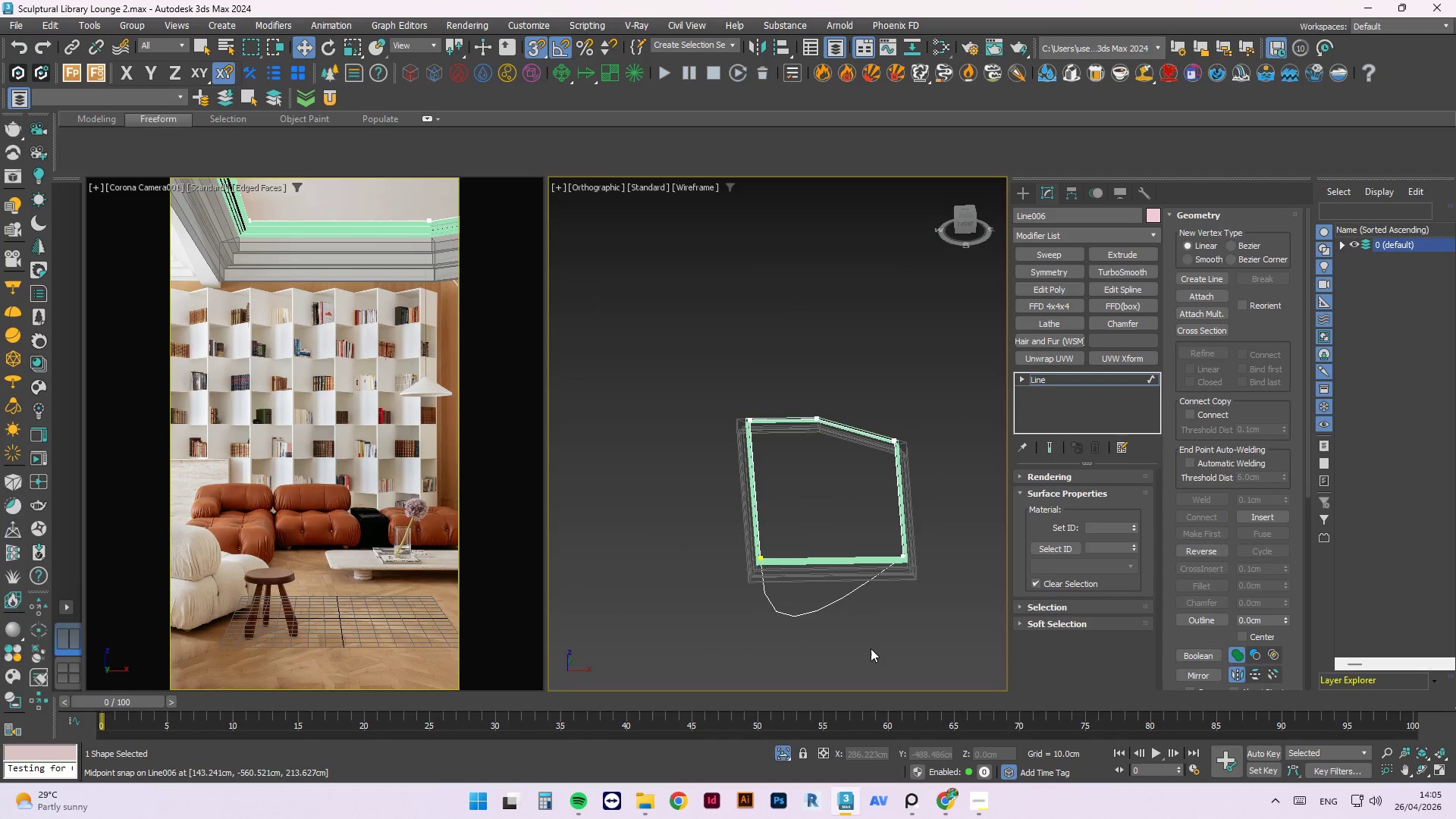 
left_click_drag(start_coordinate=[872, 648], to_coordinate=[709, 585])
 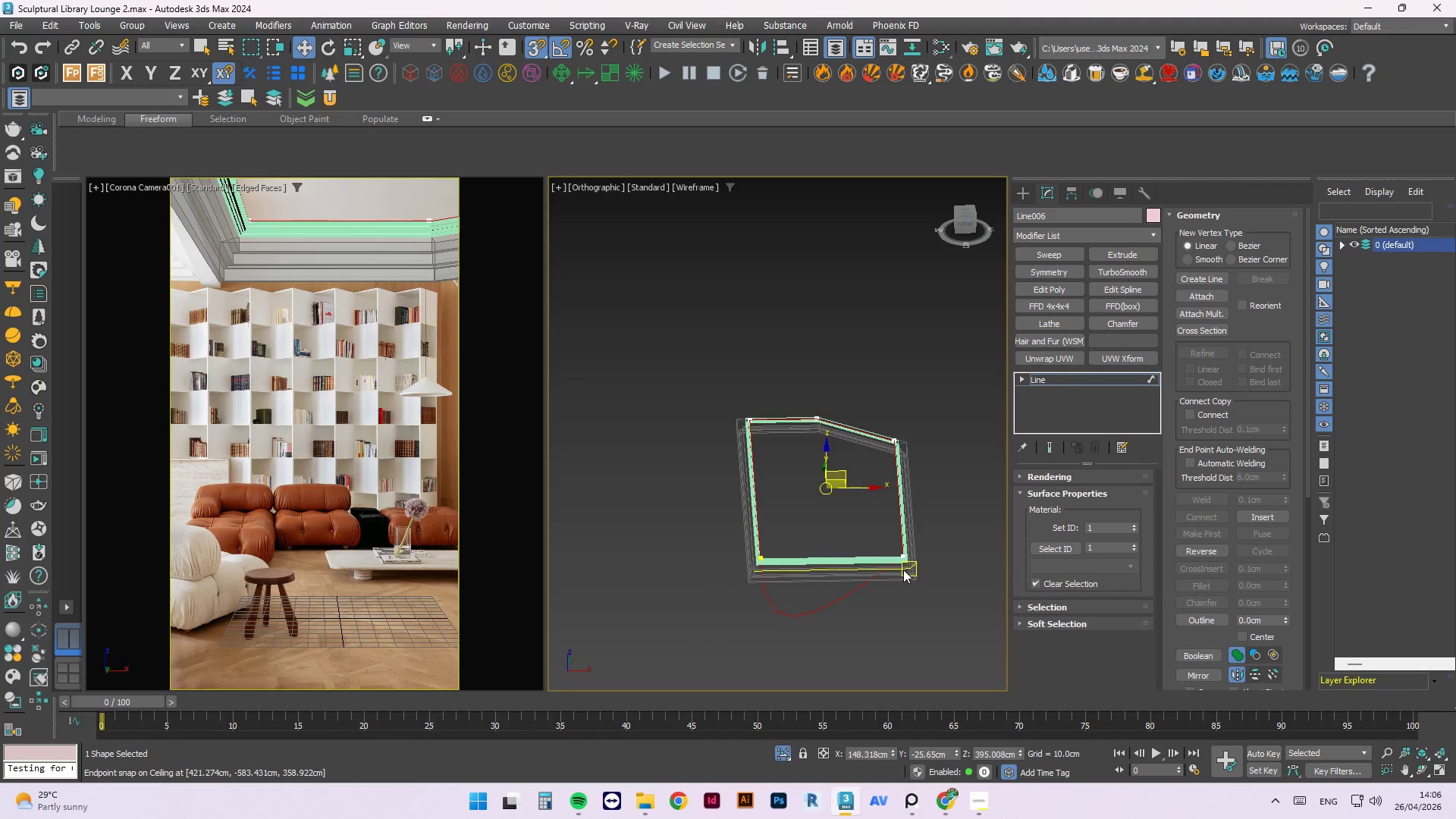 
key(Delete)
 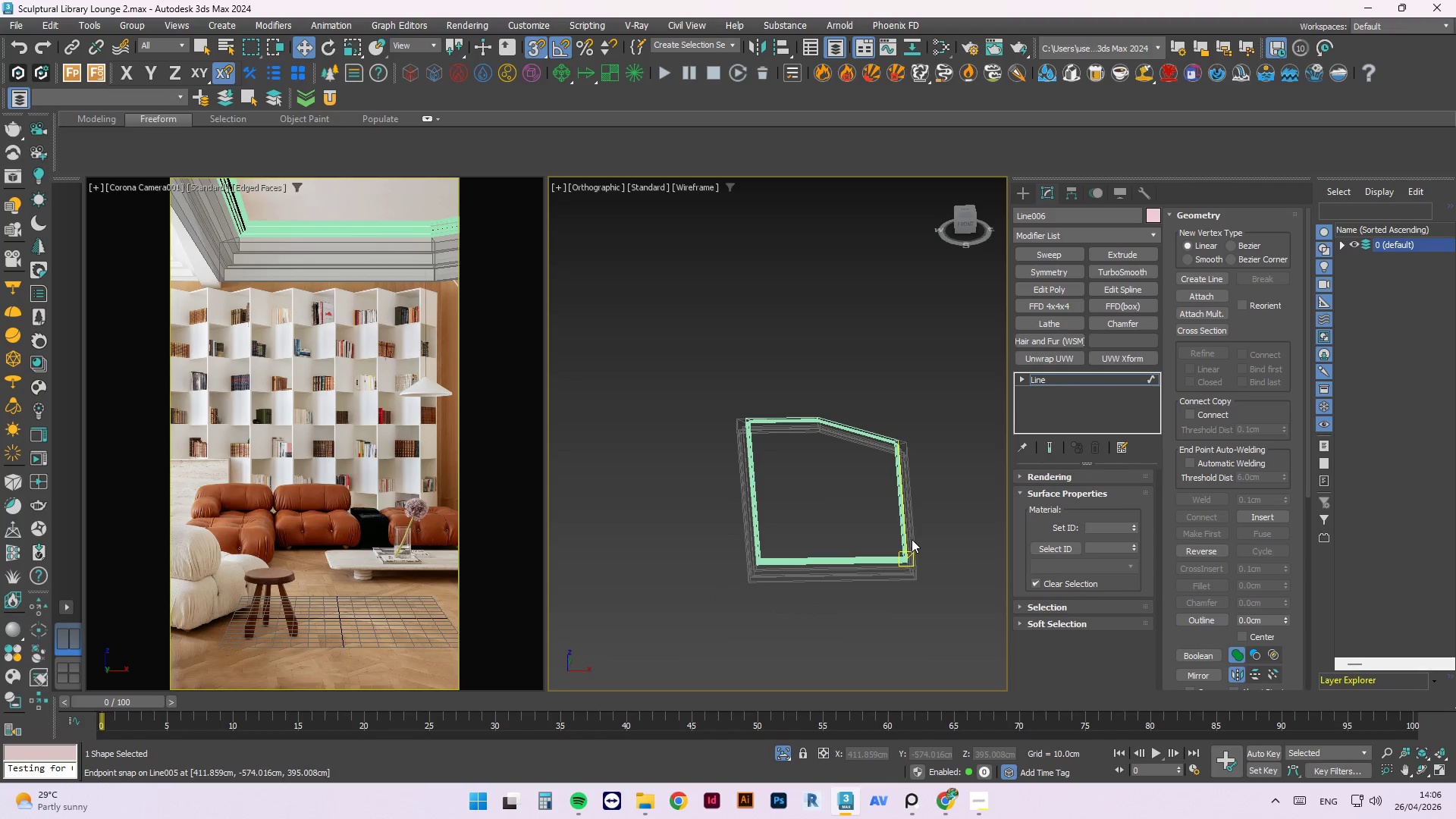 
key(1)
 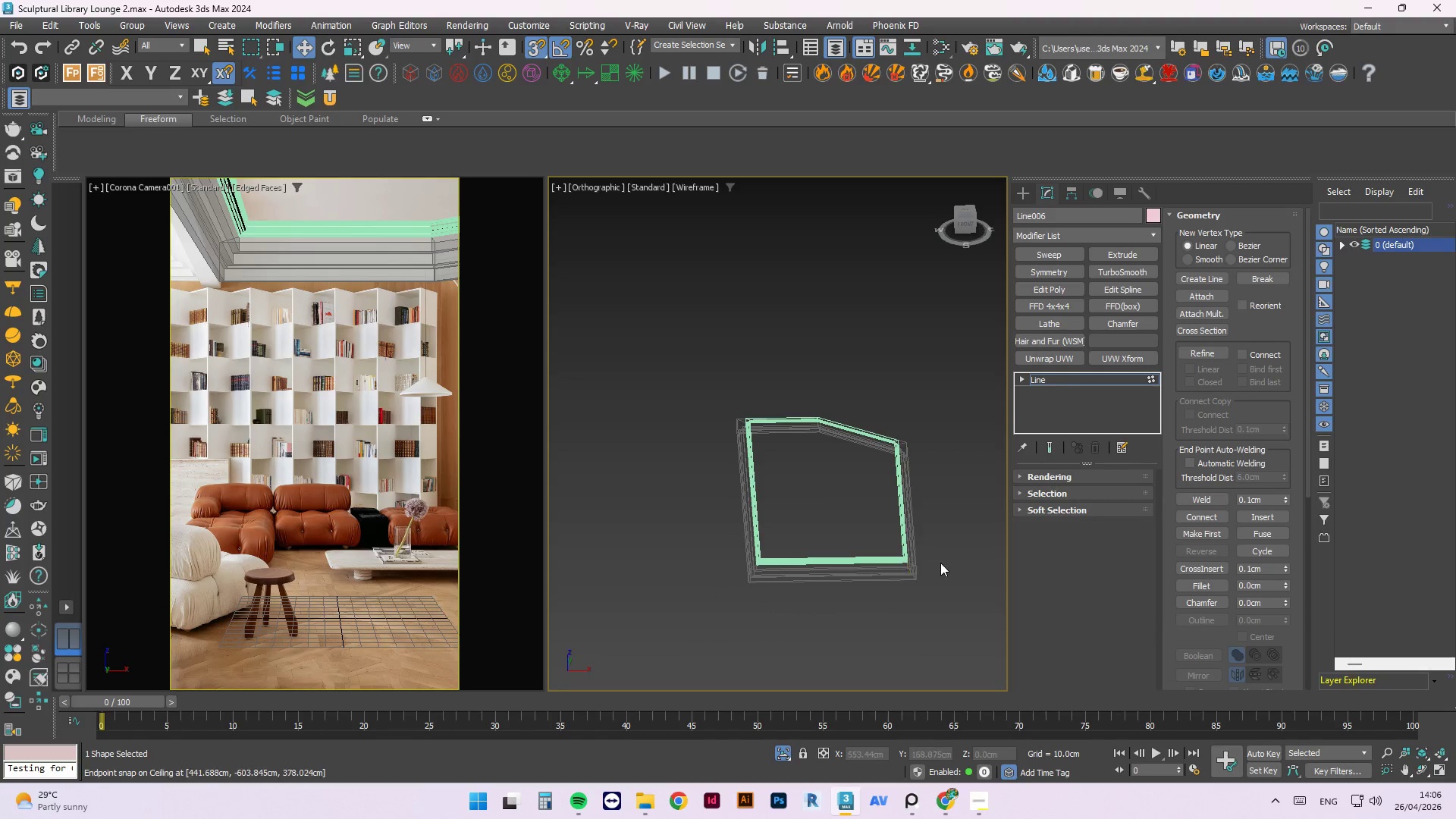 
hold_key(key=AltLeft, duration=0.98)
 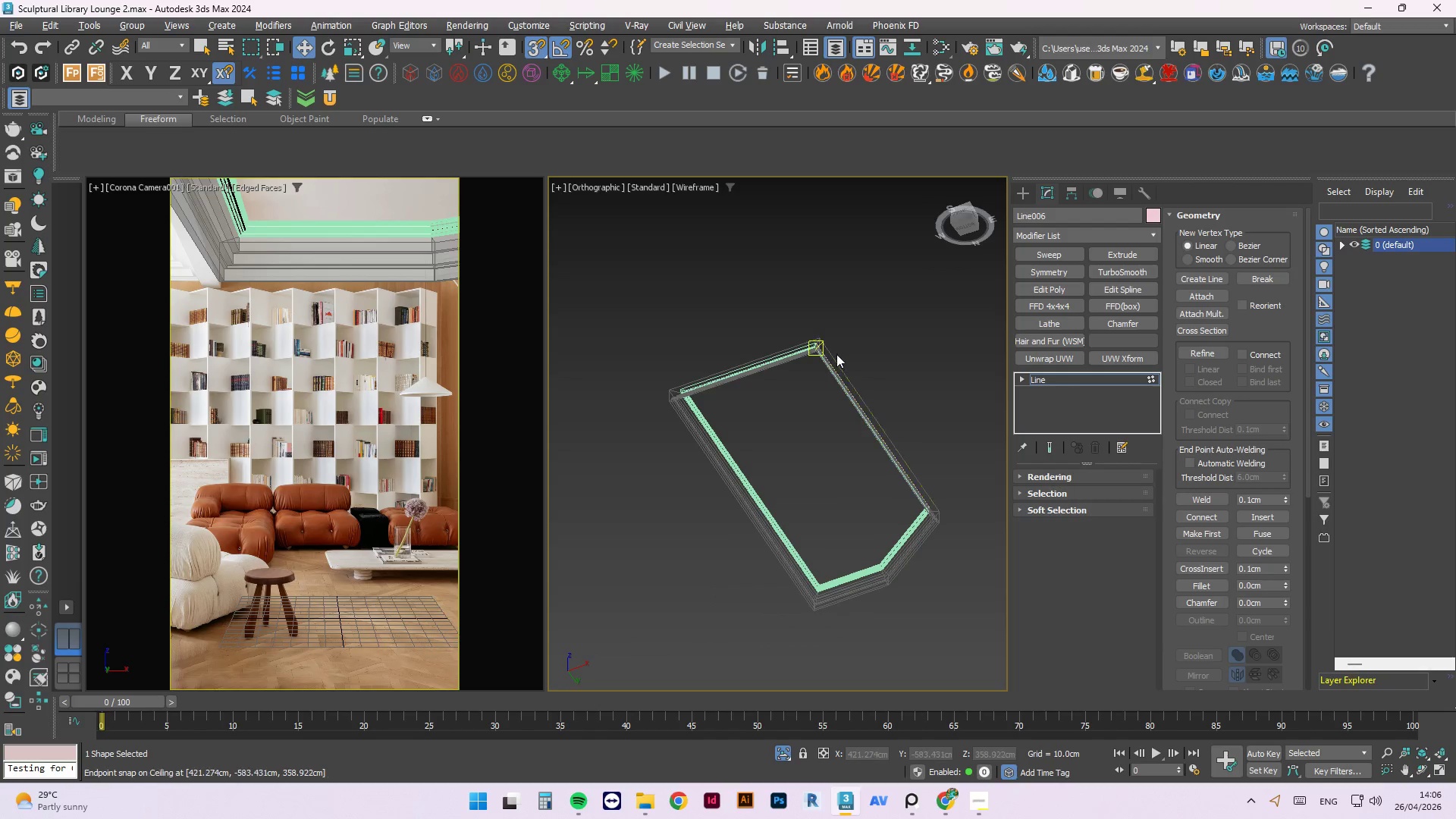 
scroll: coordinate [833, 353], scroll_direction: up, amount: 2.0
 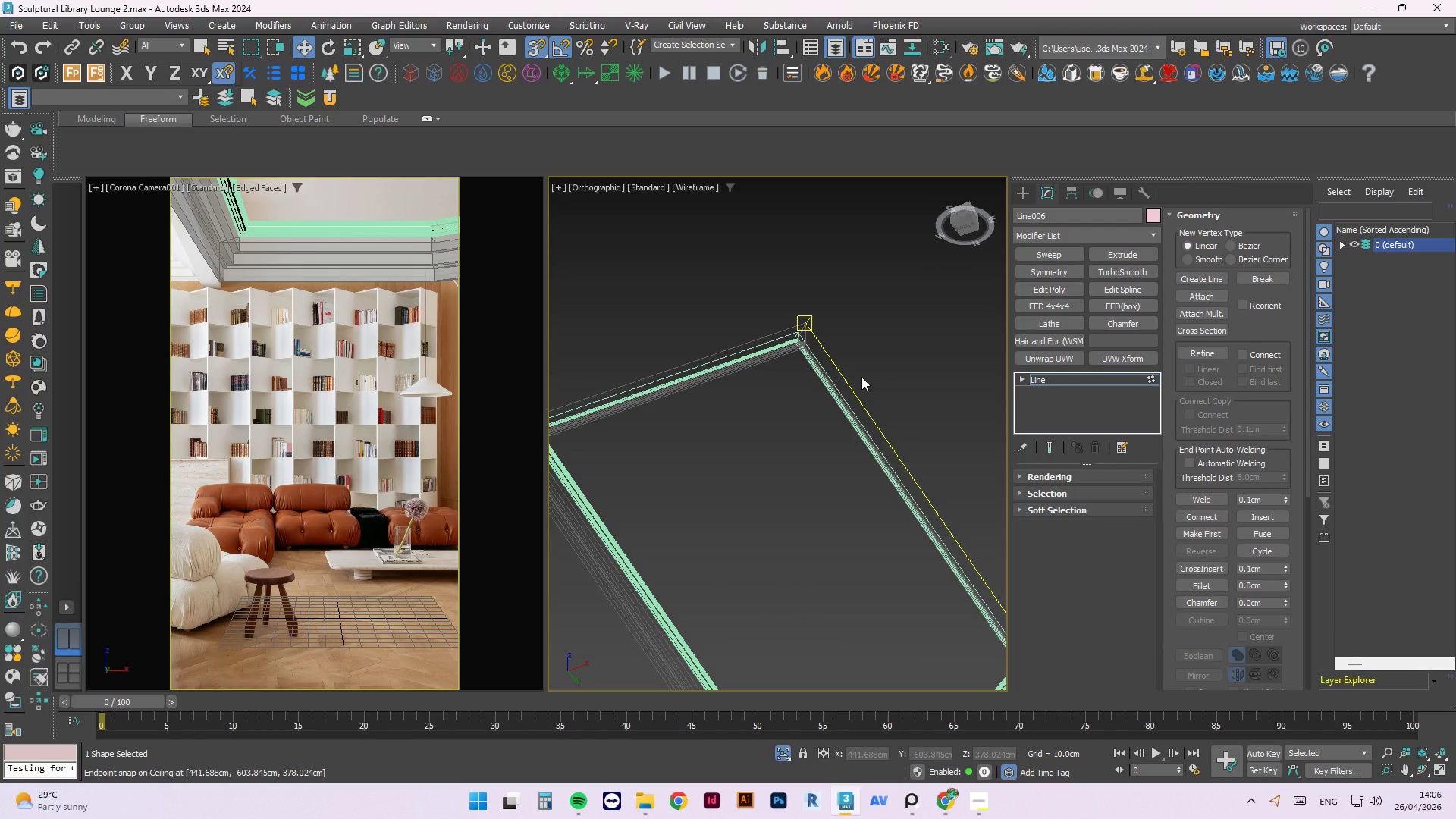 
key(W)
 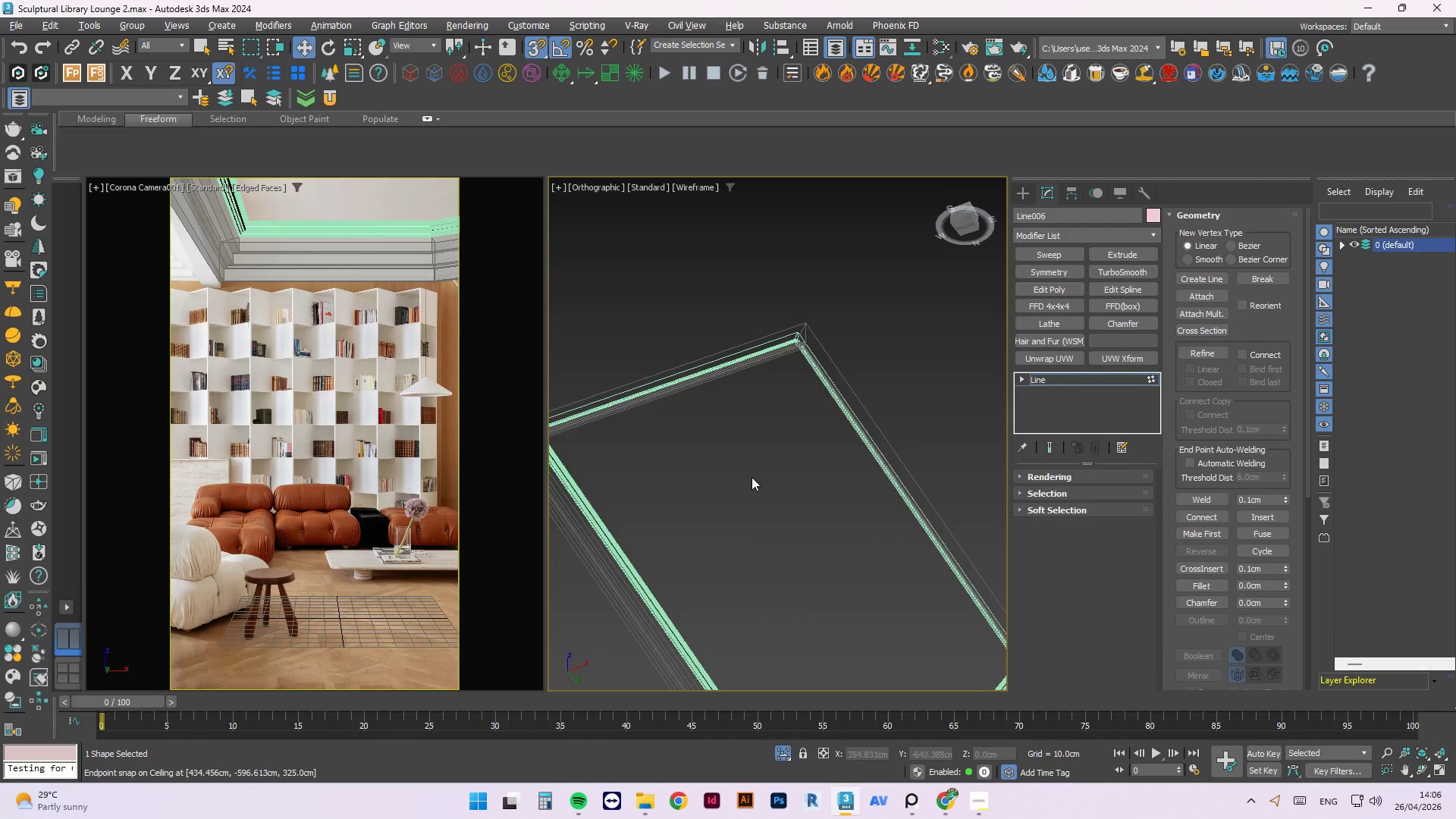 
hold_key(key=AltLeft, duration=0.48)
 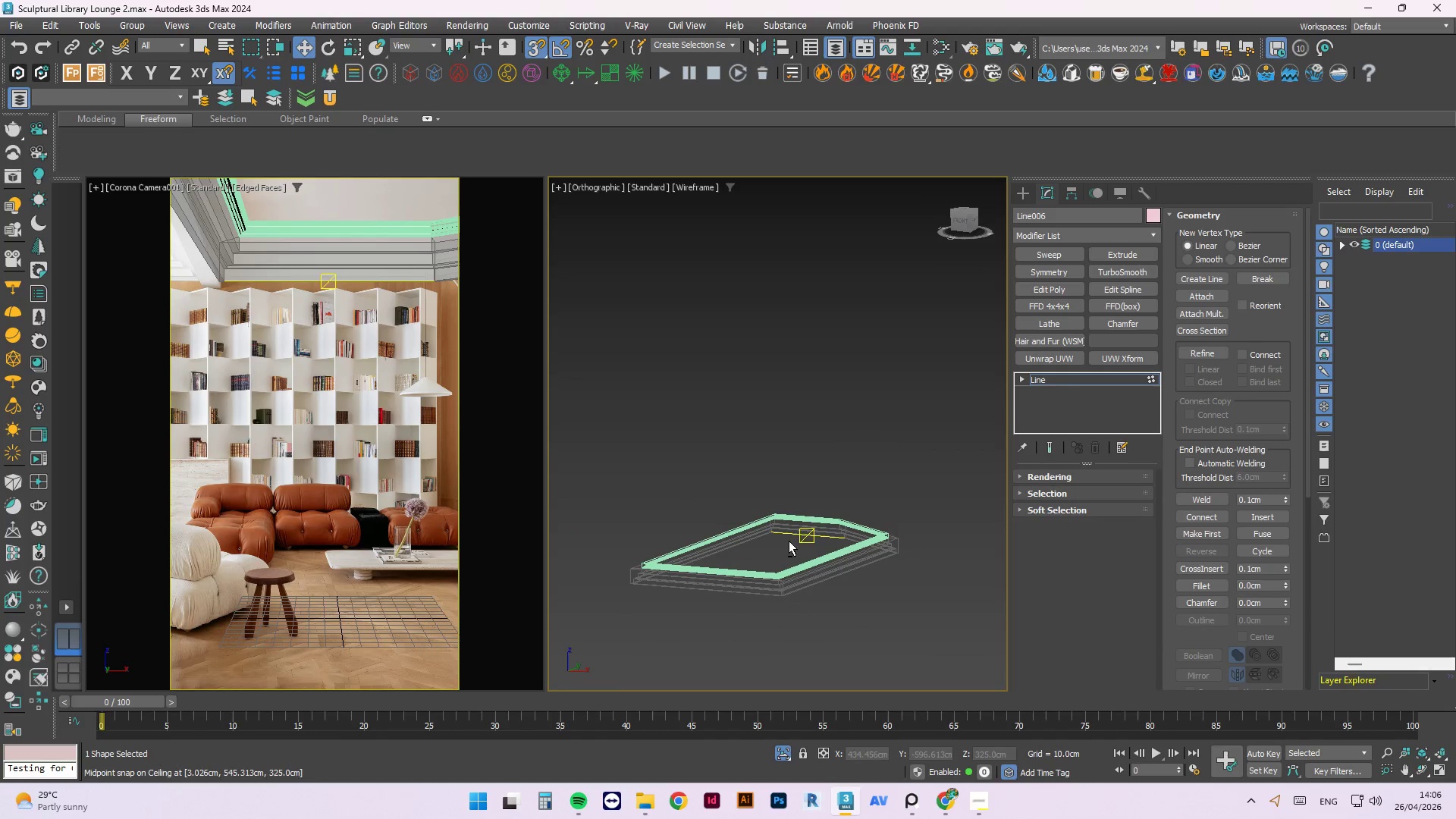 
scroll: coordinate [752, 477], scroll_direction: down, amount: 2.0
 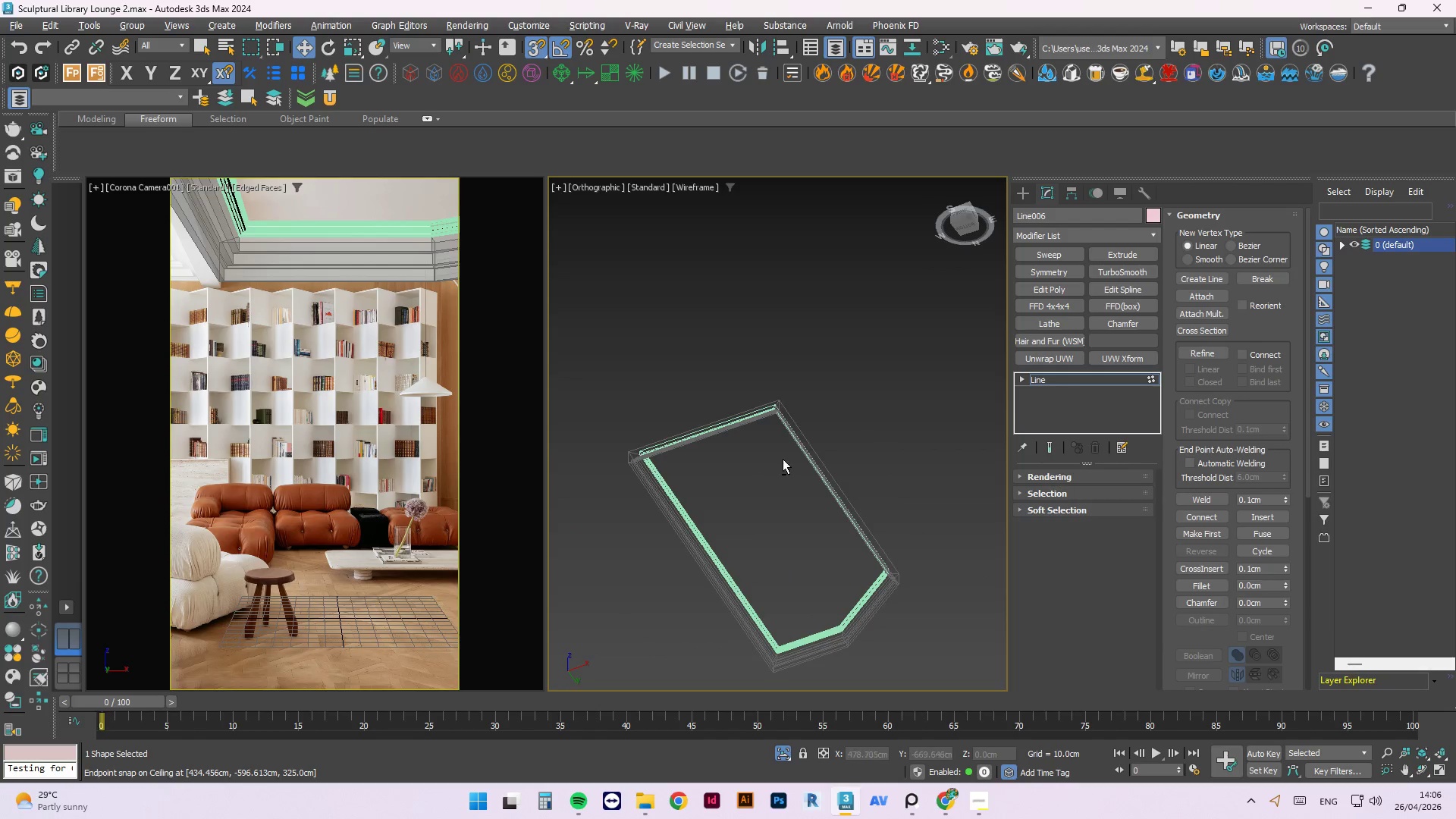 
key(Alt+Q)
 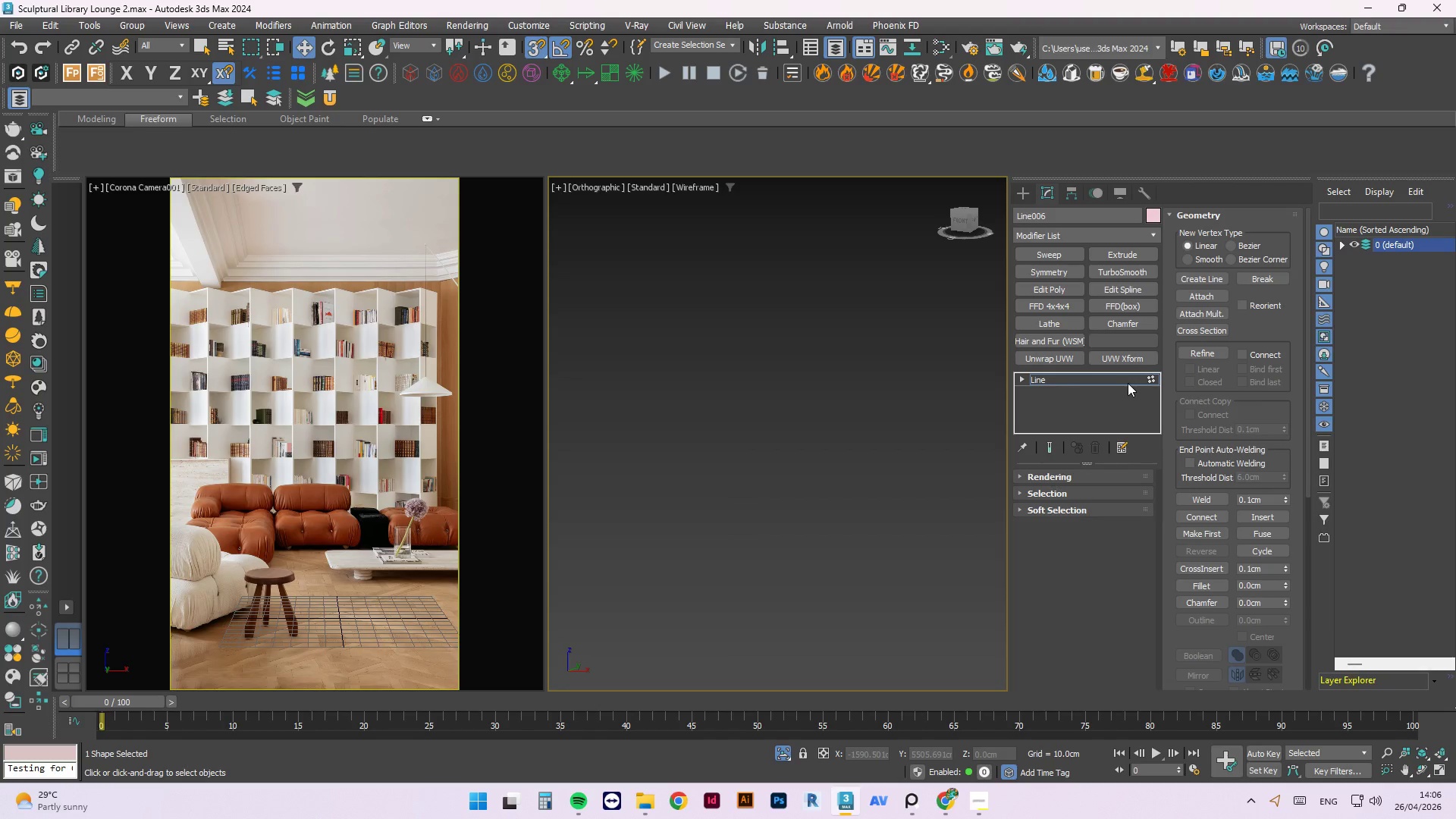 
left_click([1159, 377])
 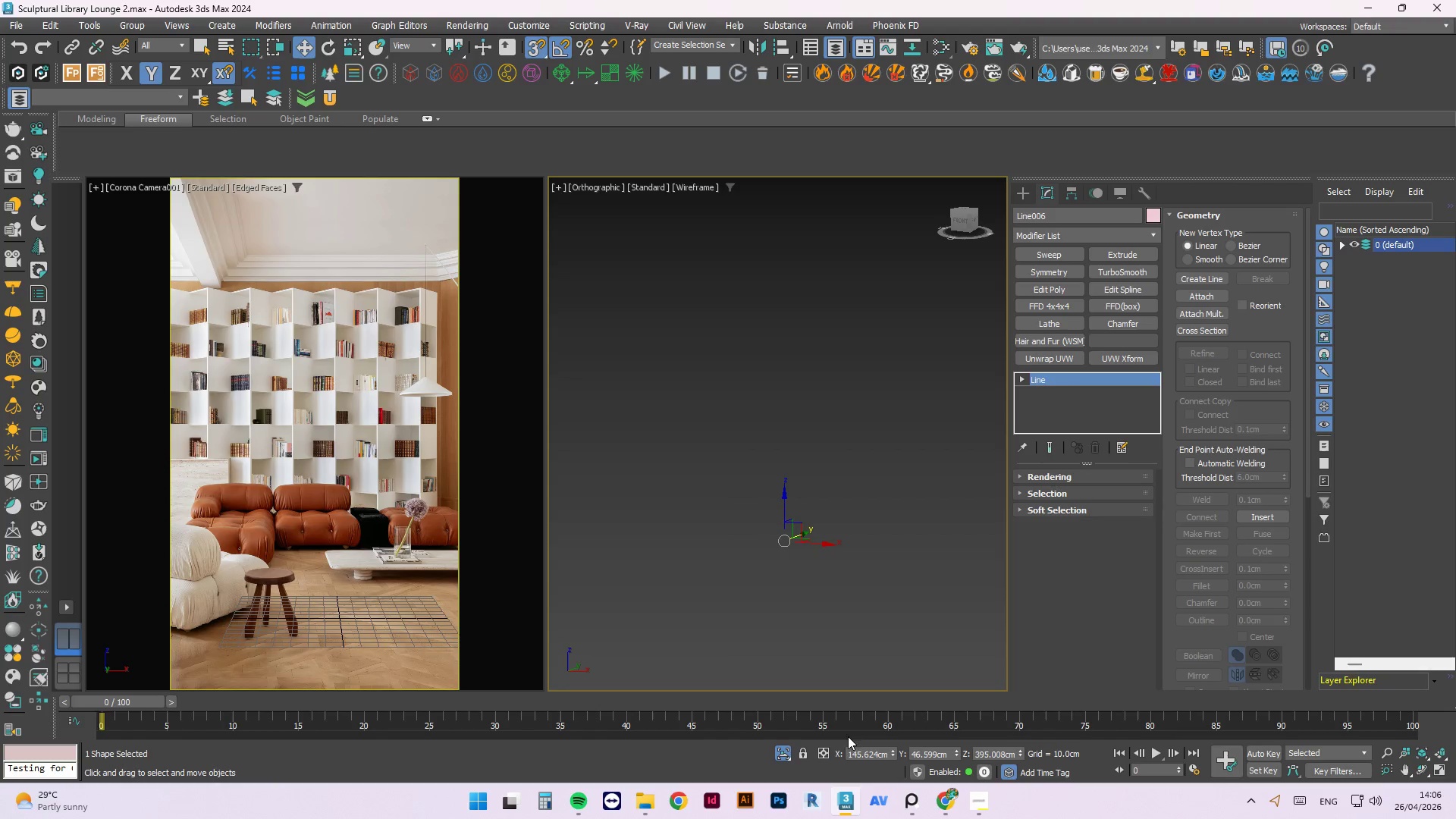 
left_click([782, 756])
 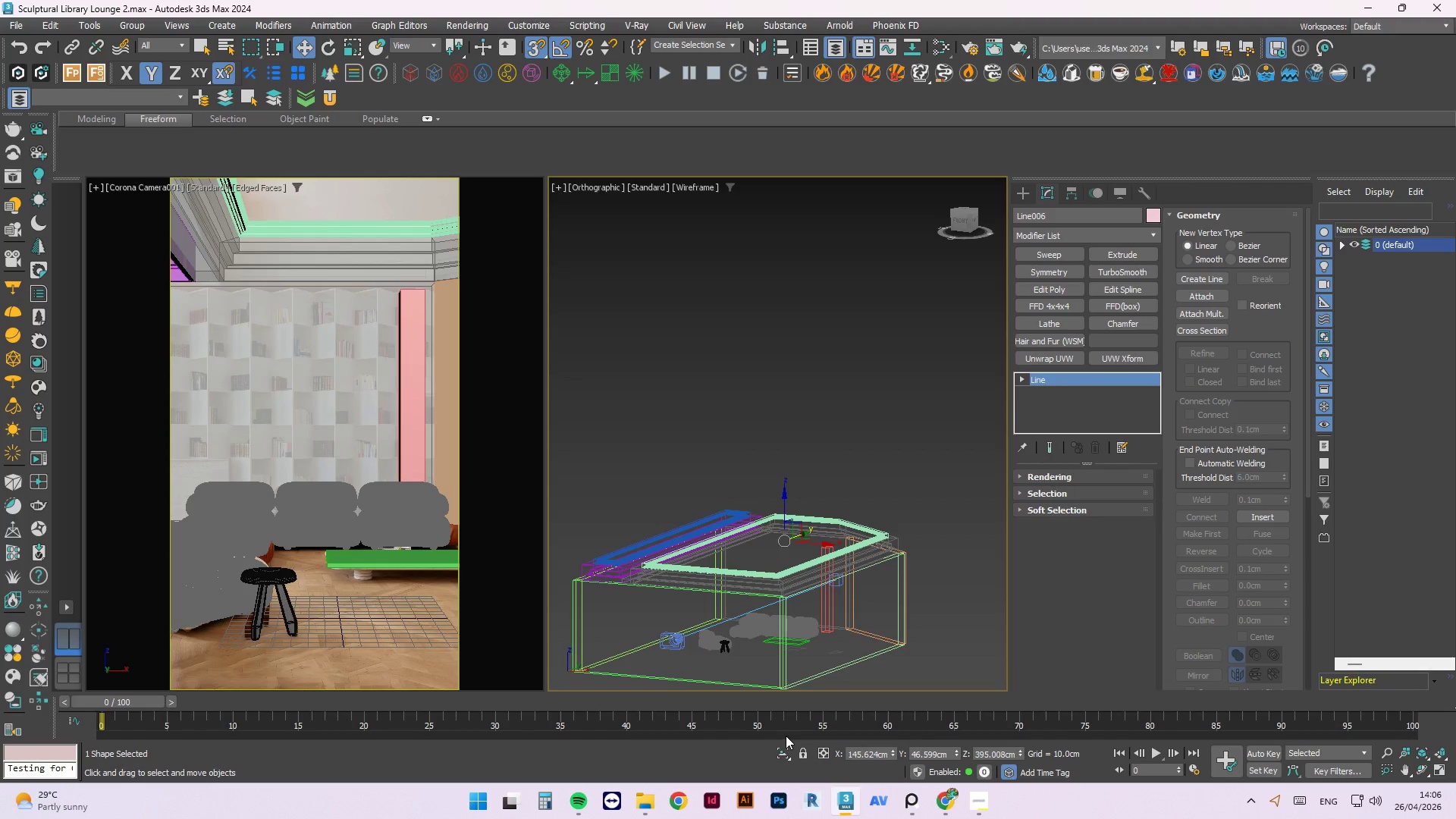 
key(Delete)
 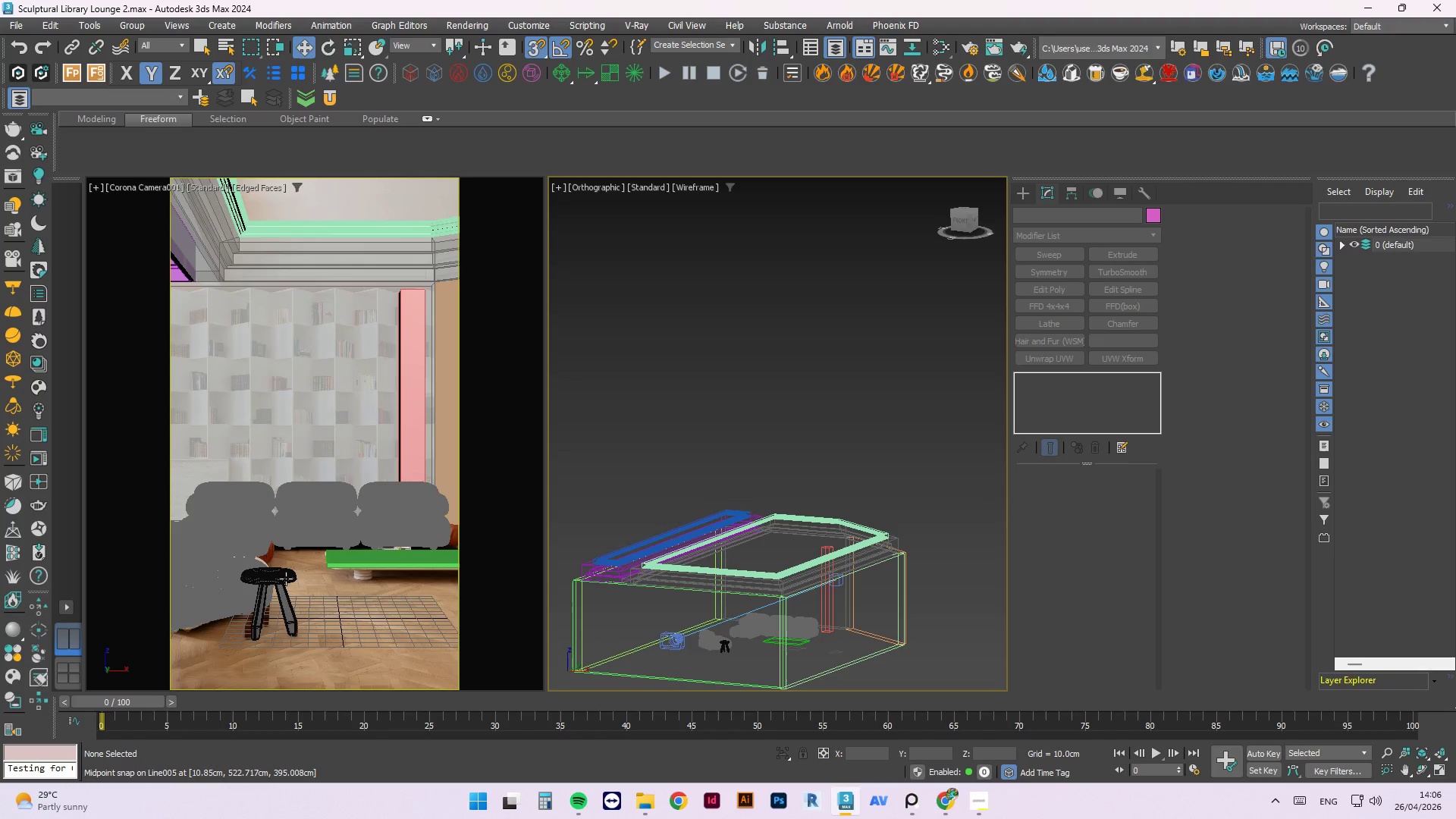 
wait(5.56)
 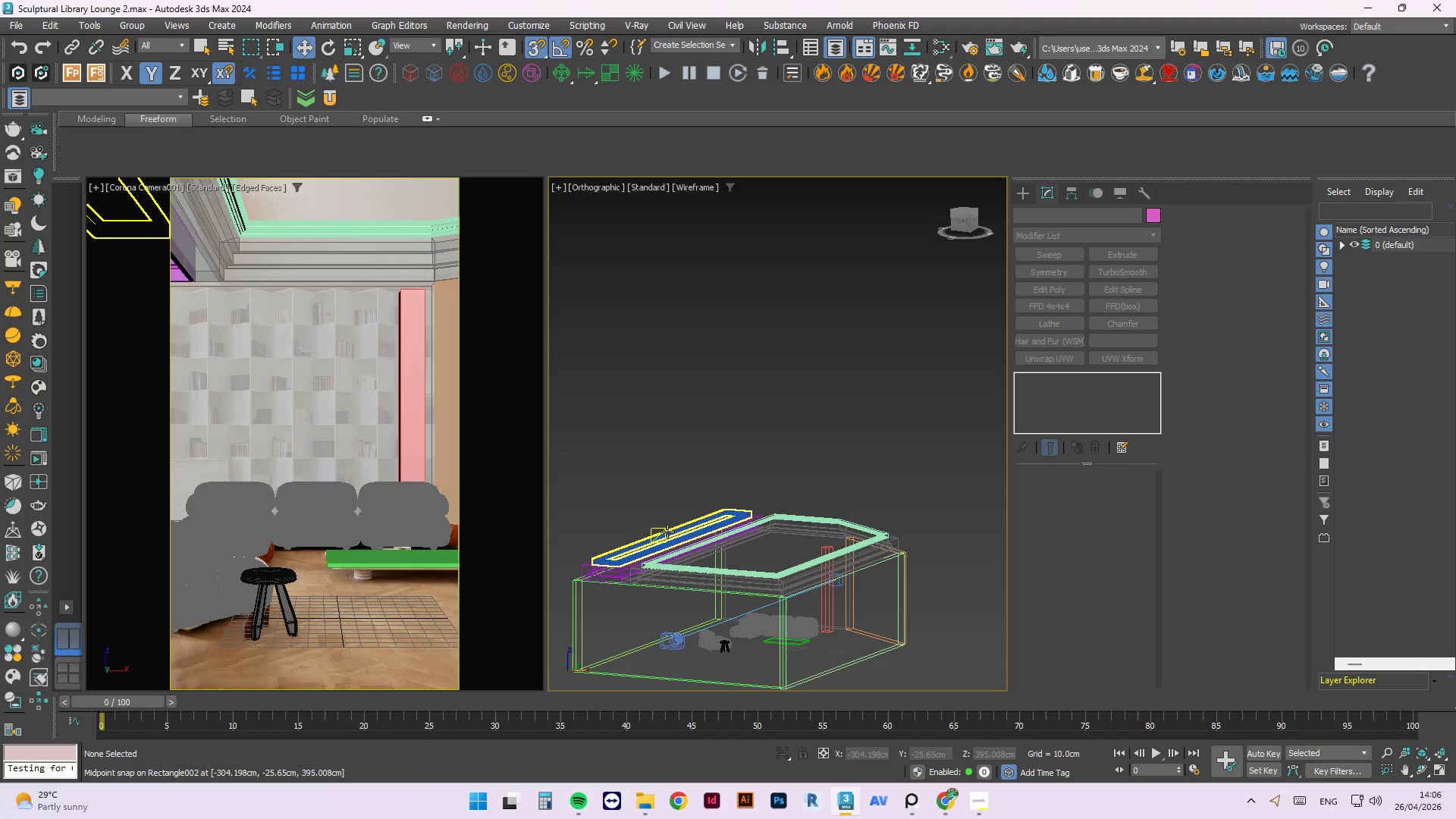 
left_click([728, 340])
 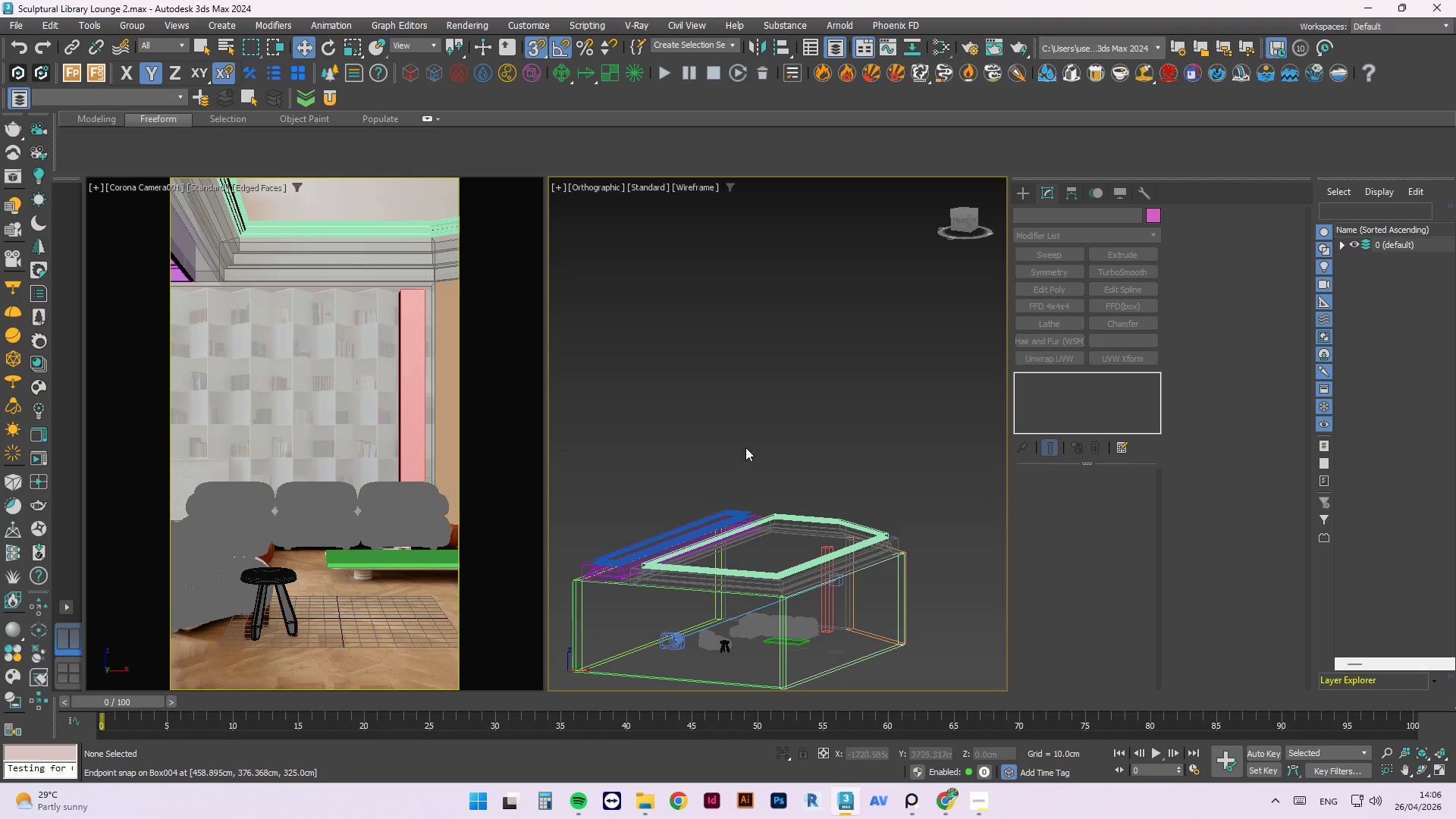 
hold_key(key=AltLeft, duration=1.19)
 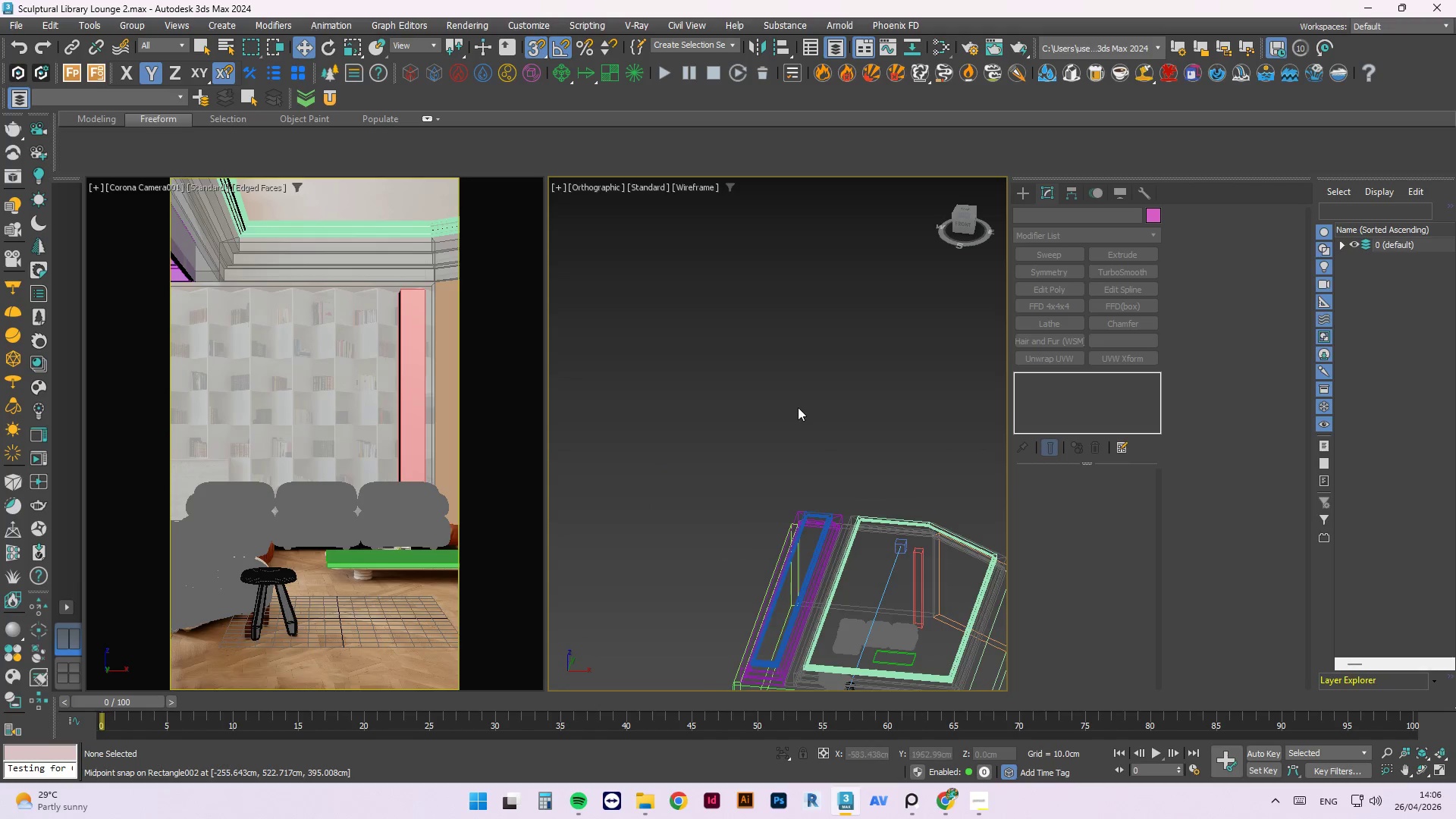 
scroll: coordinate [720, 402], scroll_direction: none, amount: 0.0
 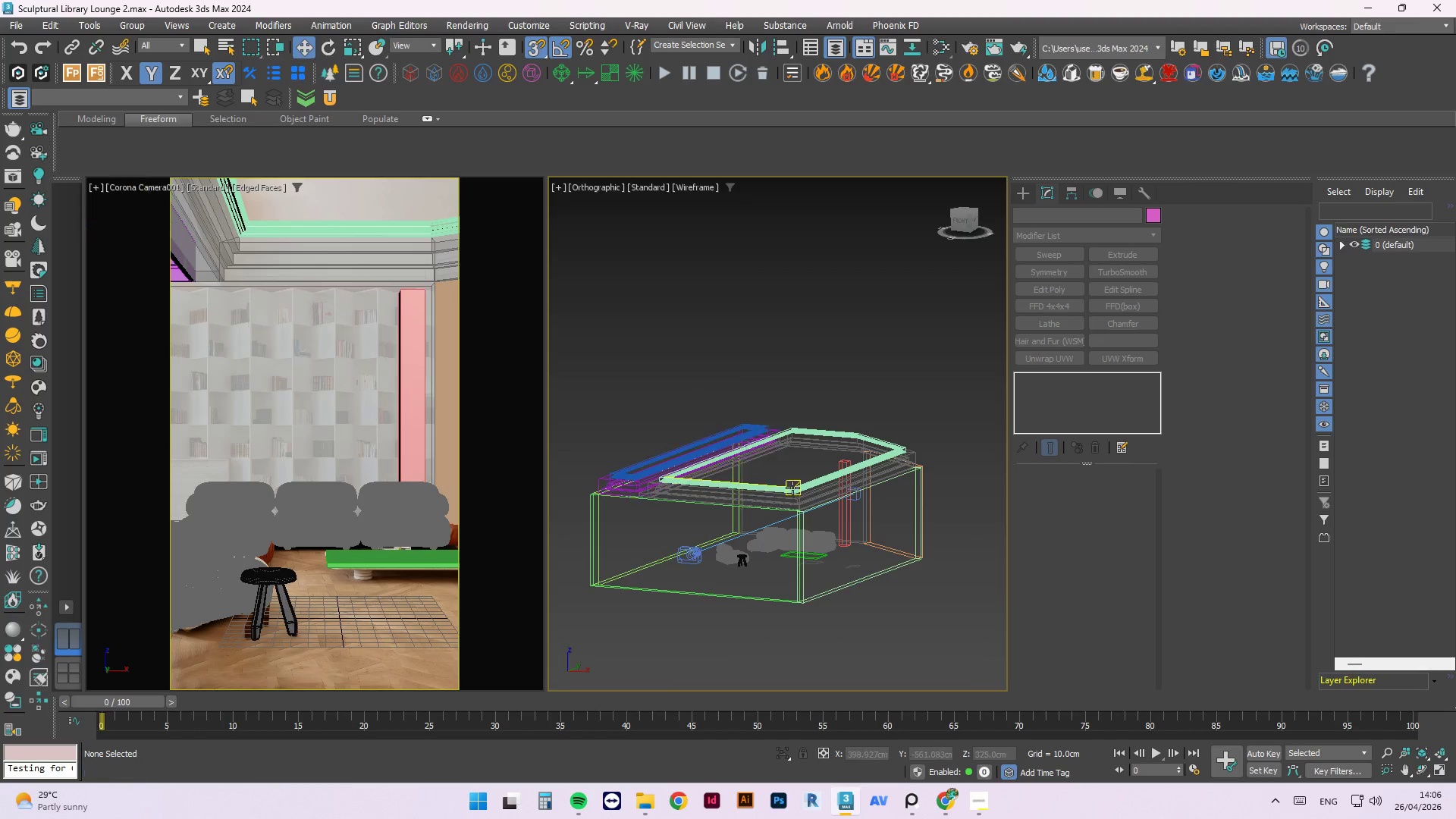 
scroll: coordinate [798, 407], scroll_direction: down, amount: 1.0
 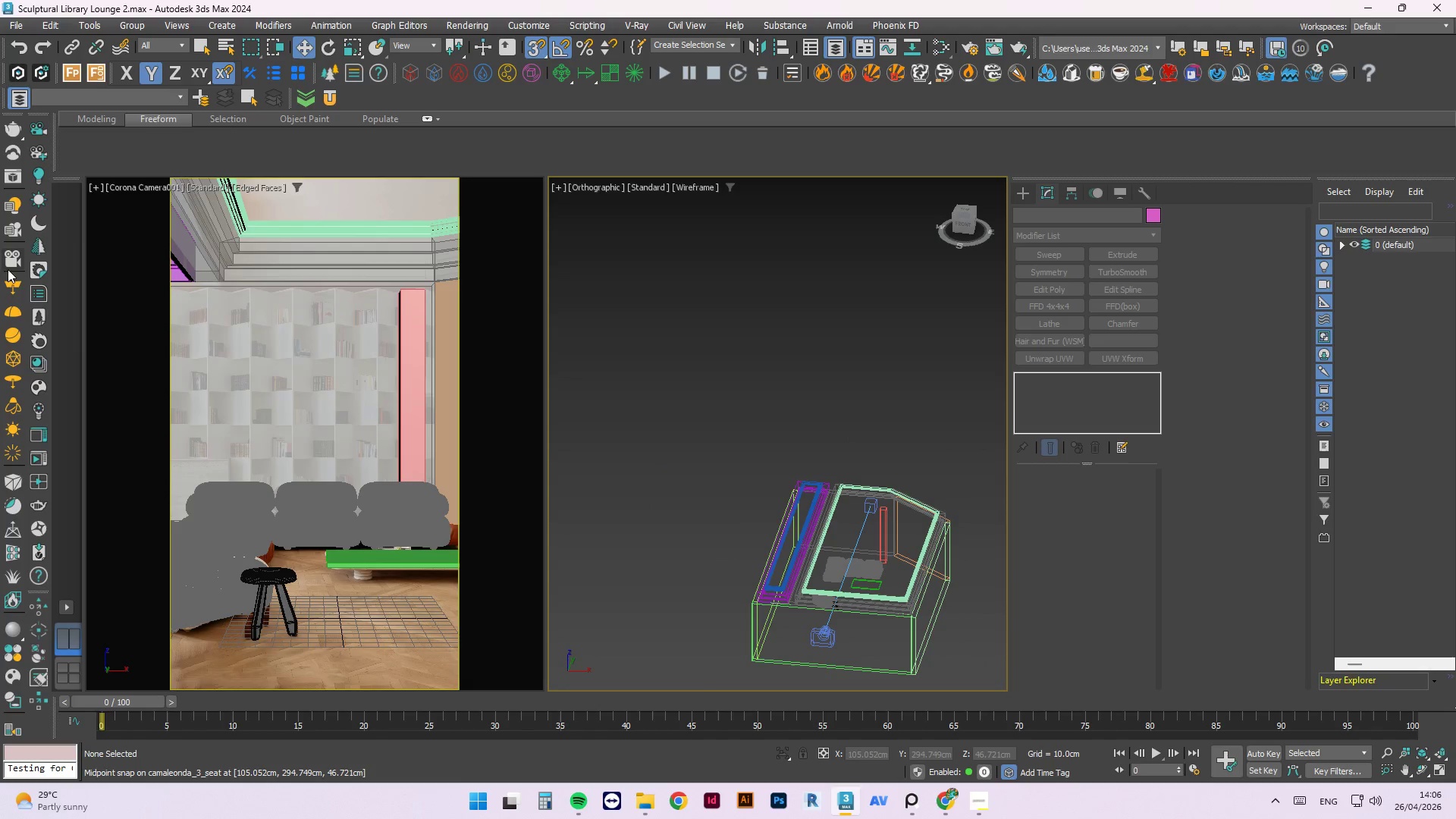 
left_click([1032, 192])
 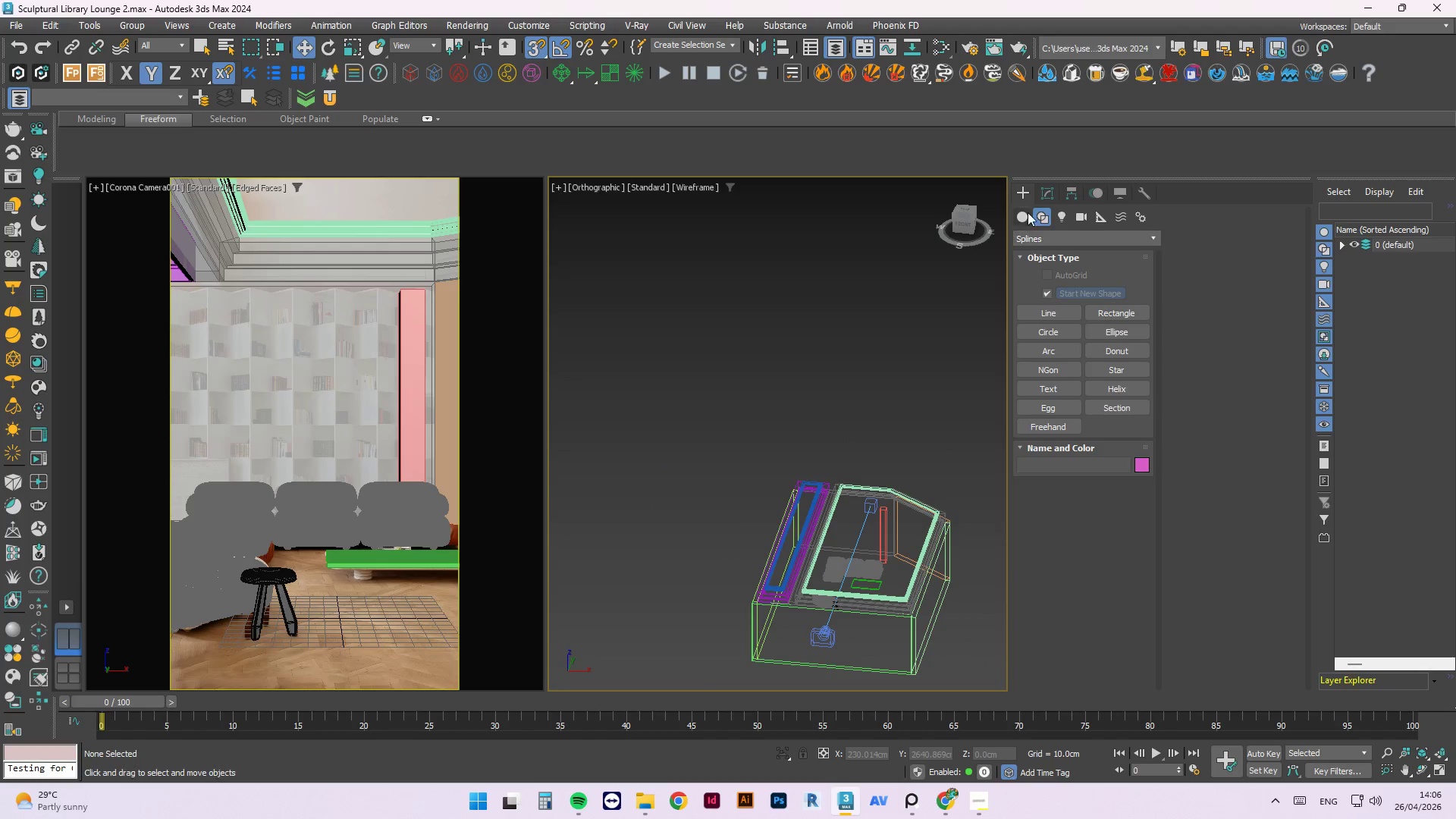 
left_click([1025, 196])
 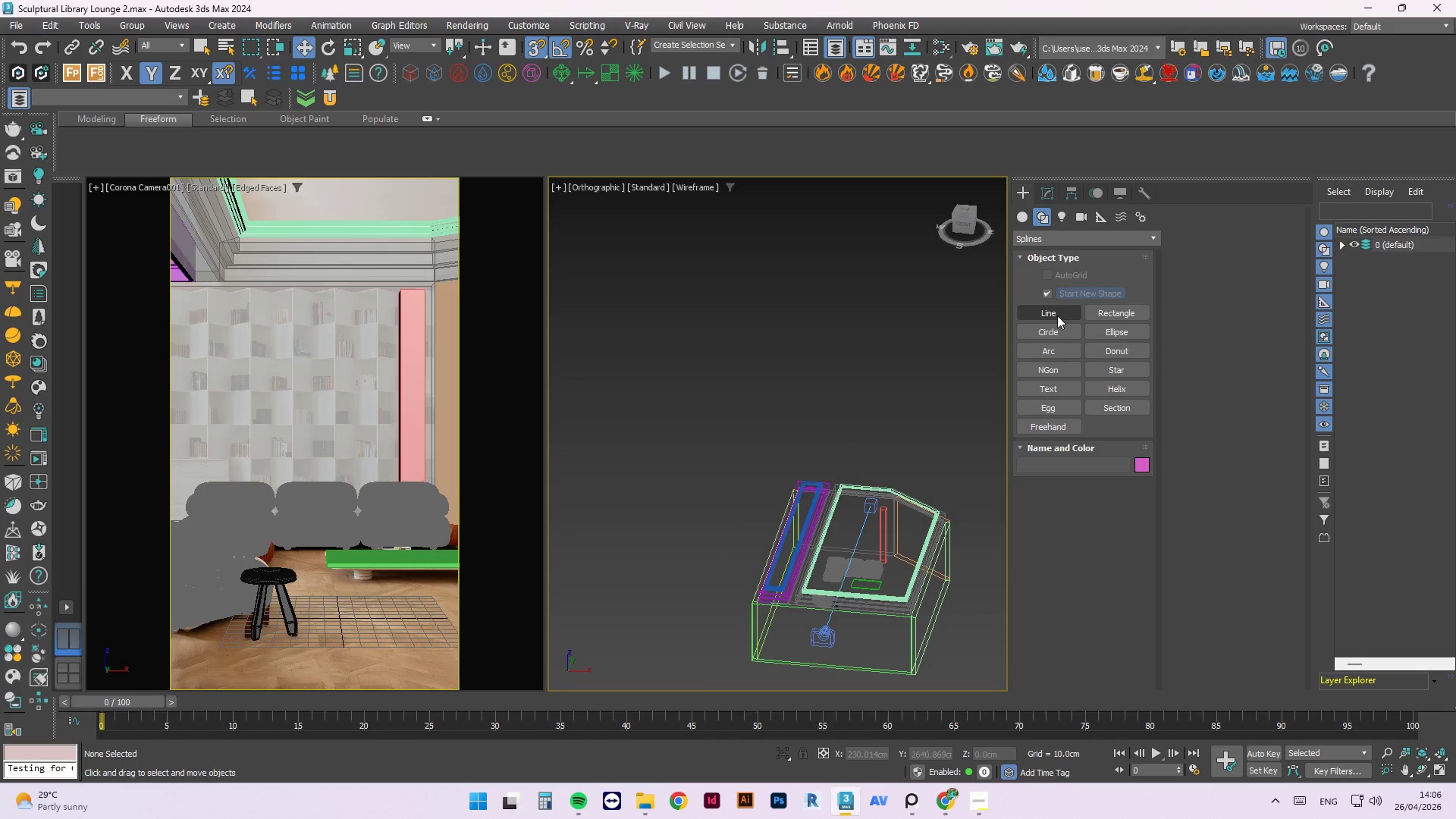 
left_click([1053, 315])
 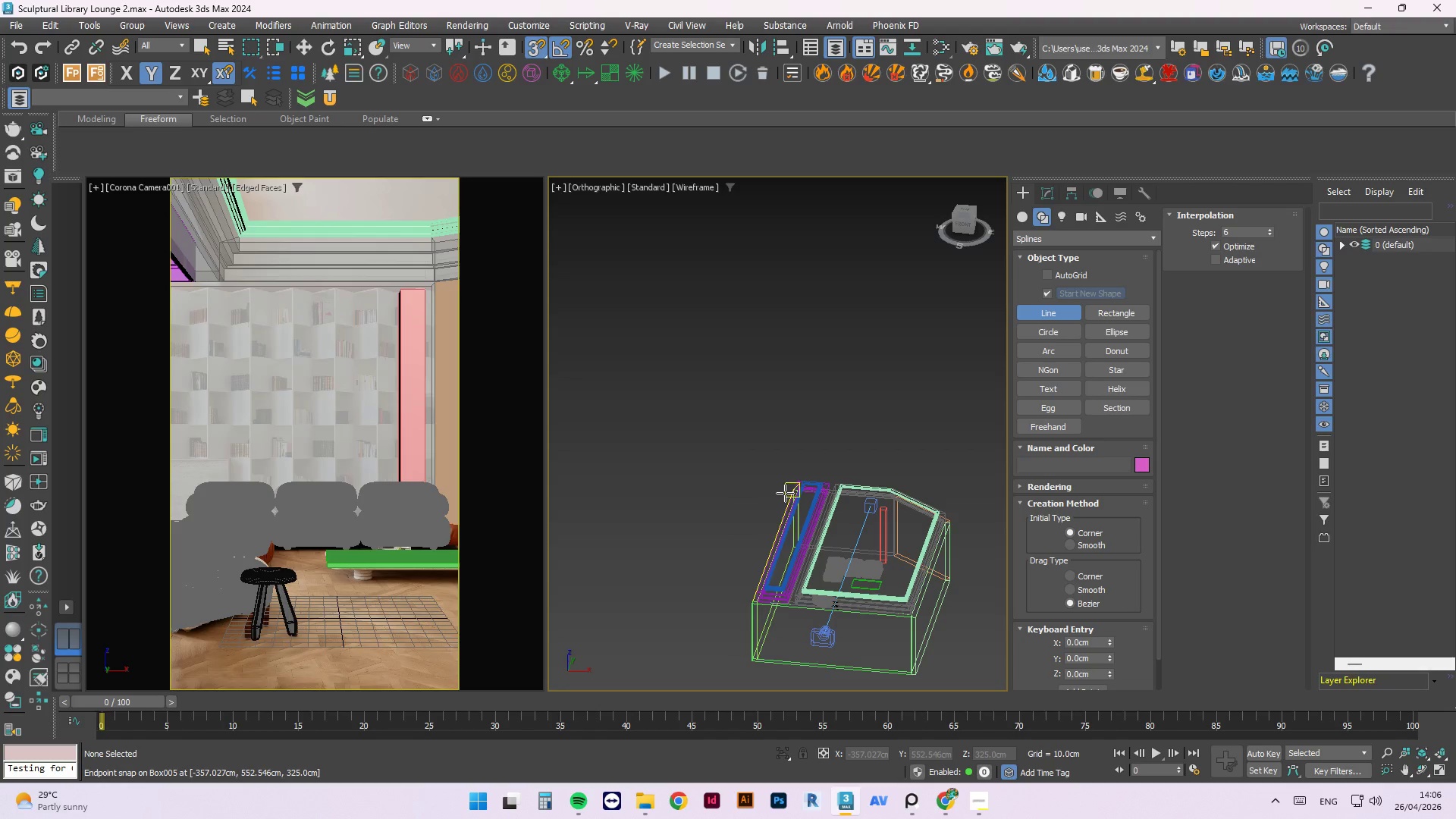 
key(T)
 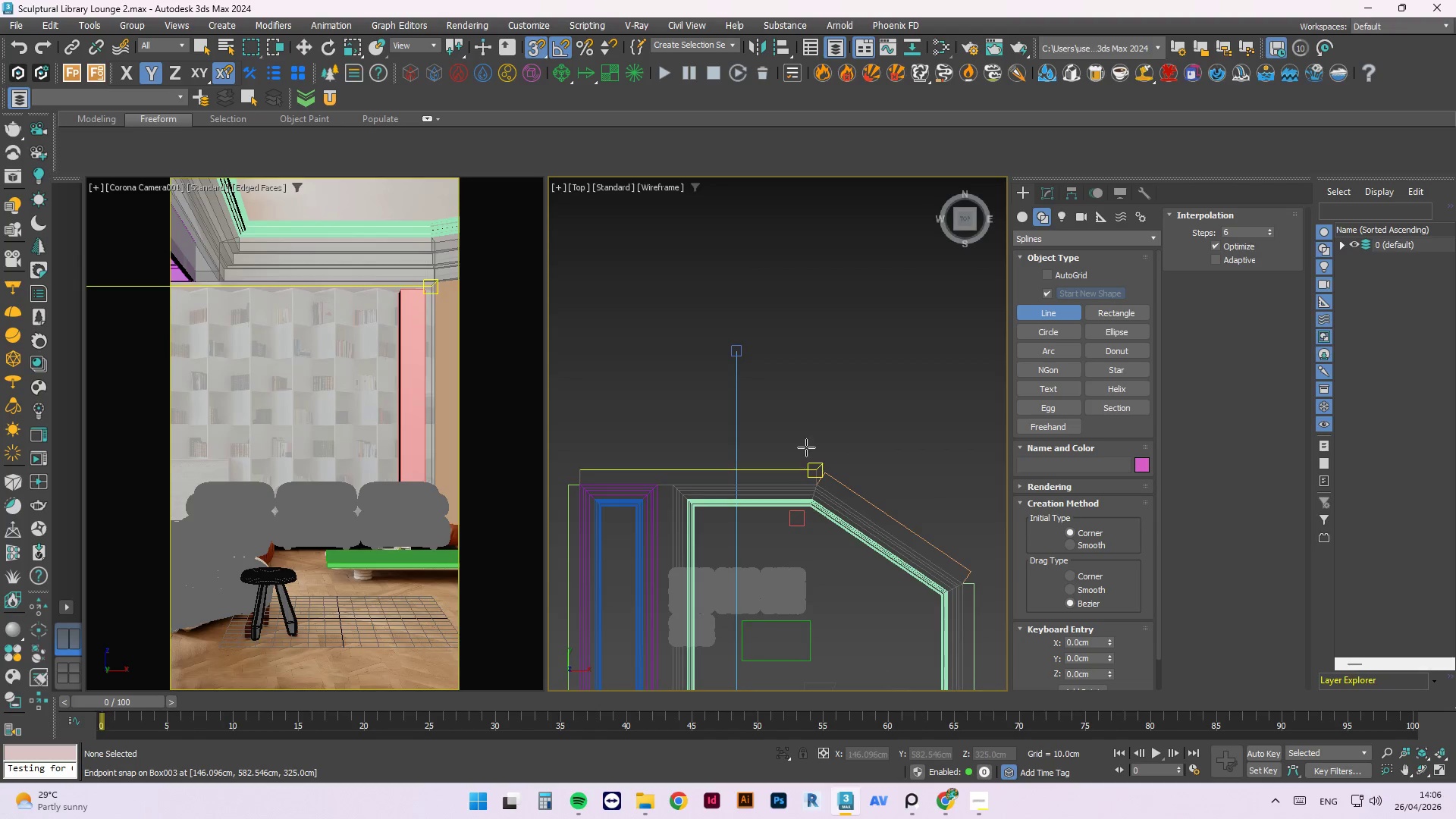 
scroll: coordinate [692, 445], scroll_direction: none, amount: 0.0
 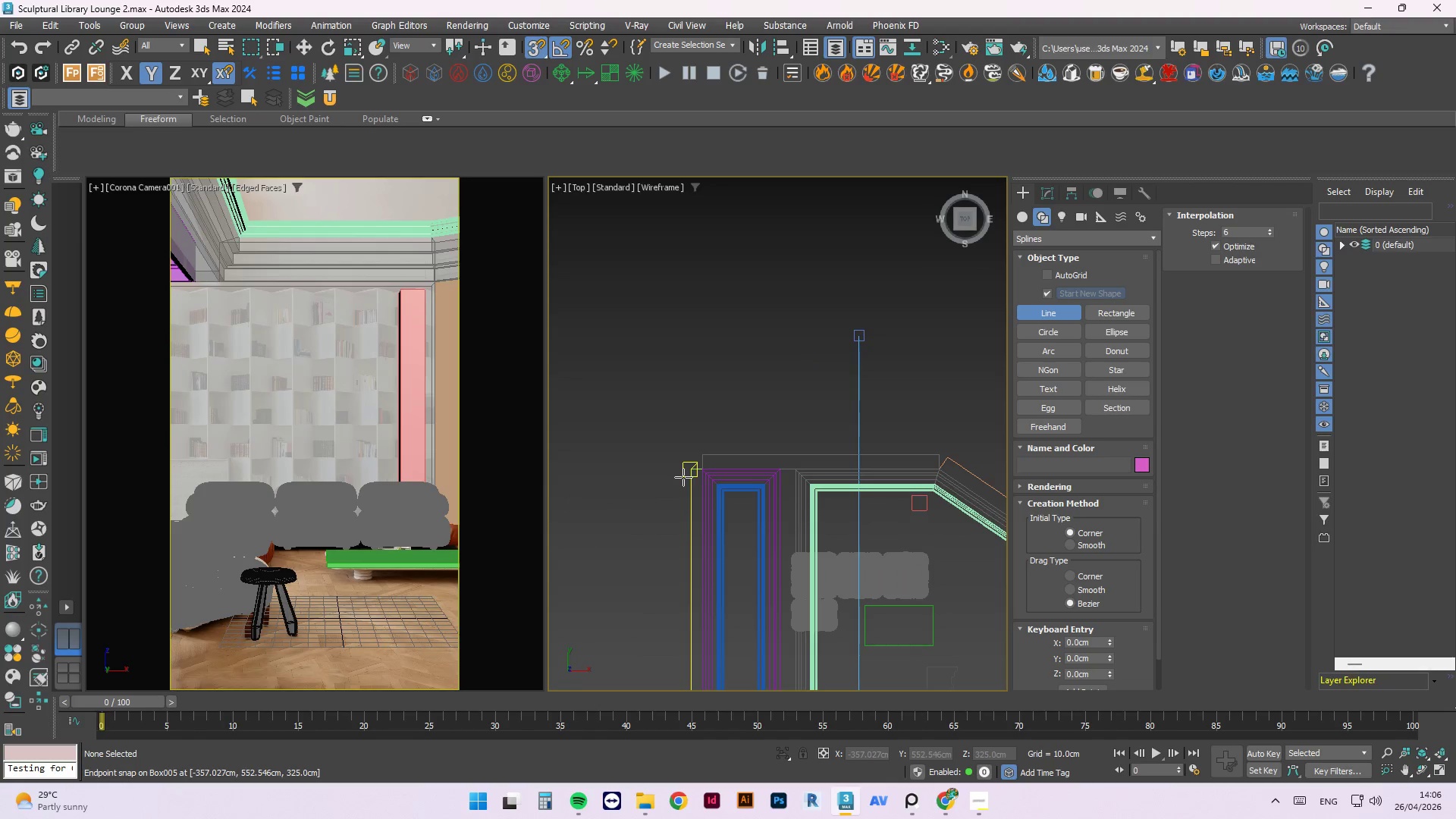 
scroll: coordinate [700, 511], scroll_direction: up, amount: 3.0
 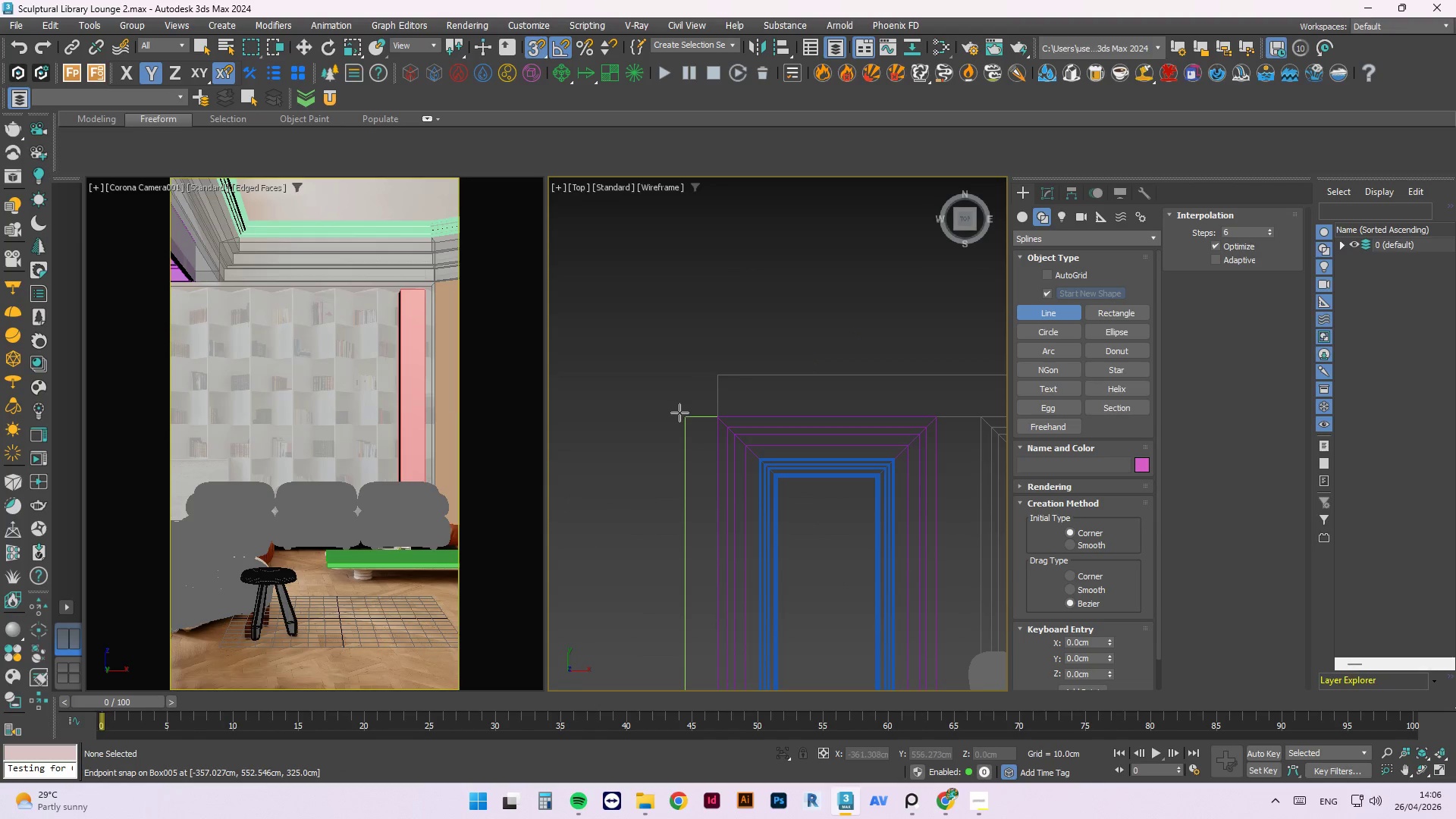 
left_click_drag(start_coordinate=[683, 417], to_coordinate=[628, 311])
 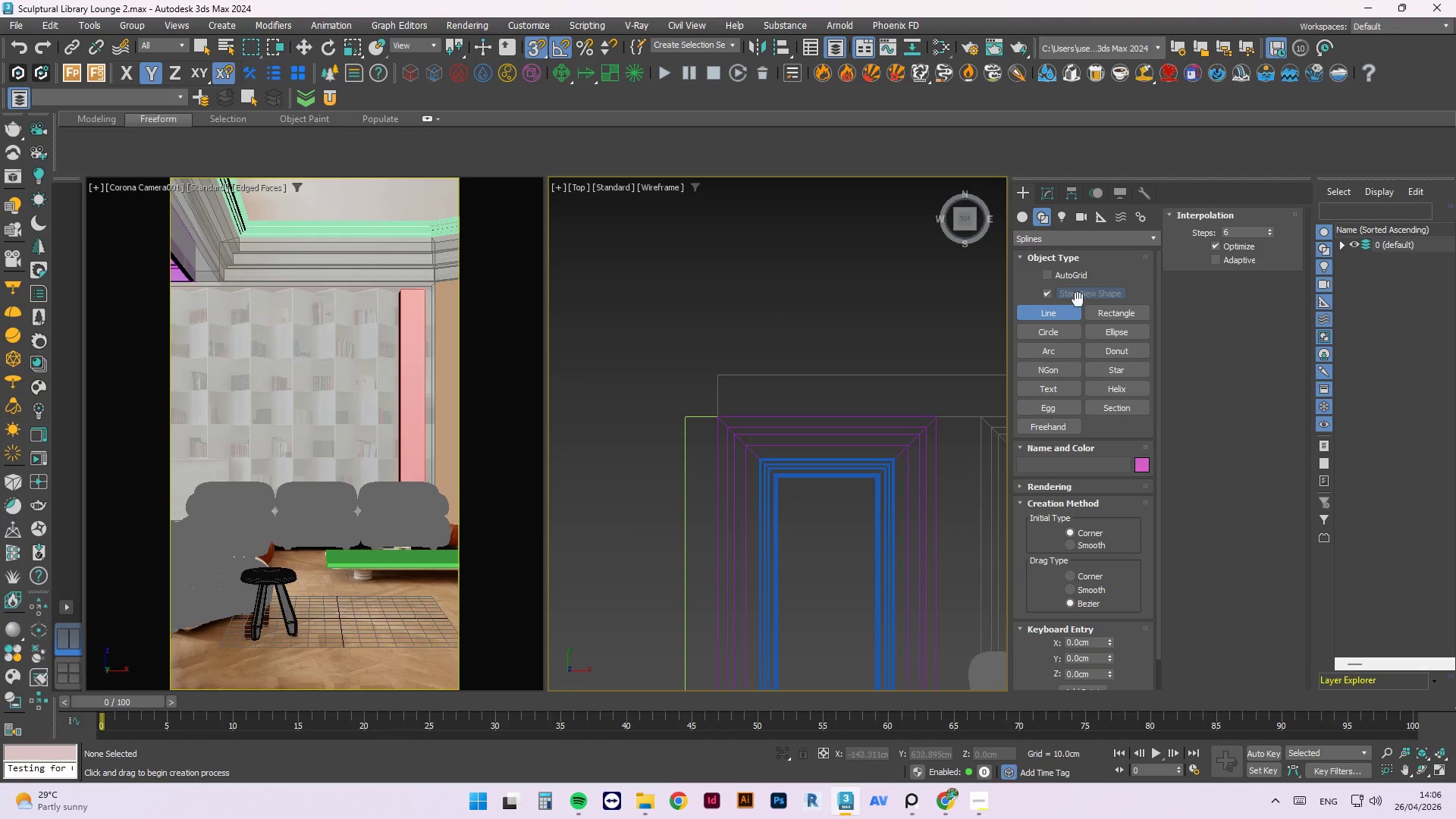 
key(Escape)
 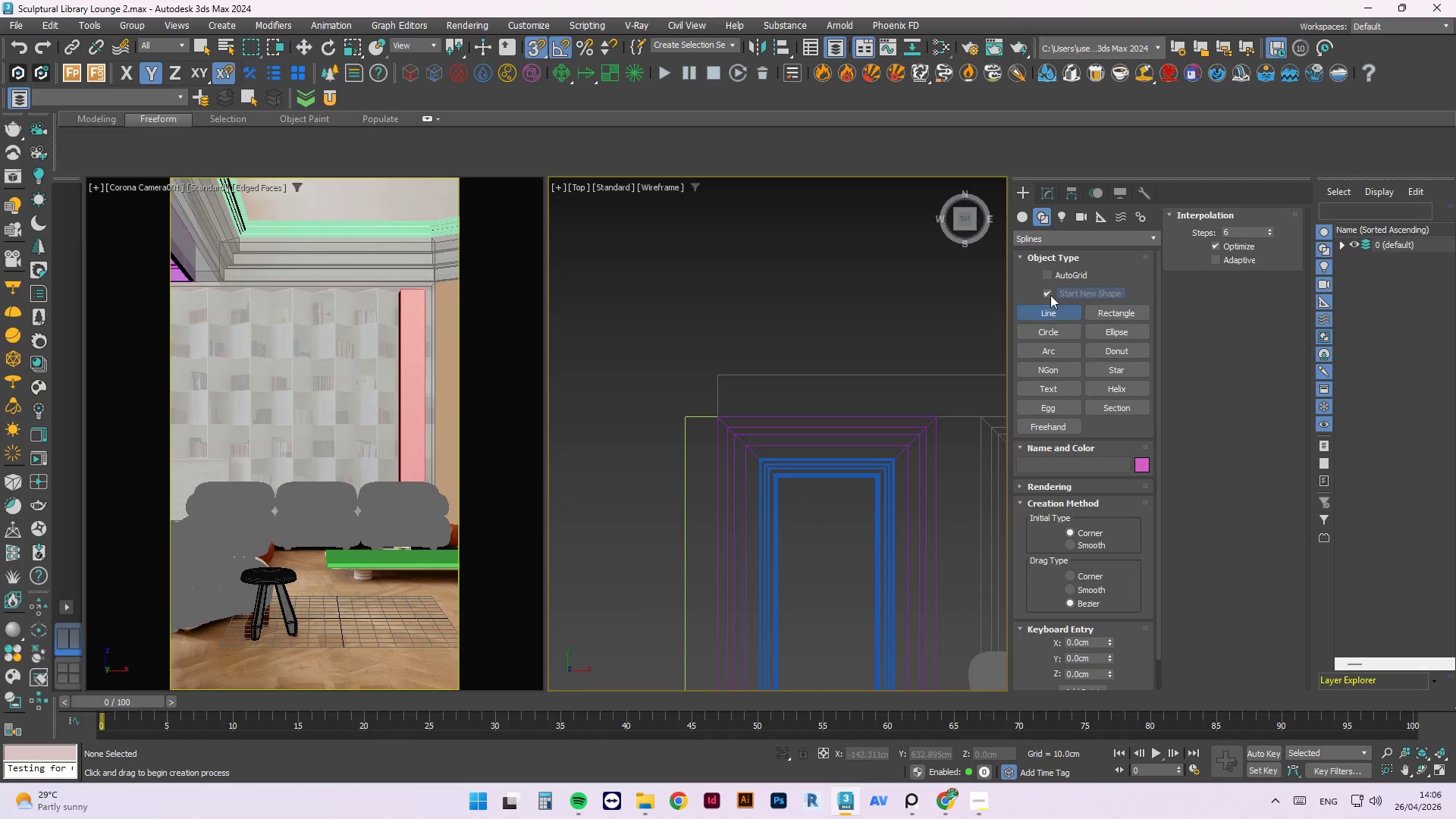 
left_click([1023, 209])
 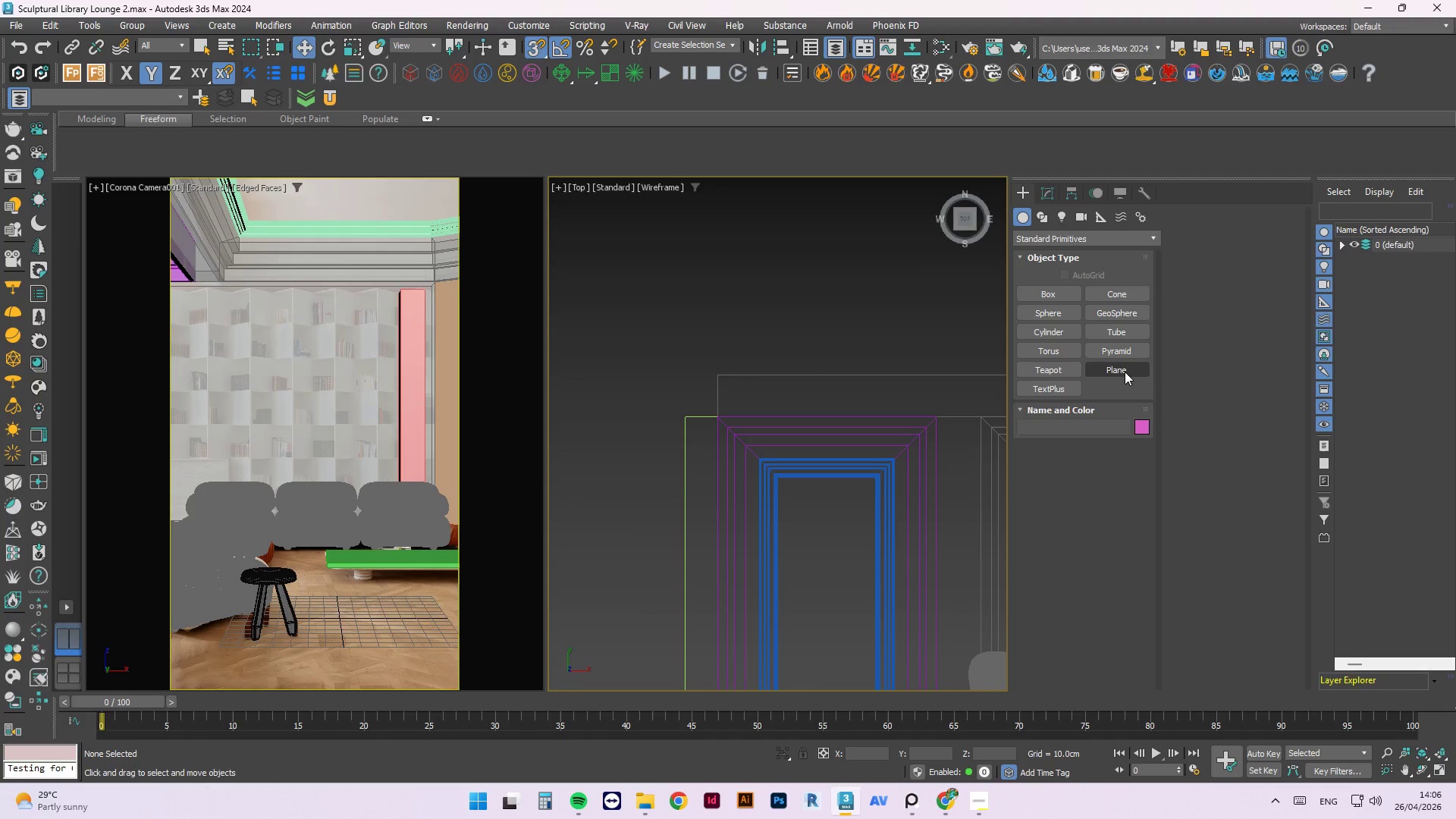 
left_click([1125, 372])
 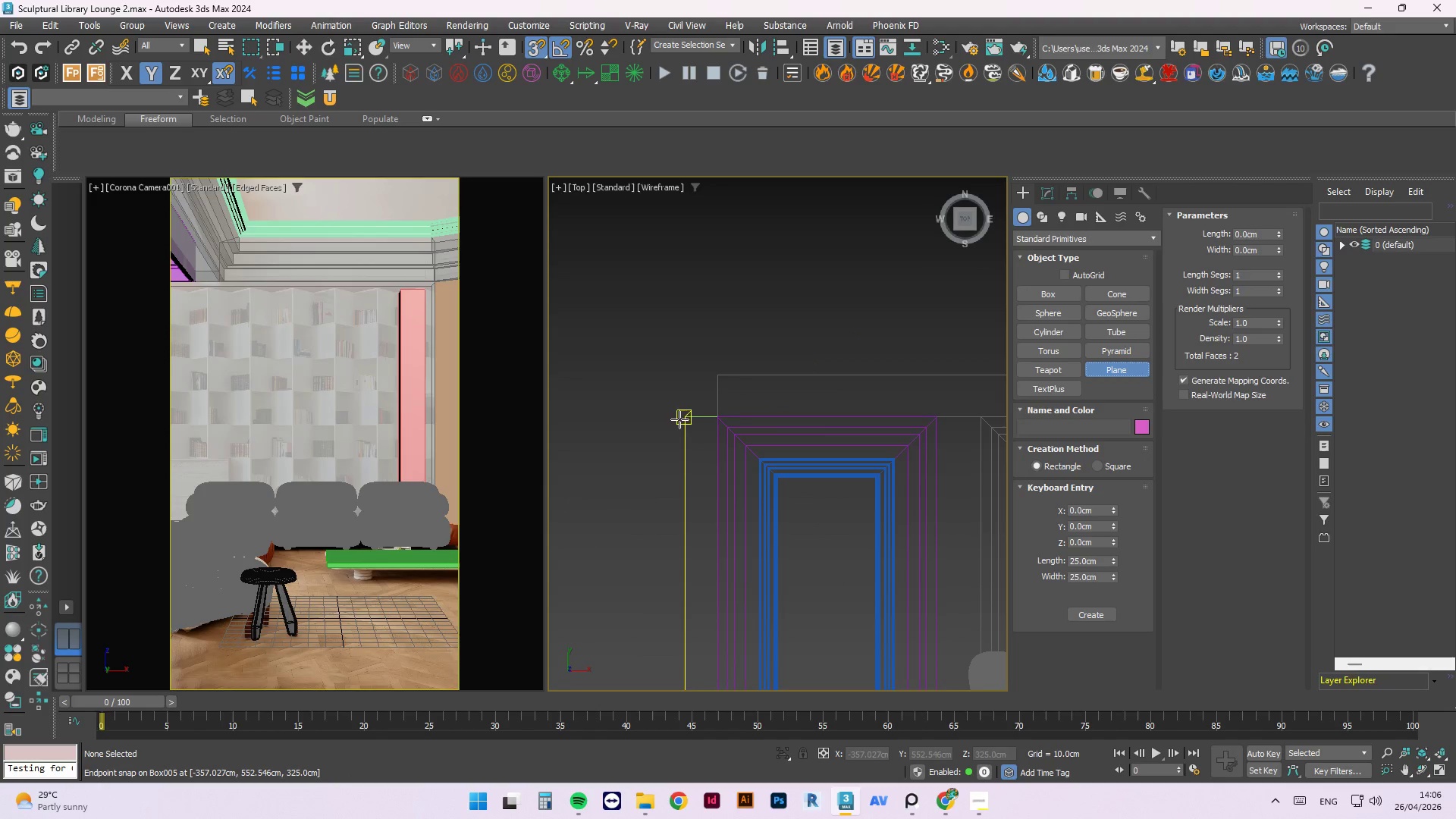 
left_click_drag(start_coordinate=[679, 419], to_coordinate=[833, 436])
 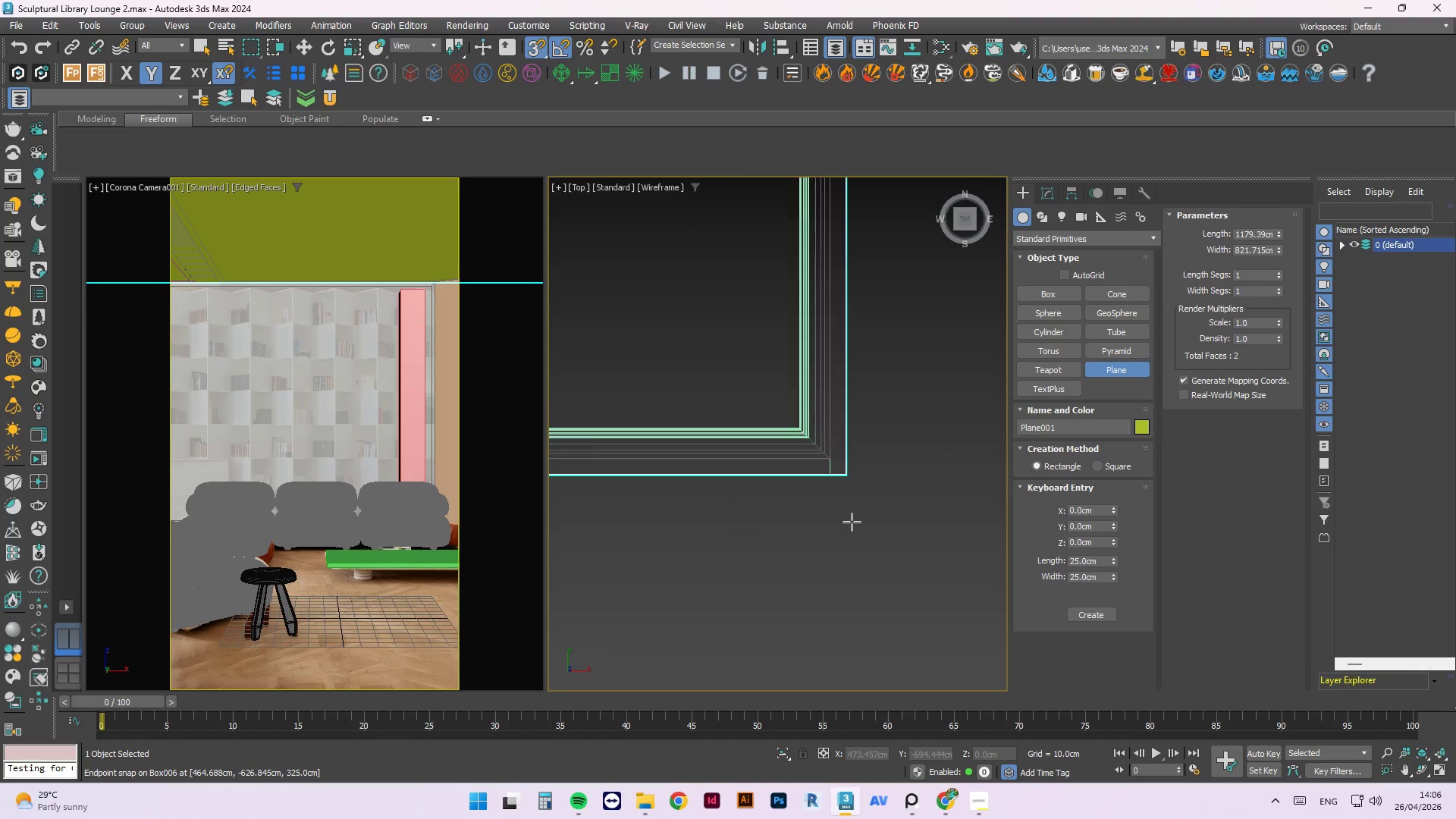 
scroll: coordinate [644, 281], scroll_direction: down, amount: 8.0
 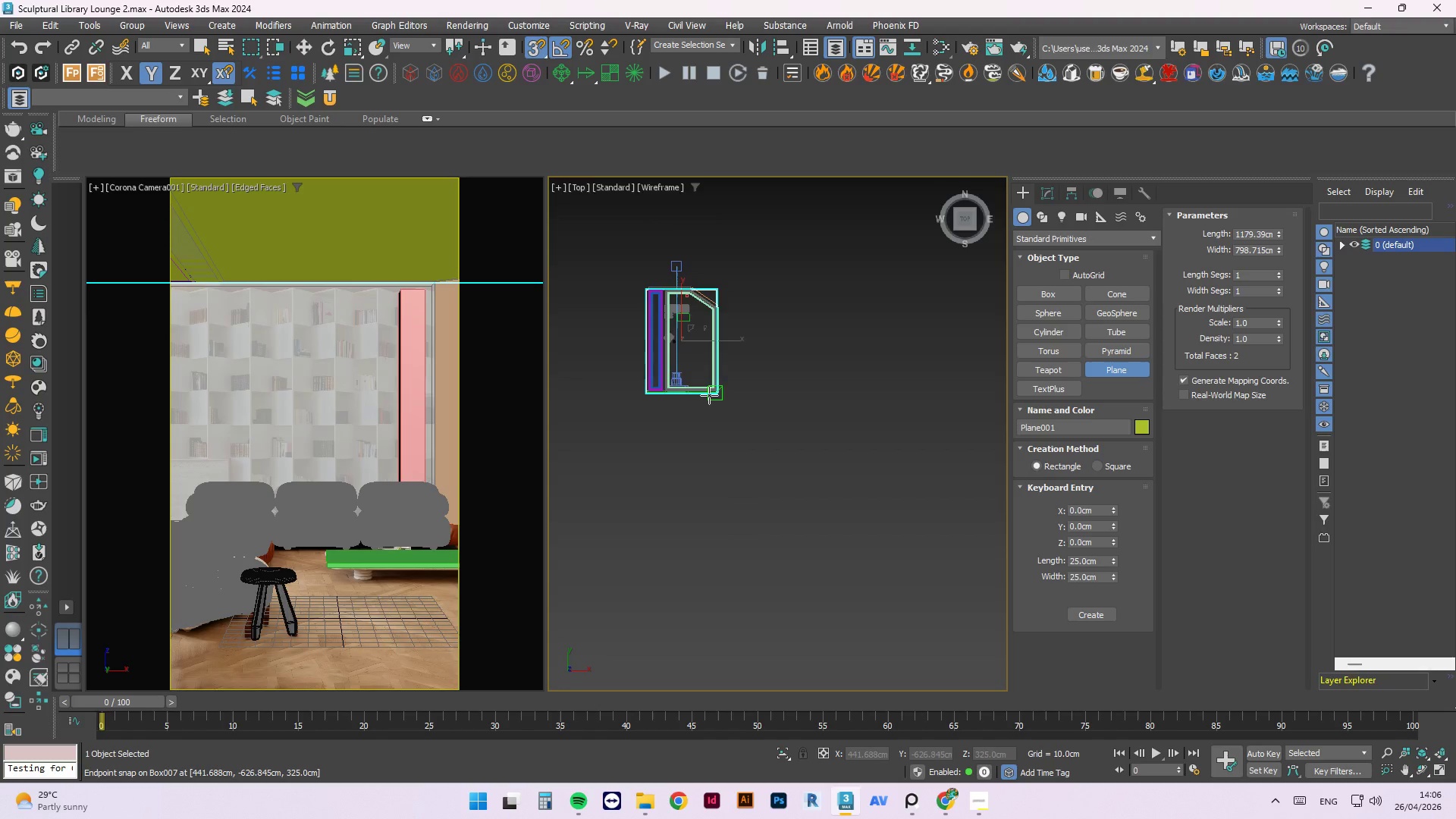 
scroll: coordinate [717, 372], scroll_direction: up, amount: 8.0
 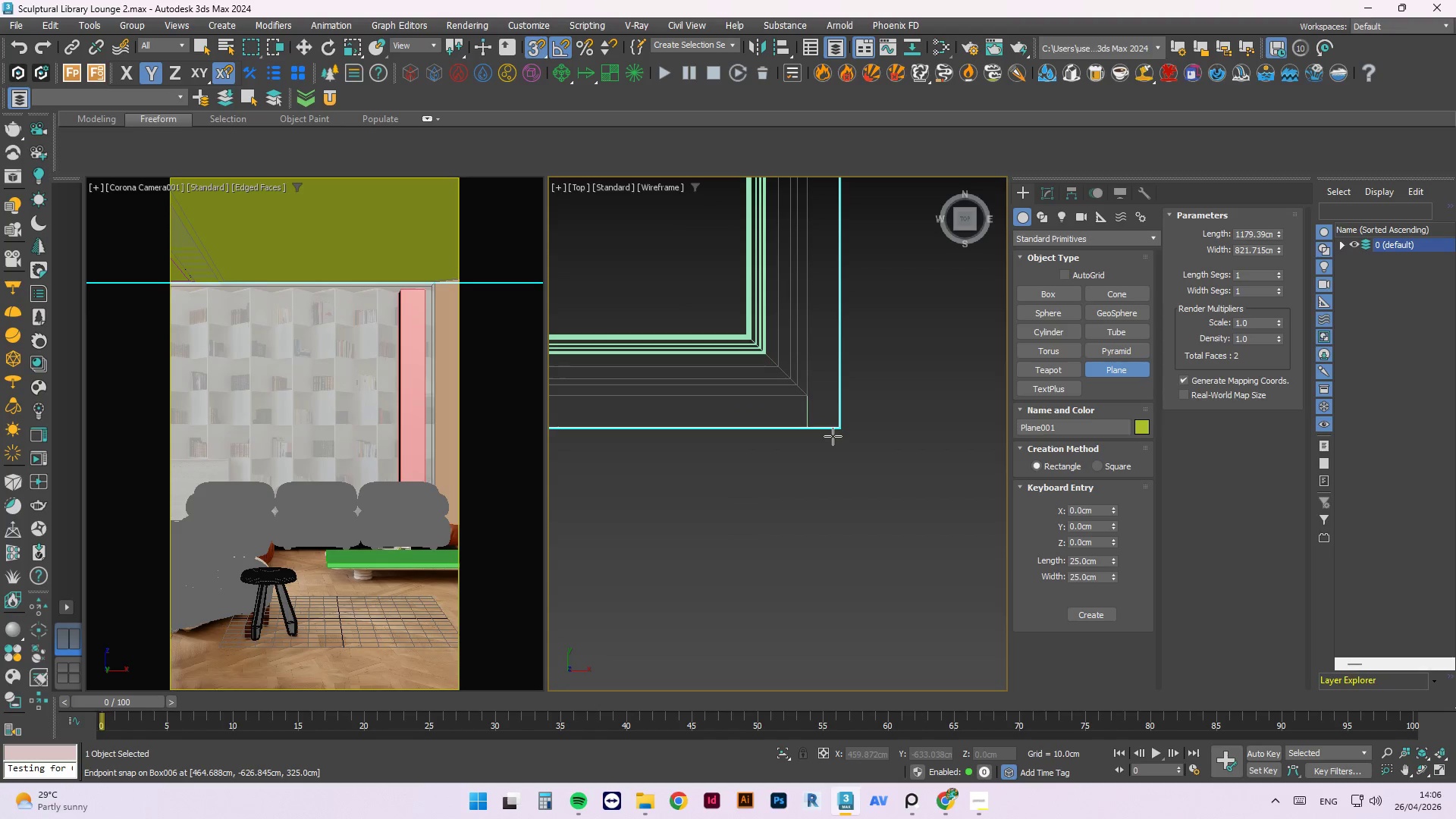 
scroll: coordinate [852, 522], scroll_direction: down, amount: 3.0
 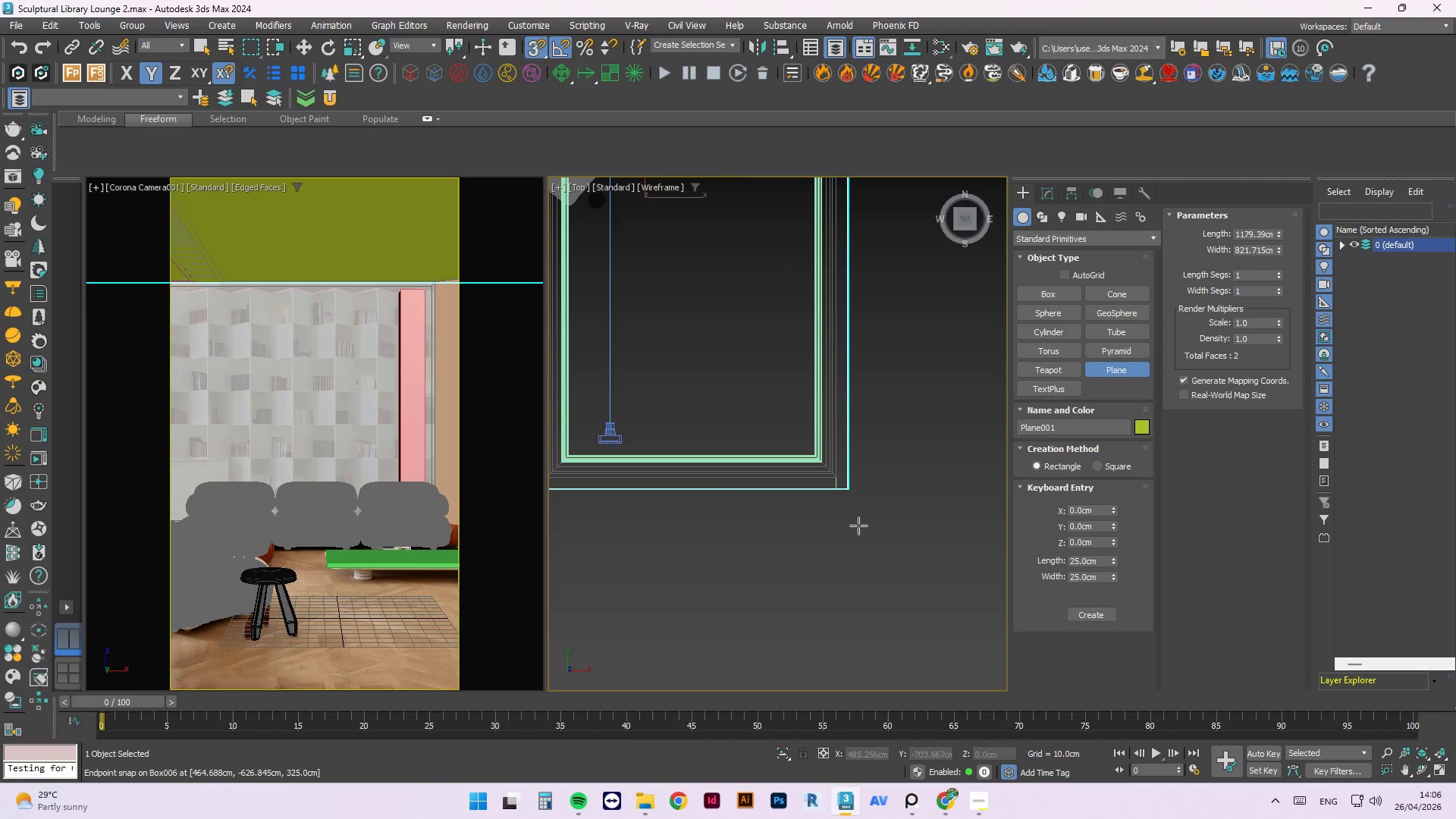 
key(F)
 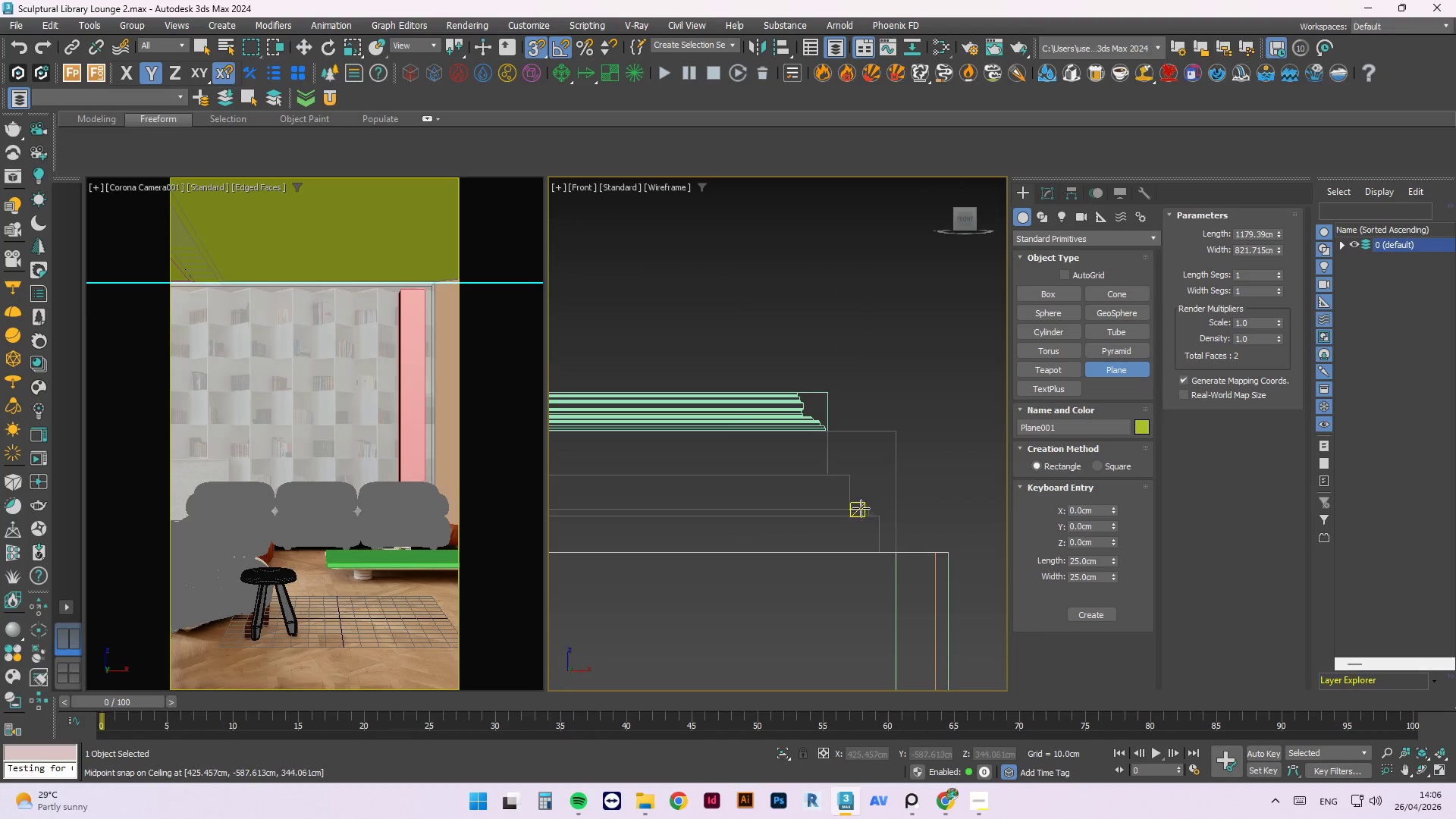 
scroll: coordinate [876, 465], scroll_direction: down, amount: 7.0
 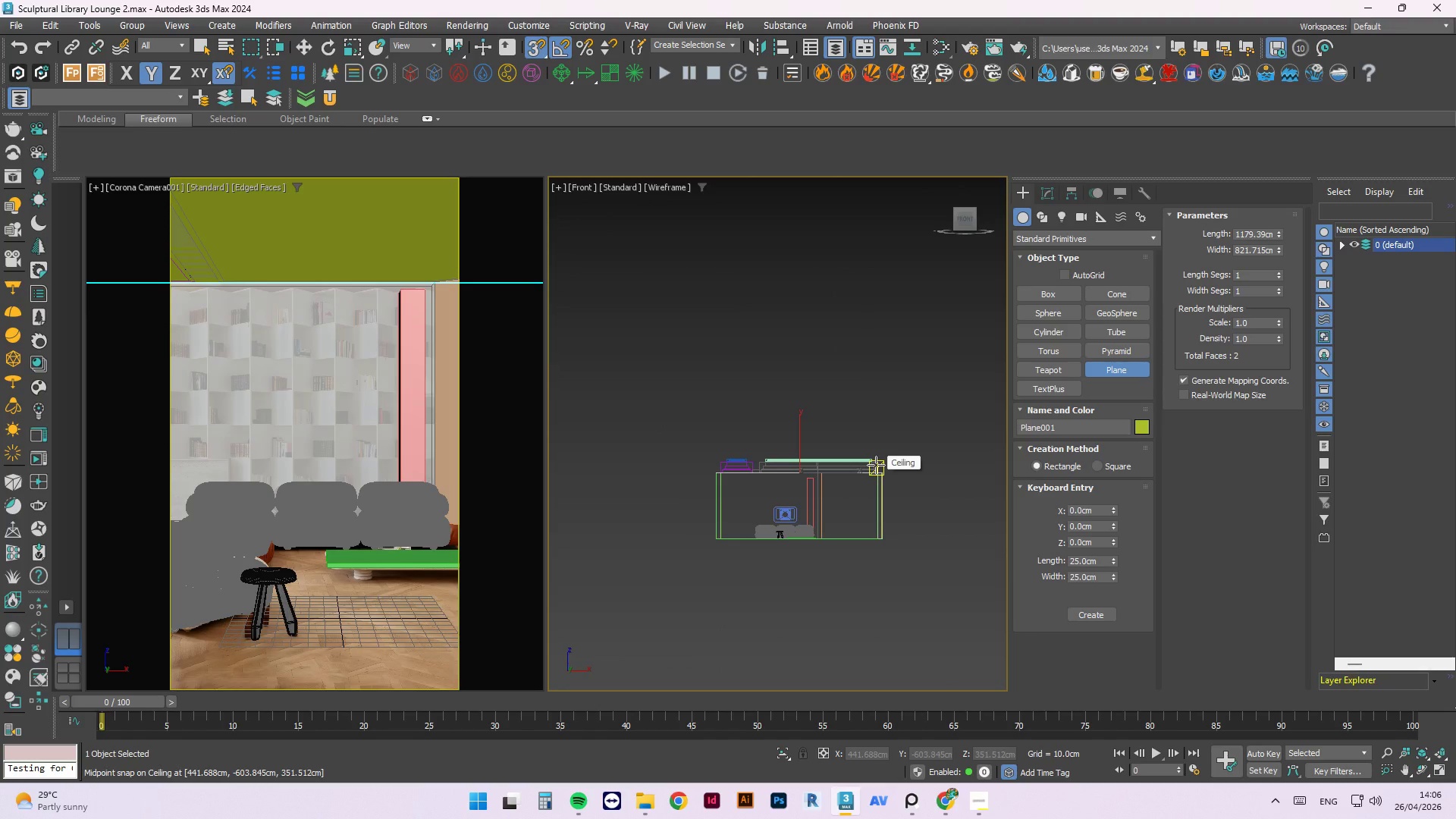 
key(W)
 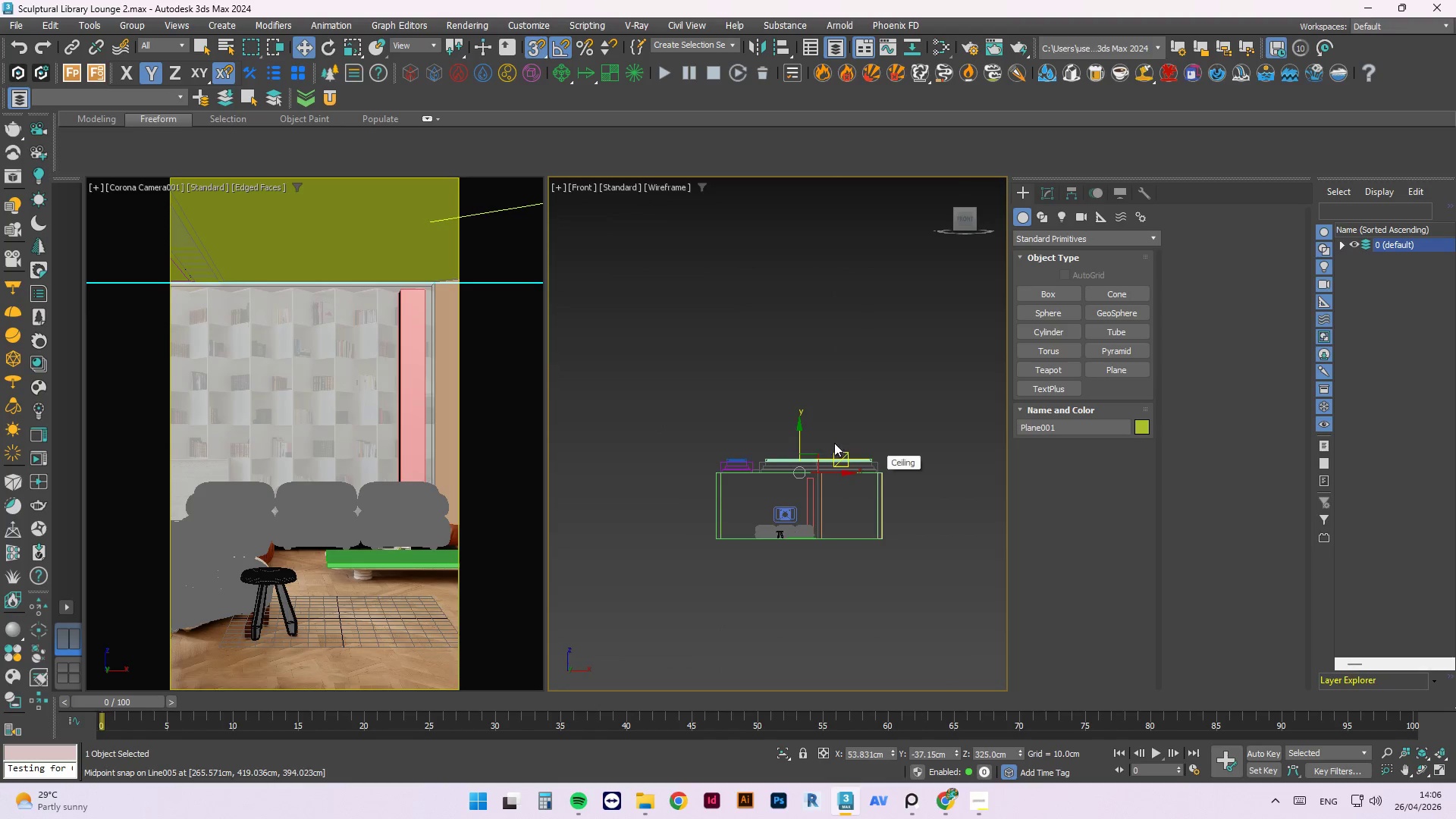 
scroll: coordinate [829, 446], scroll_direction: up, amount: 1.0
 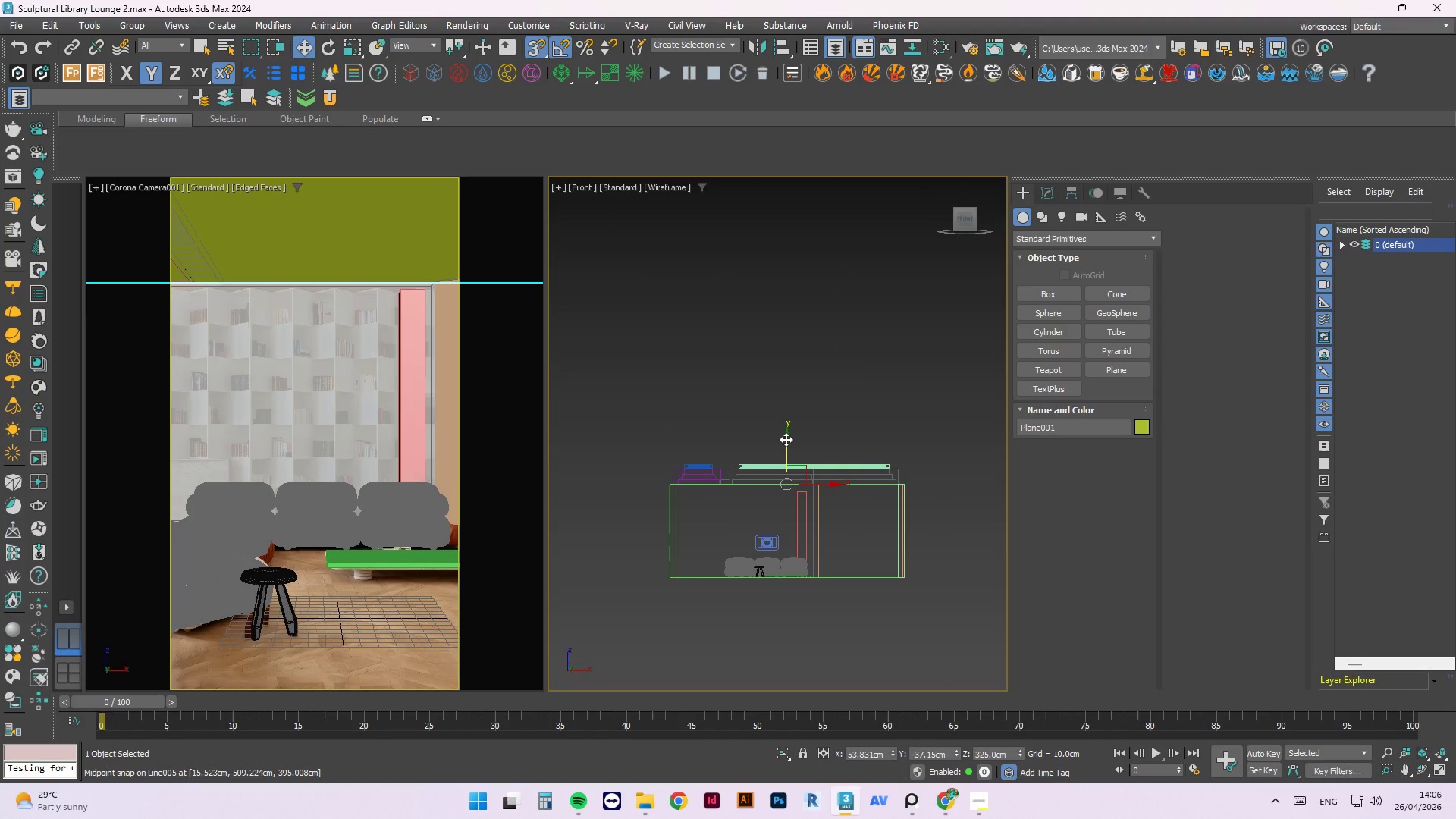 
left_click_drag(start_coordinate=[786, 439], to_coordinate=[733, 482])
 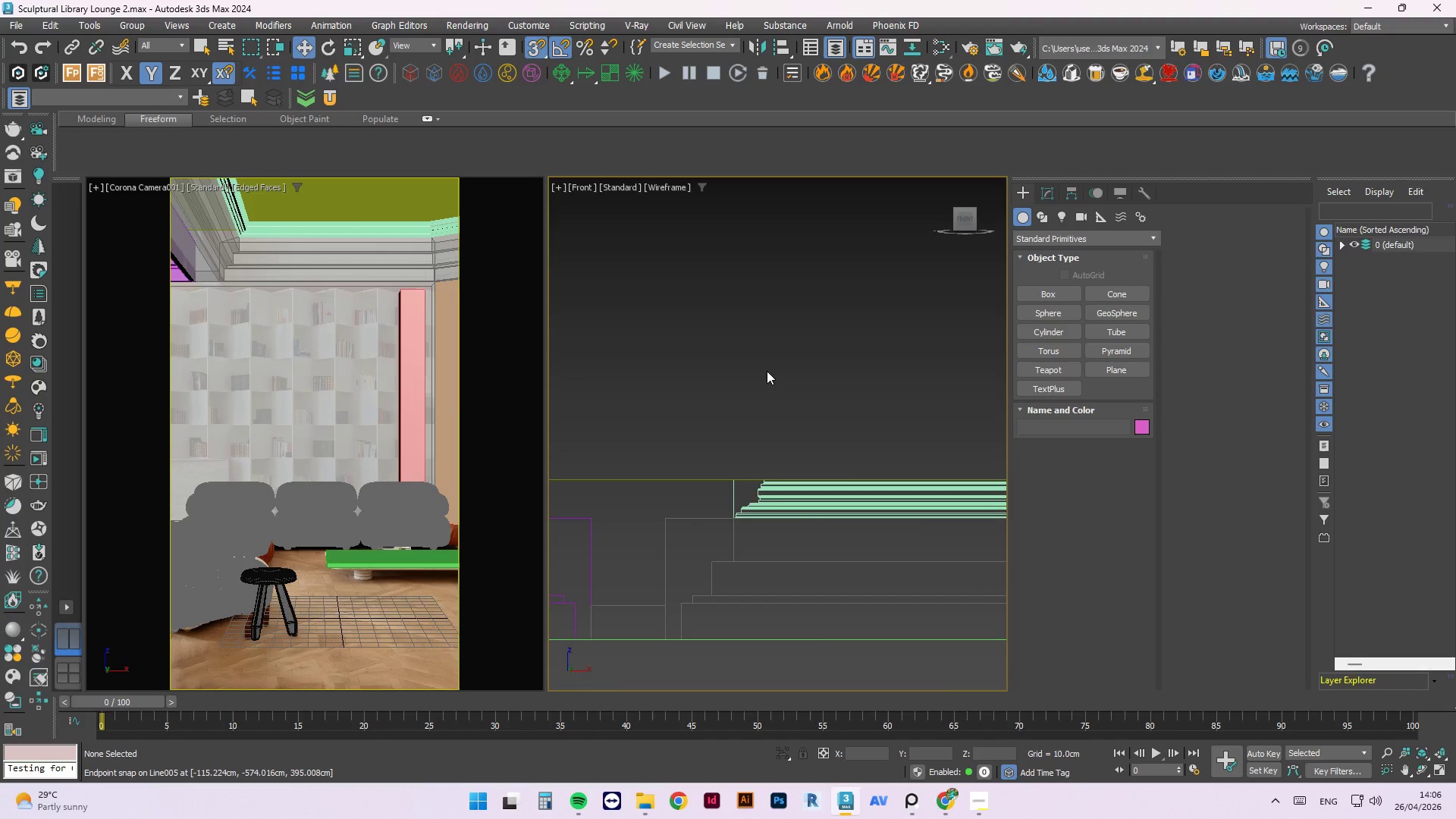 
scroll: coordinate [755, 454], scroll_direction: up, amount: 6.0
 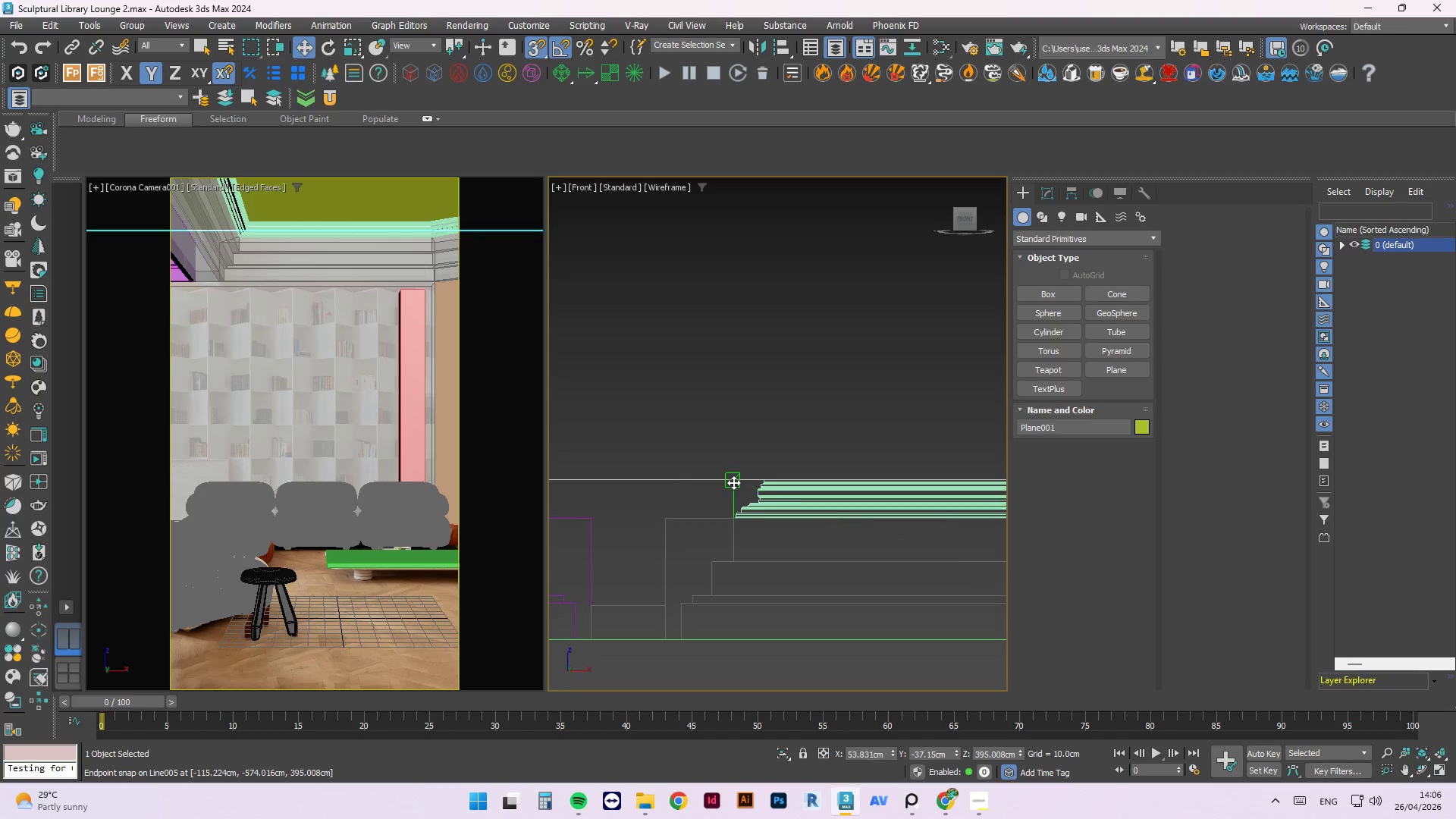 
left_click([767, 371])
 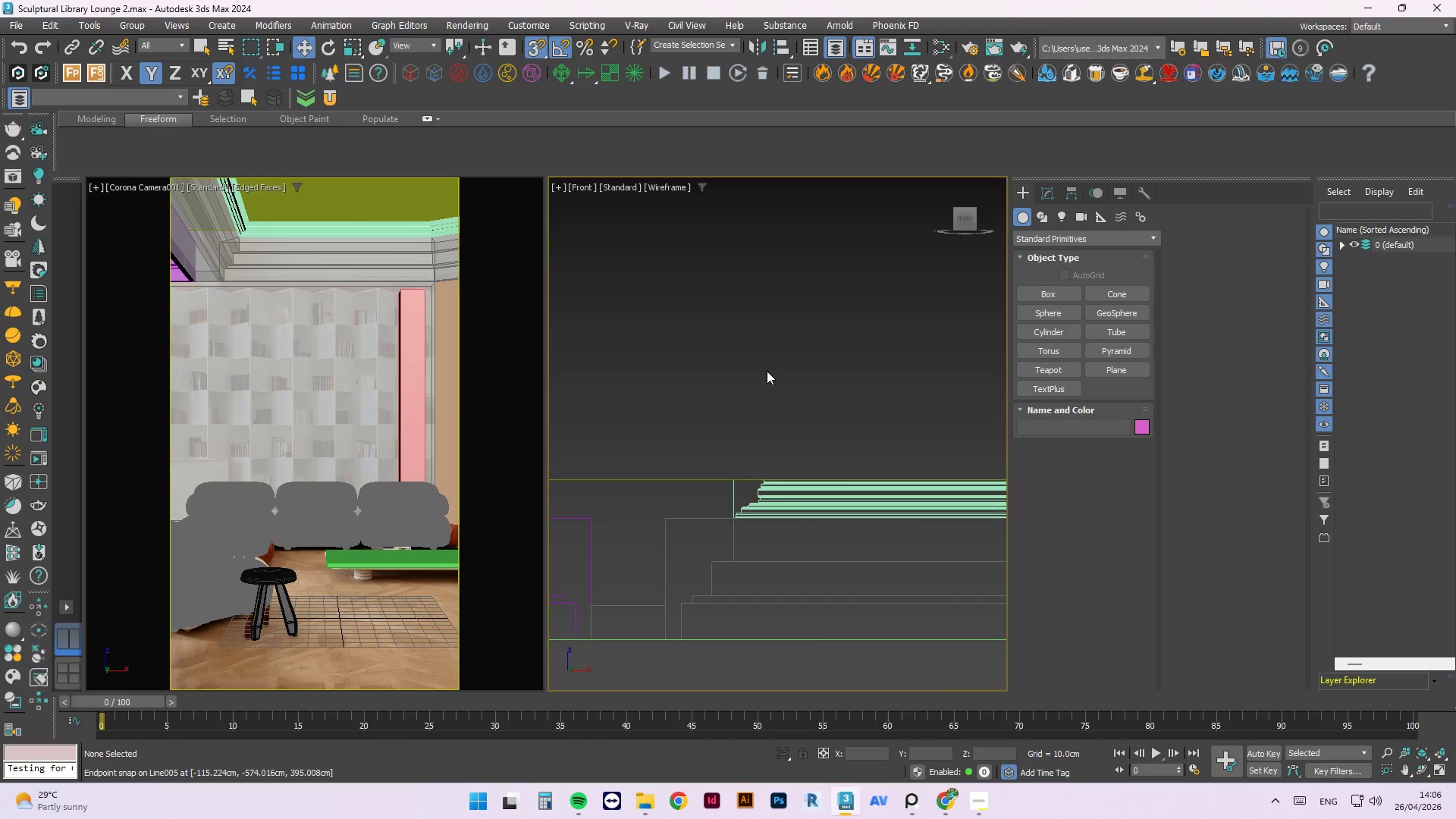 
key(Alt+AltLeft)
 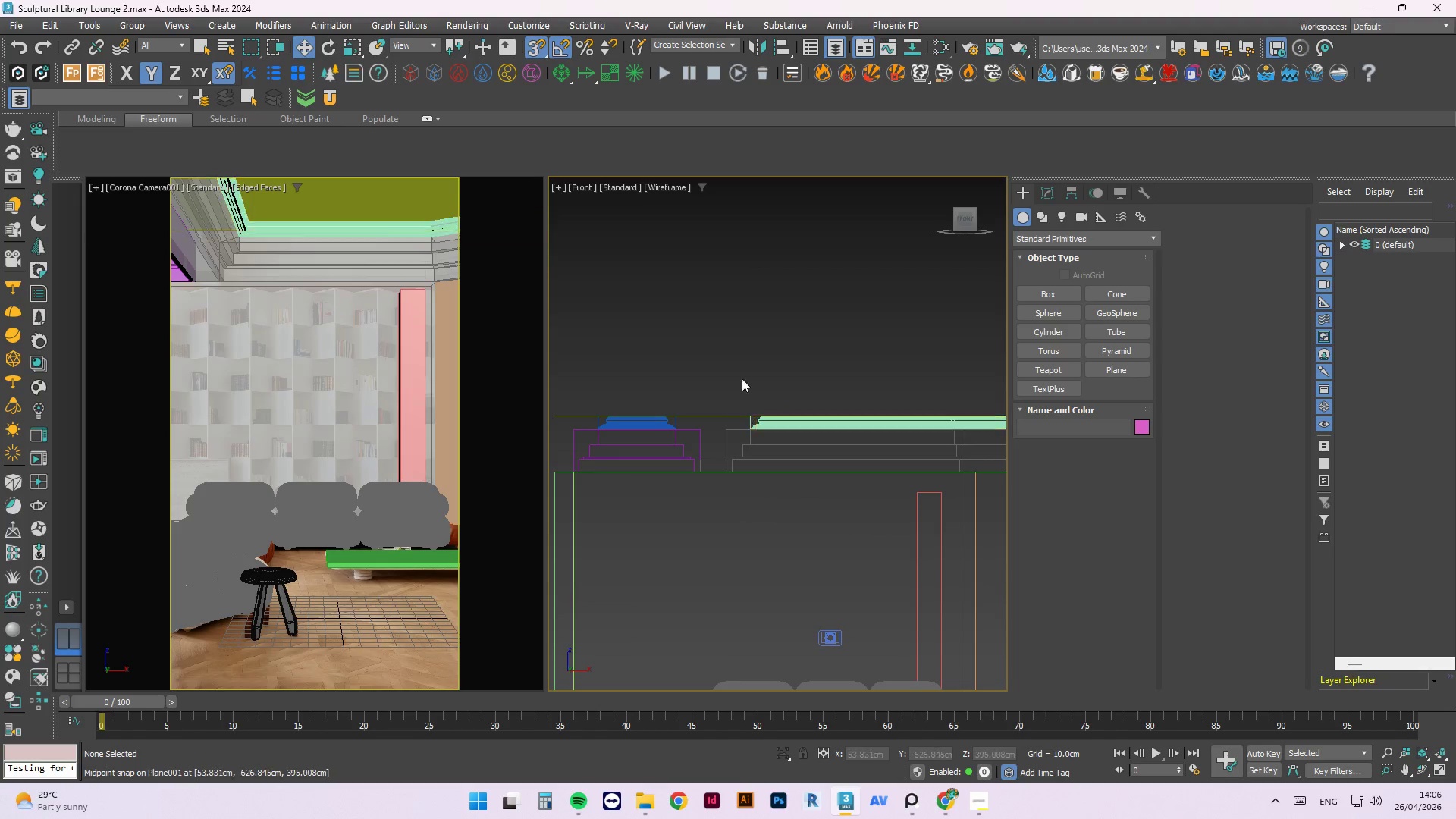 
scroll: coordinate [772, 407], scroll_direction: down, amount: 3.0
 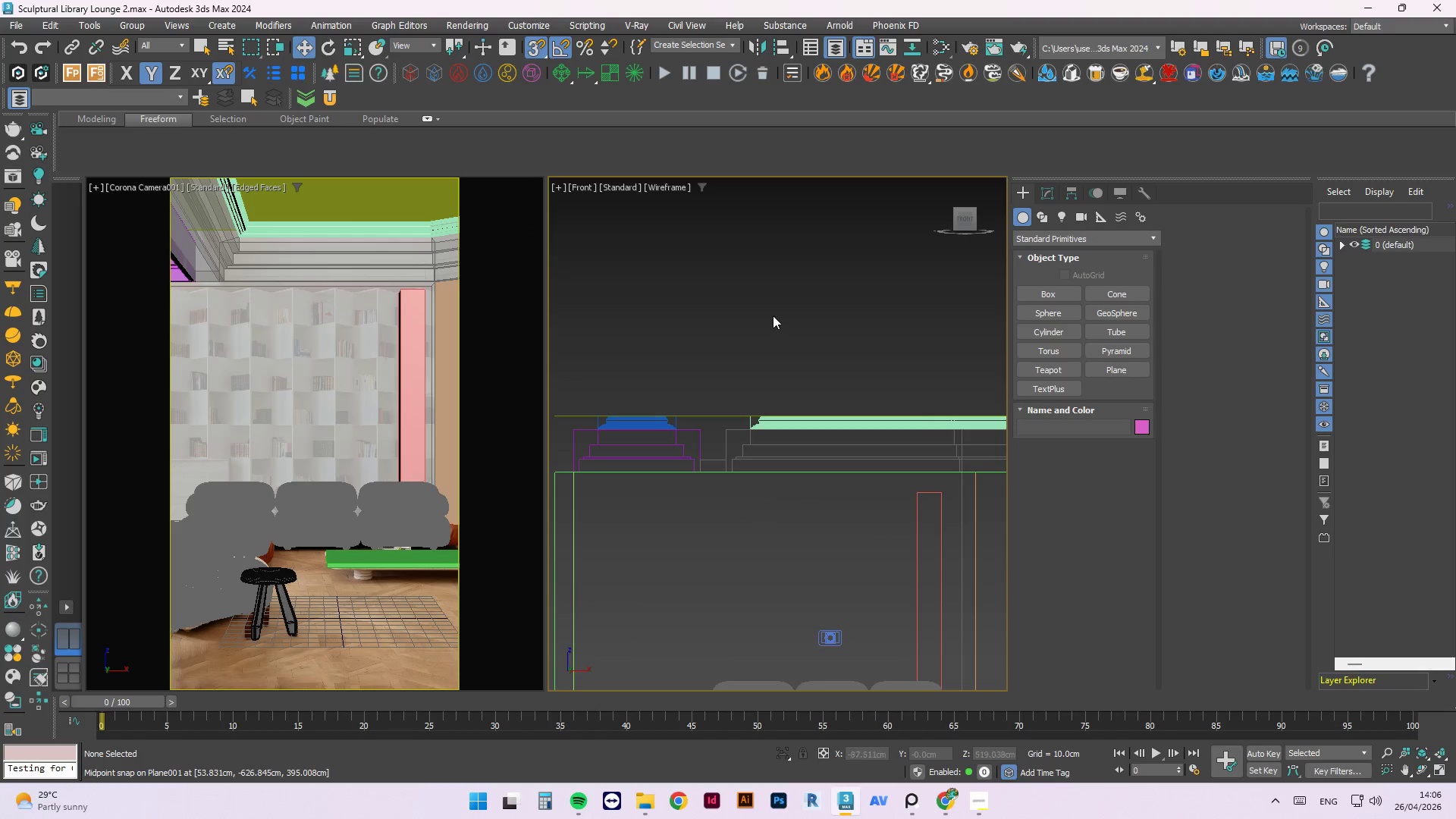 
left_click([774, 315])
 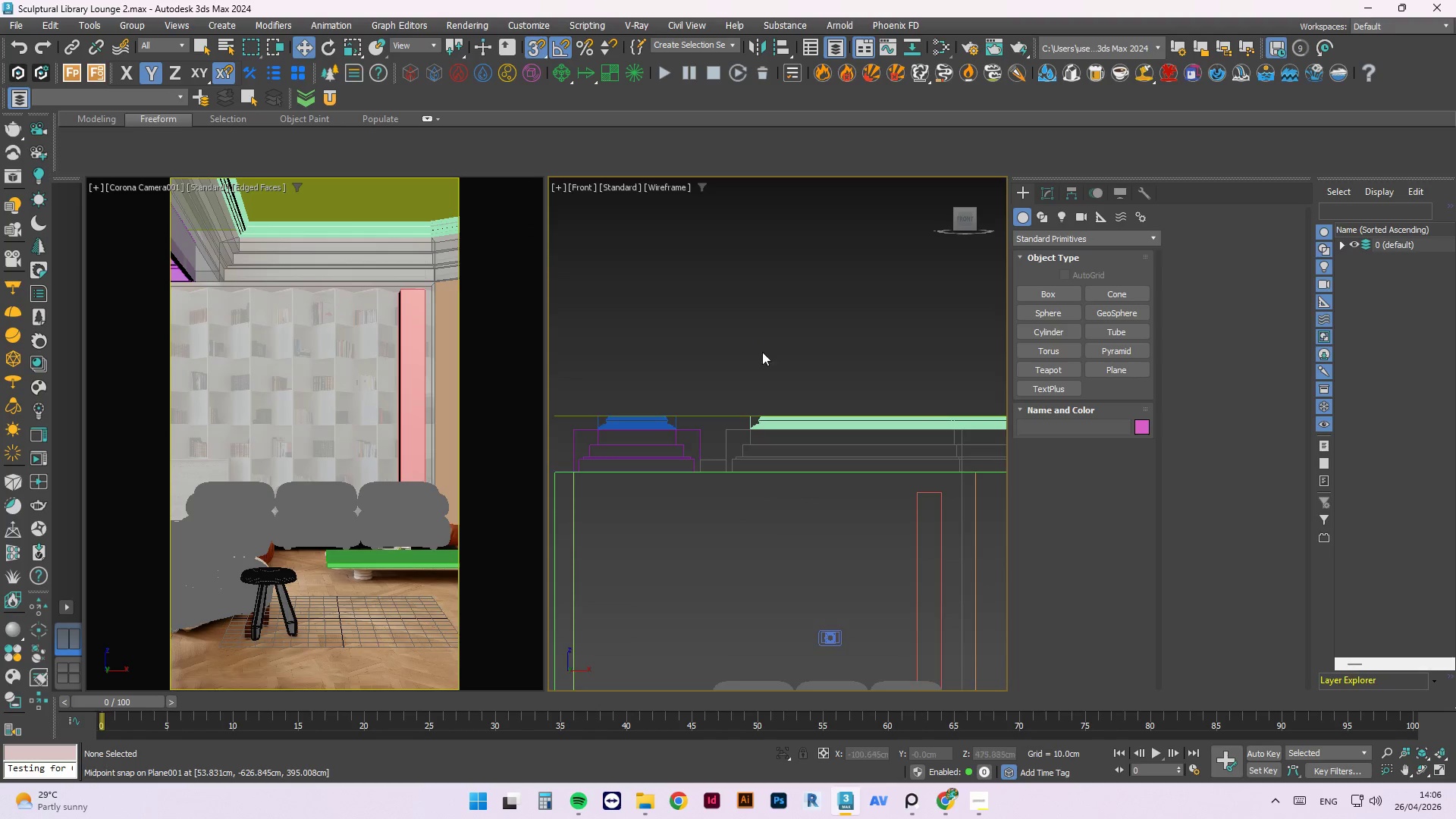 
hold_key(key=AltLeft, duration=1.53)
 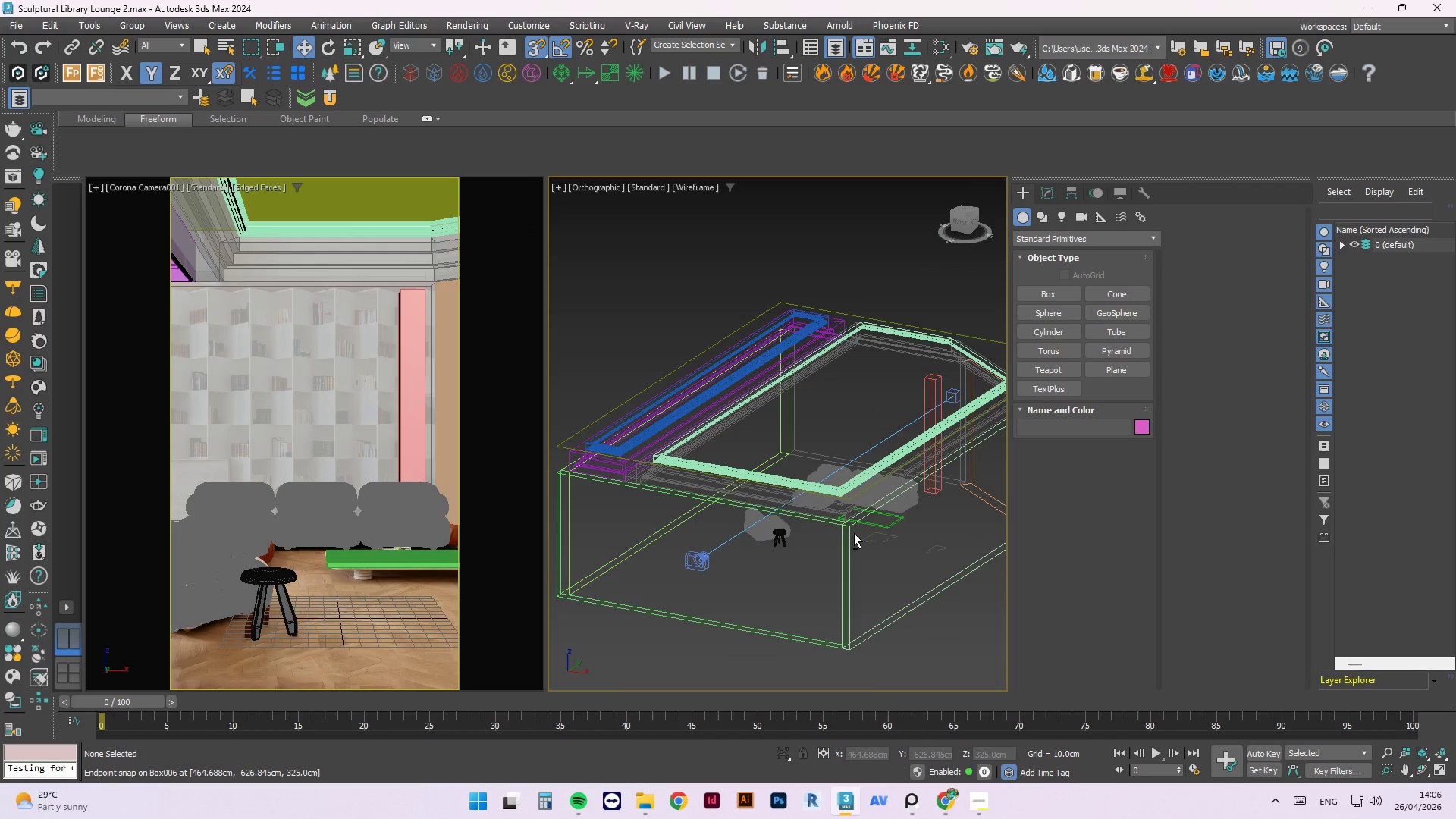 
scroll: coordinate [761, 369], scroll_direction: down, amount: 2.0
 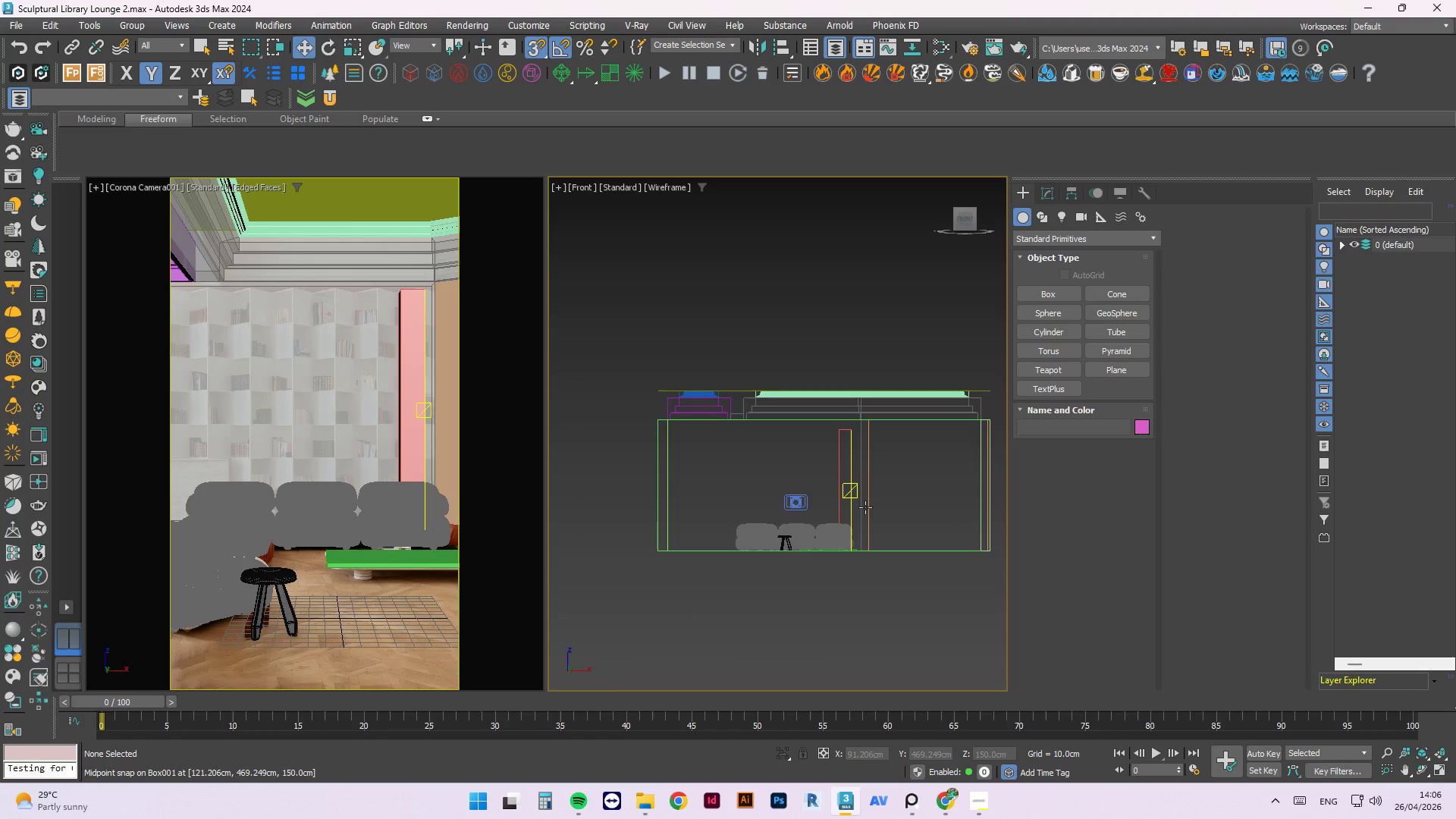 
scroll: coordinate [854, 533], scroll_direction: up, amount: 2.0
 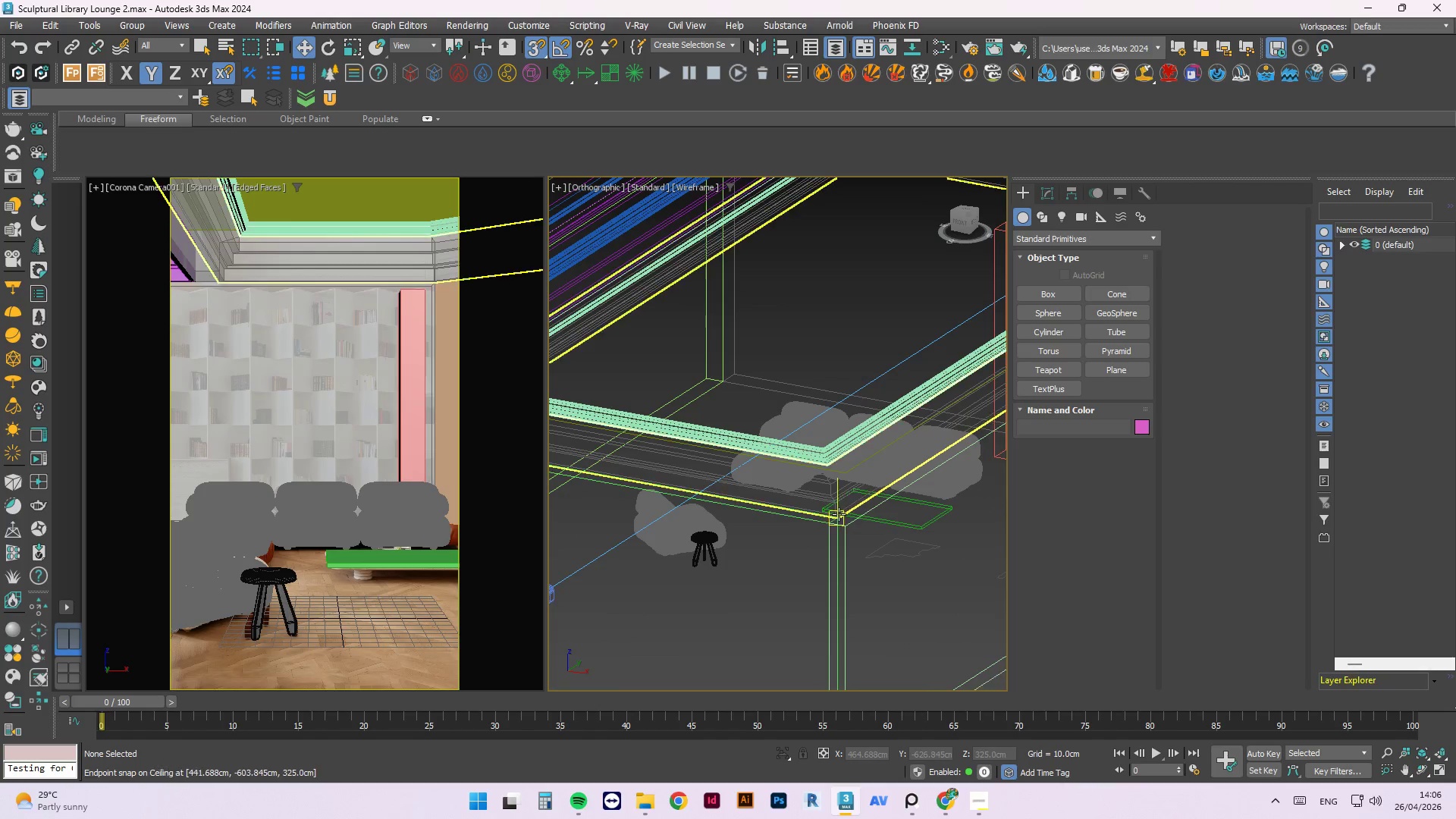 
scroll: coordinate [856, 487], scroll_direction: down, amount: 3.0
 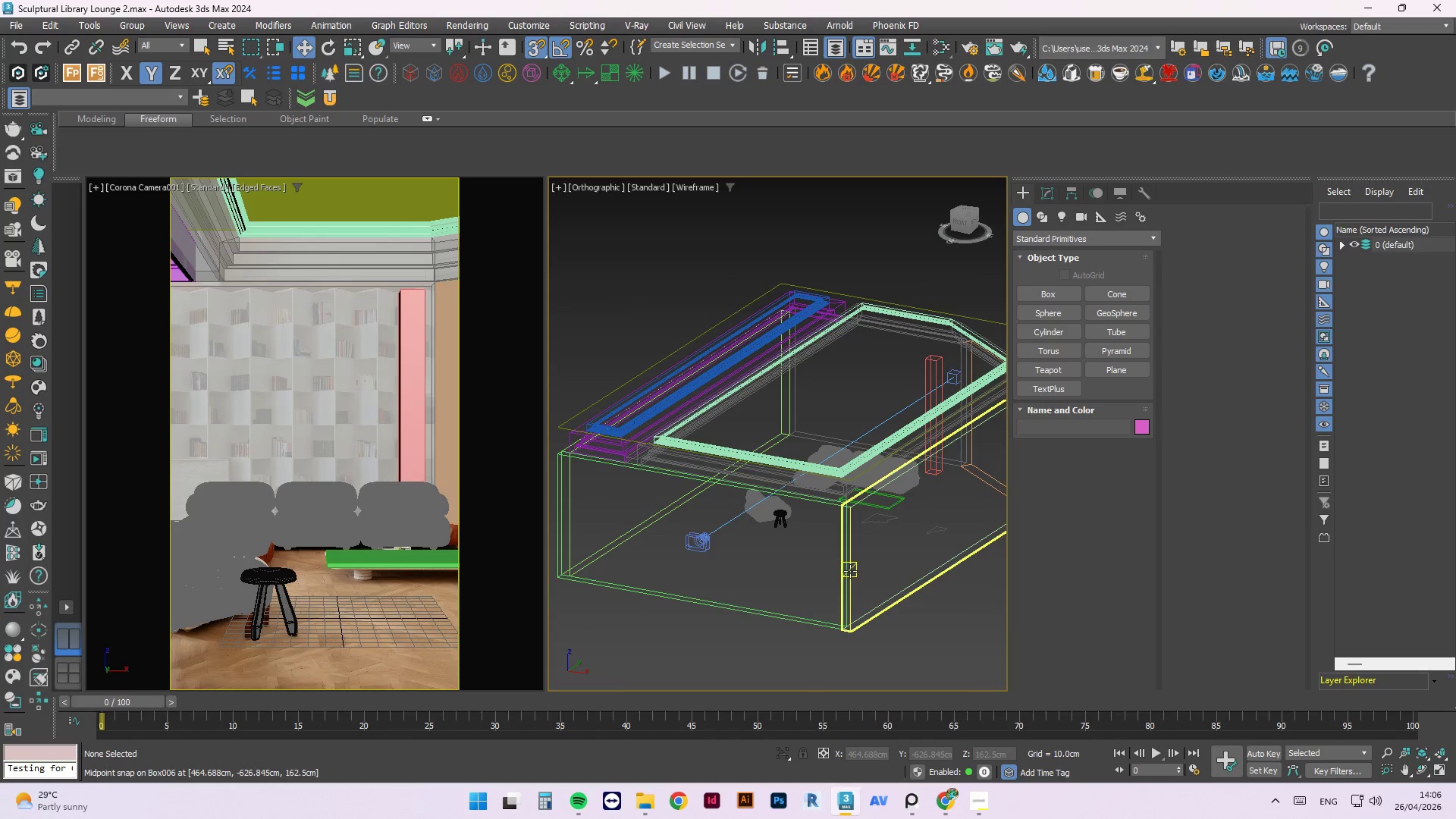 
key(Control+S)
 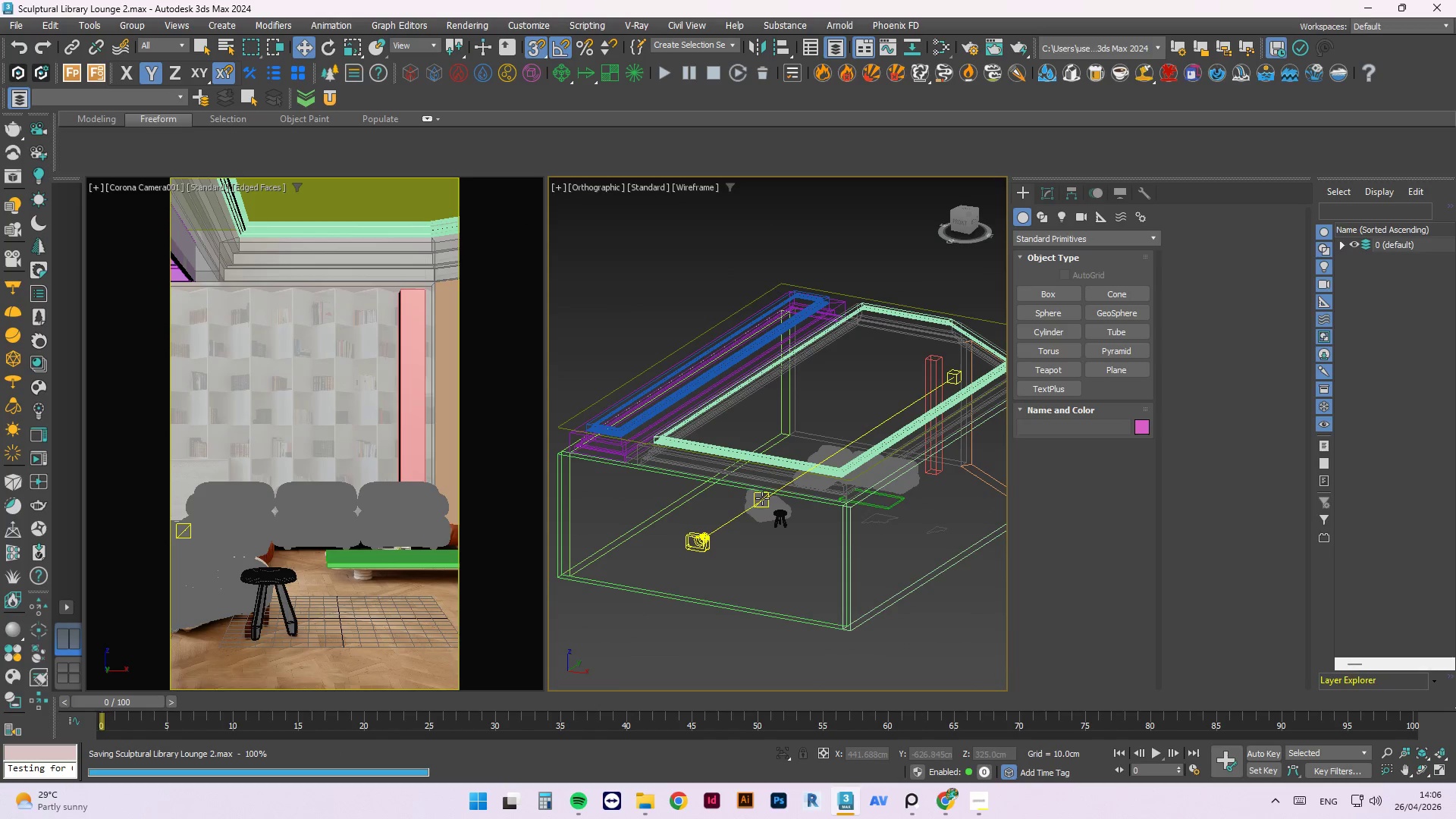 
scroll: coordinate [762, 498], scroll_direction: down, amount: 1.0
 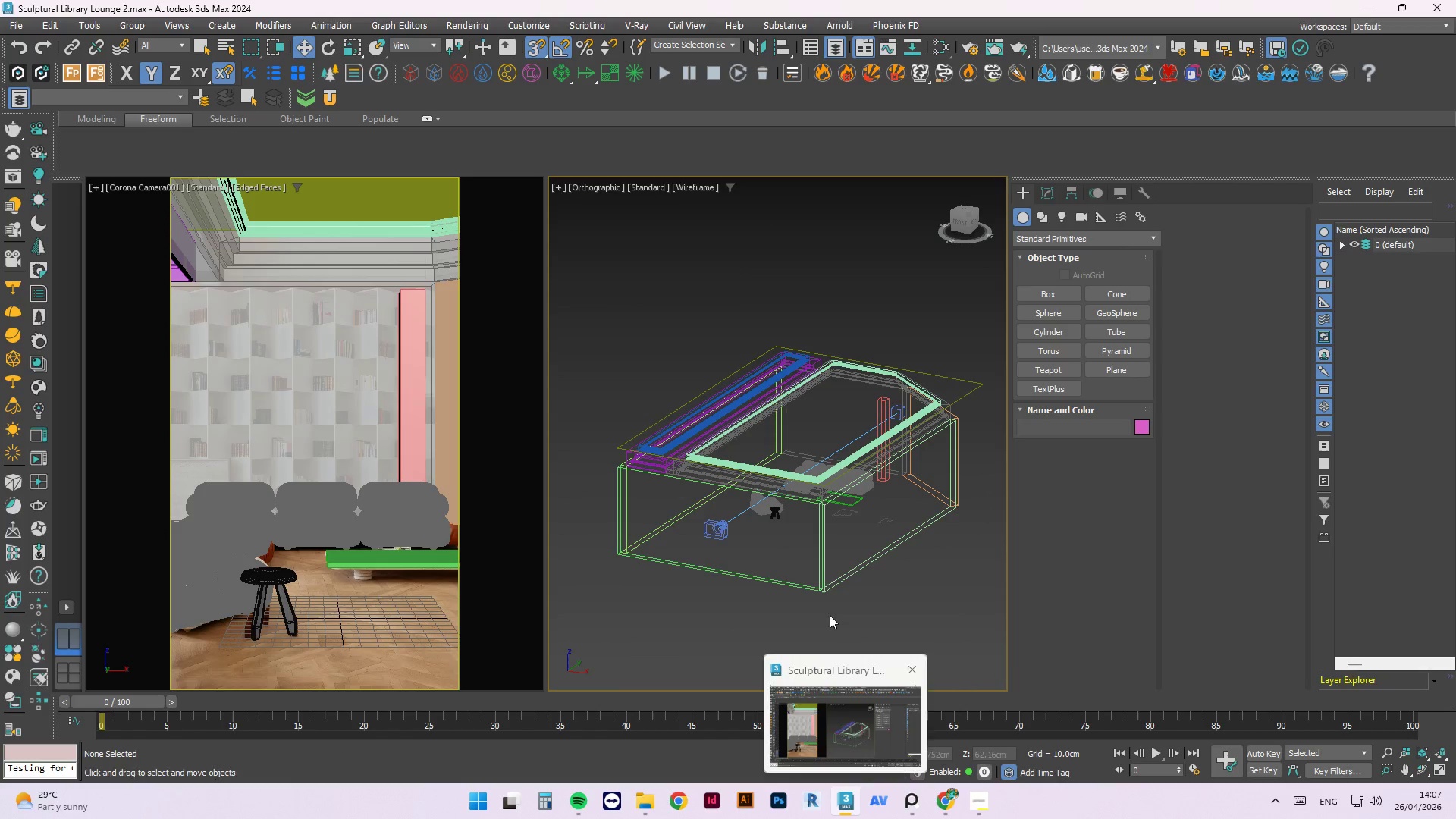 
hold_key(key=AltLeft, duration=4.47)
 